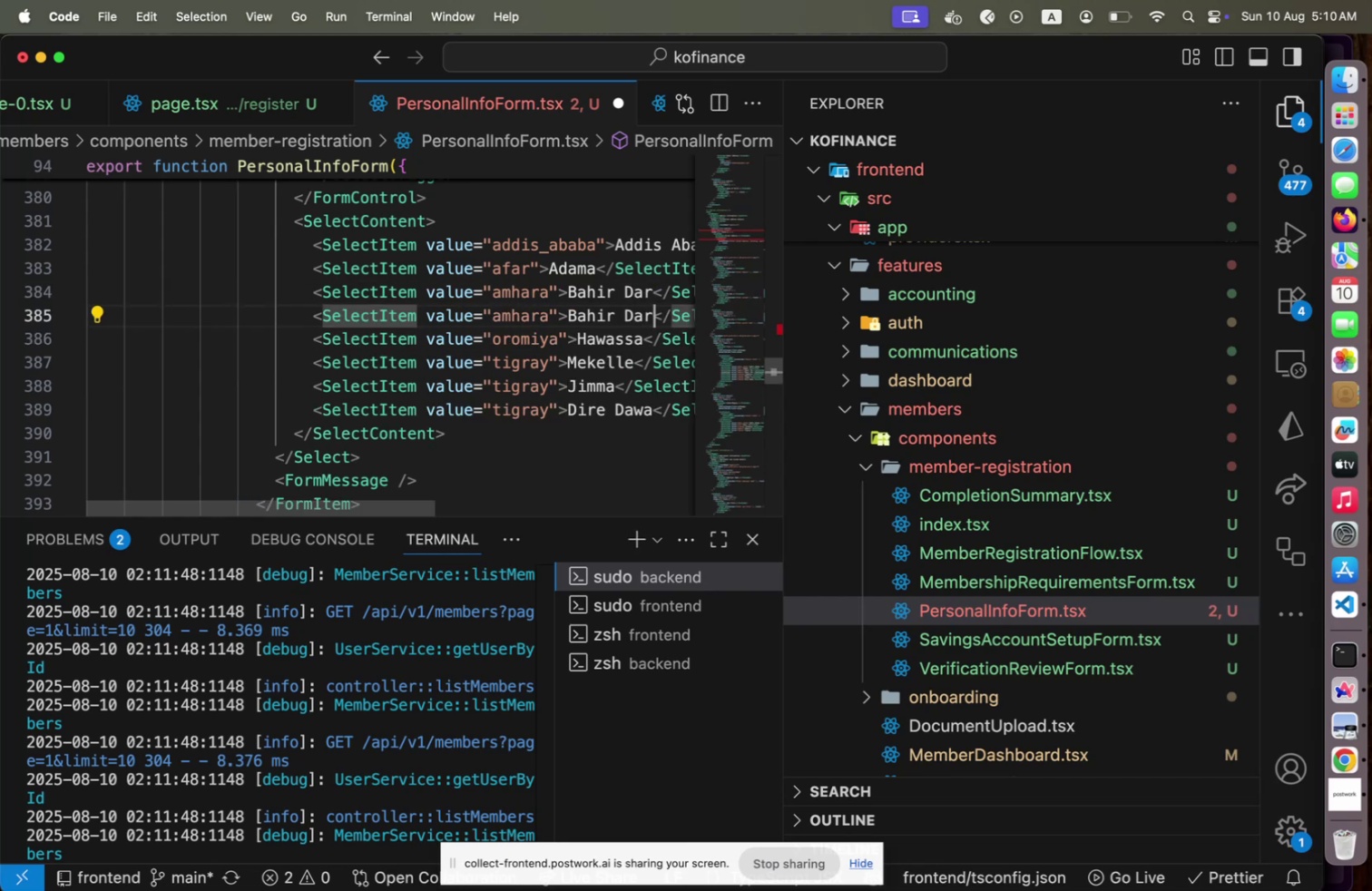 
key(Shift+ArrowLeft)
 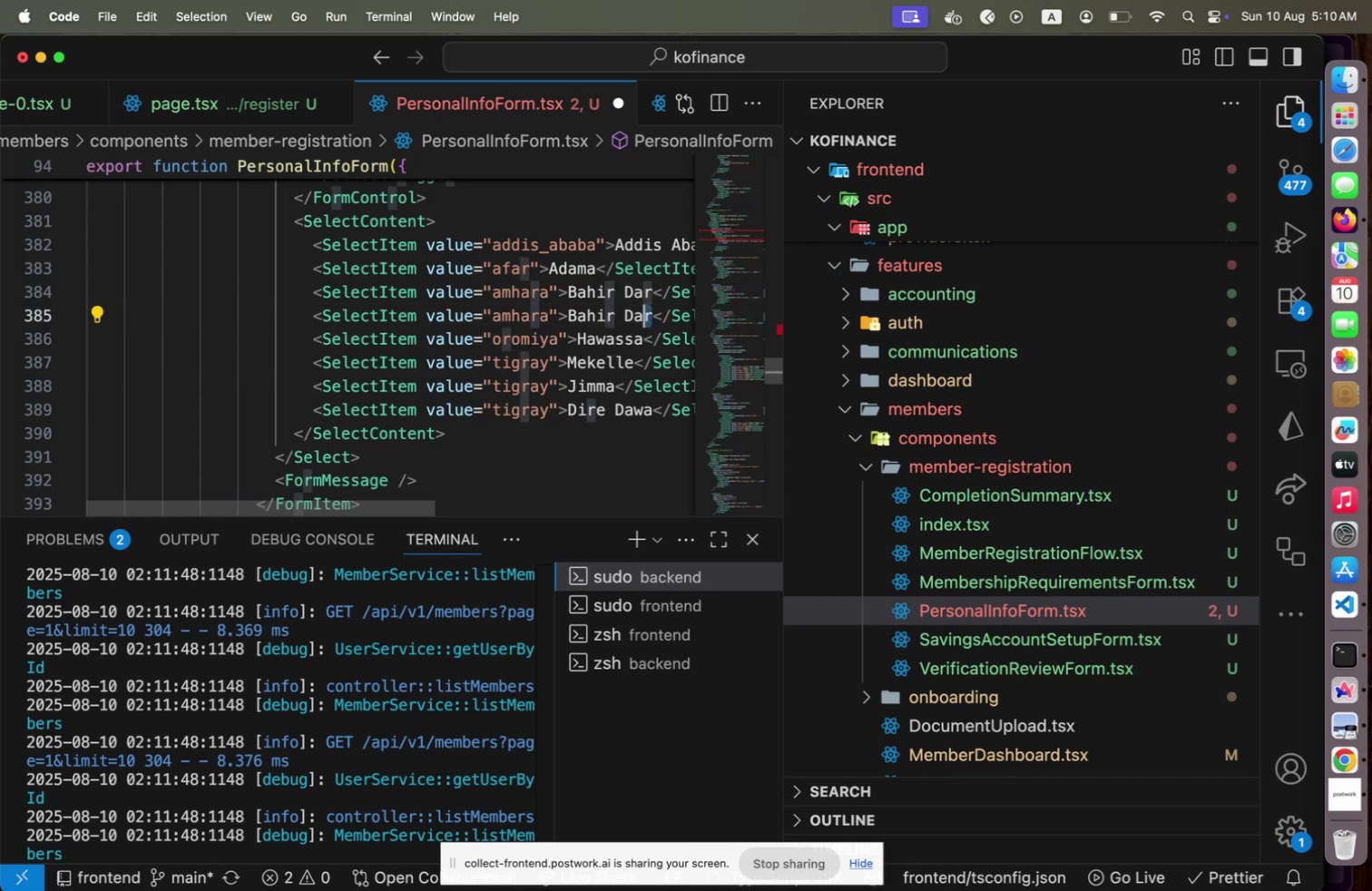 
key(ArrowLeft)
 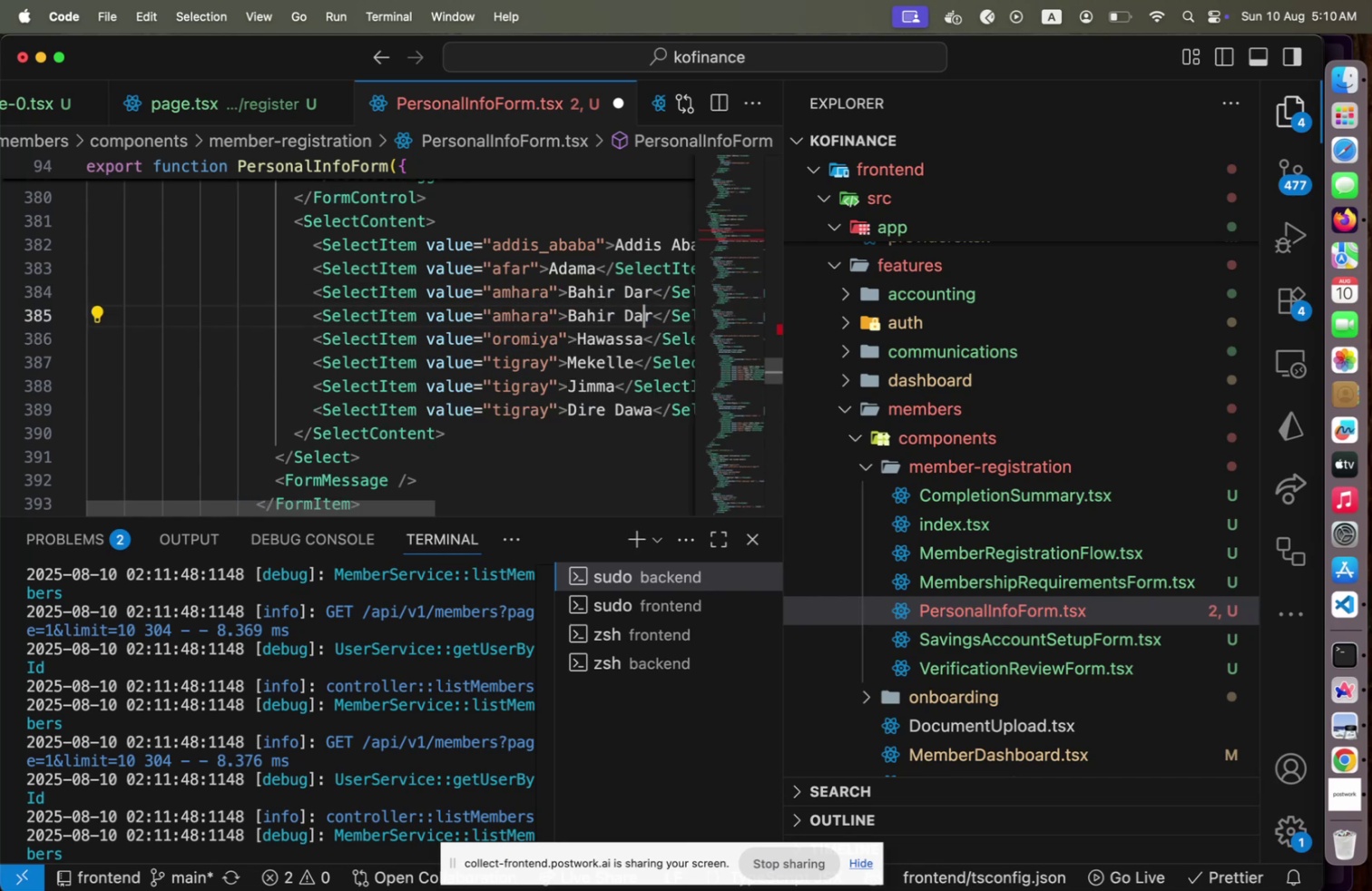 
key(ArrowUp)
 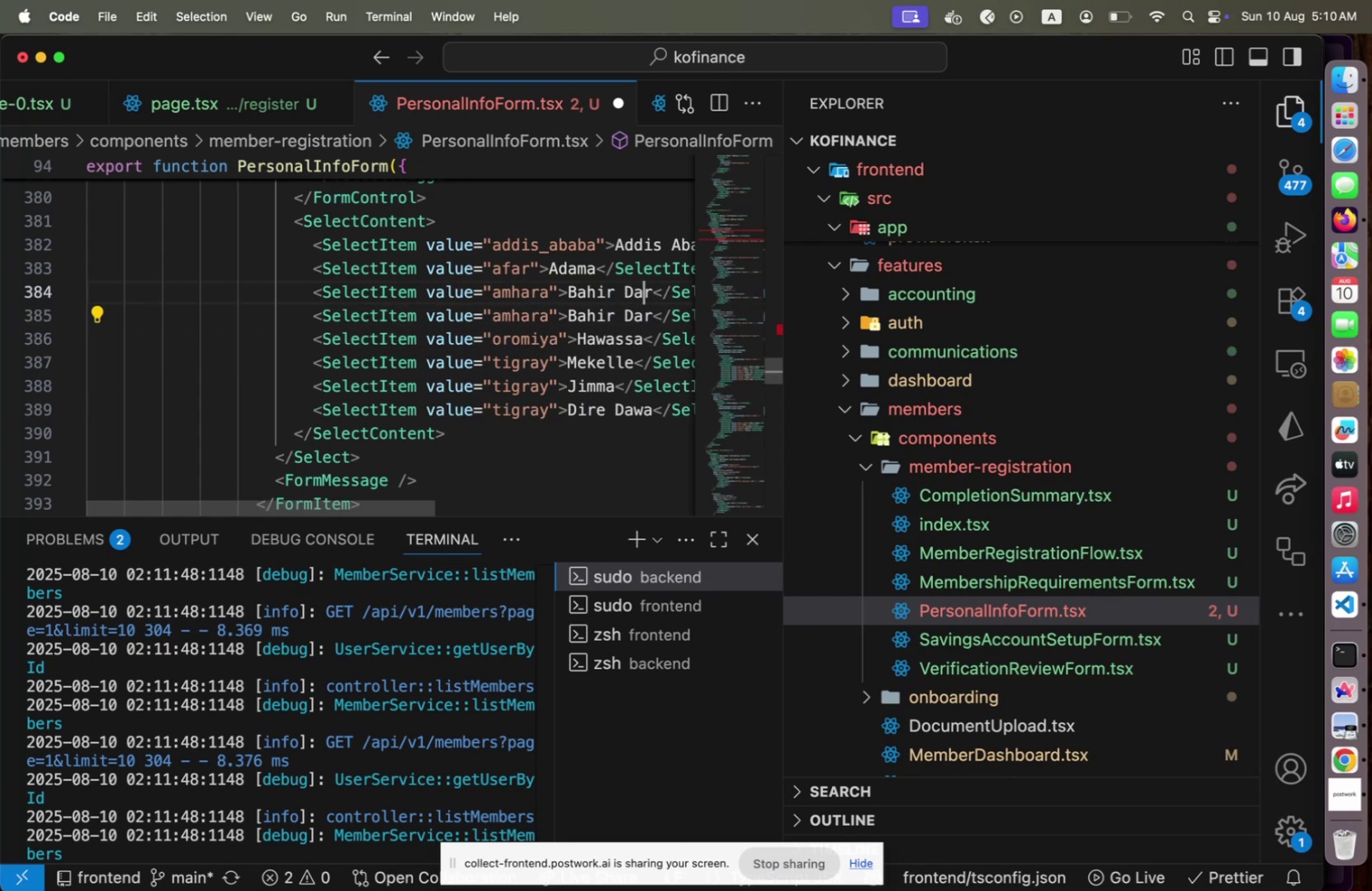 
hold_key(key=ArrowLeft, duration=1.5)
 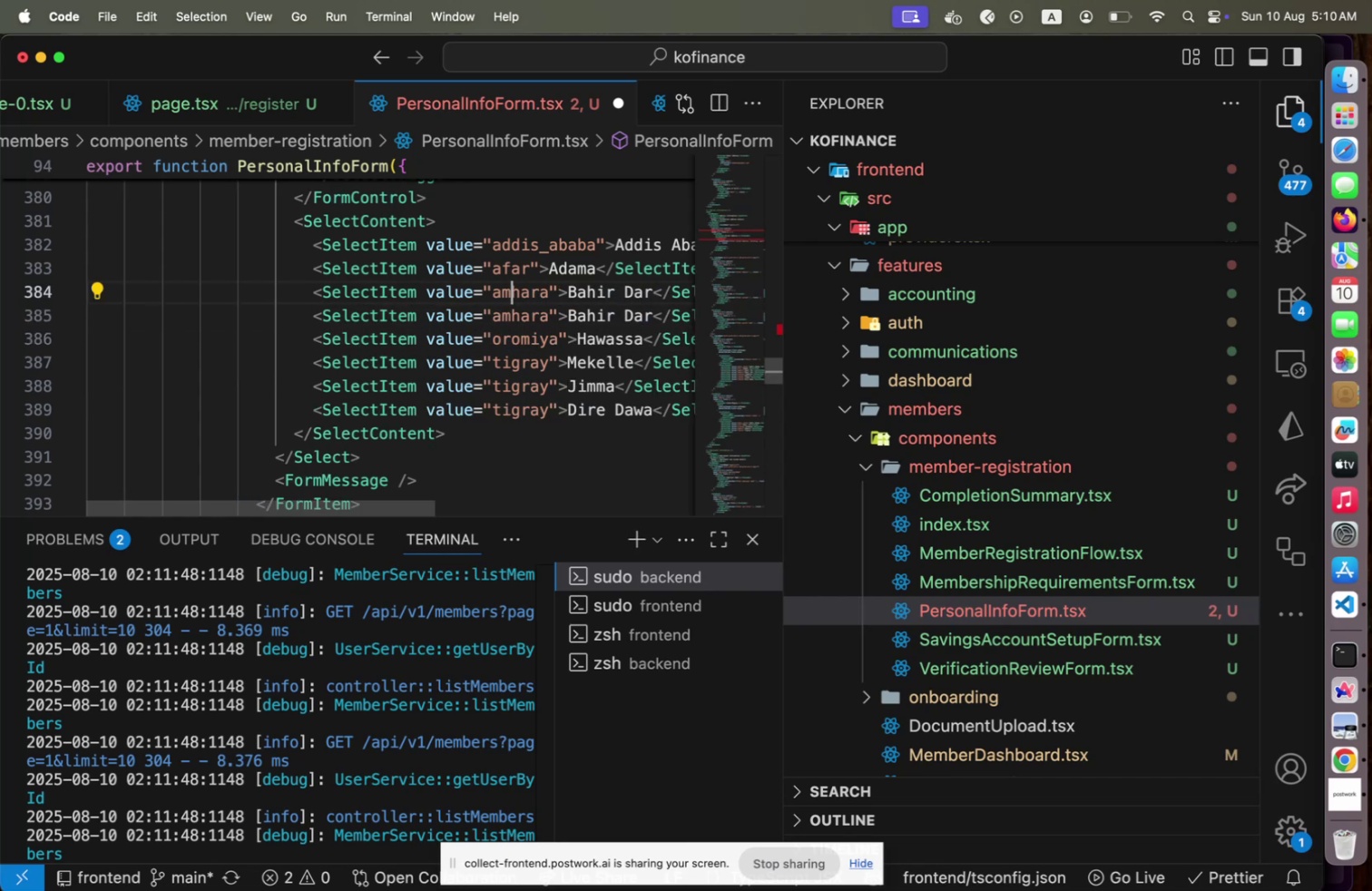 
key(ArrowLeft)
 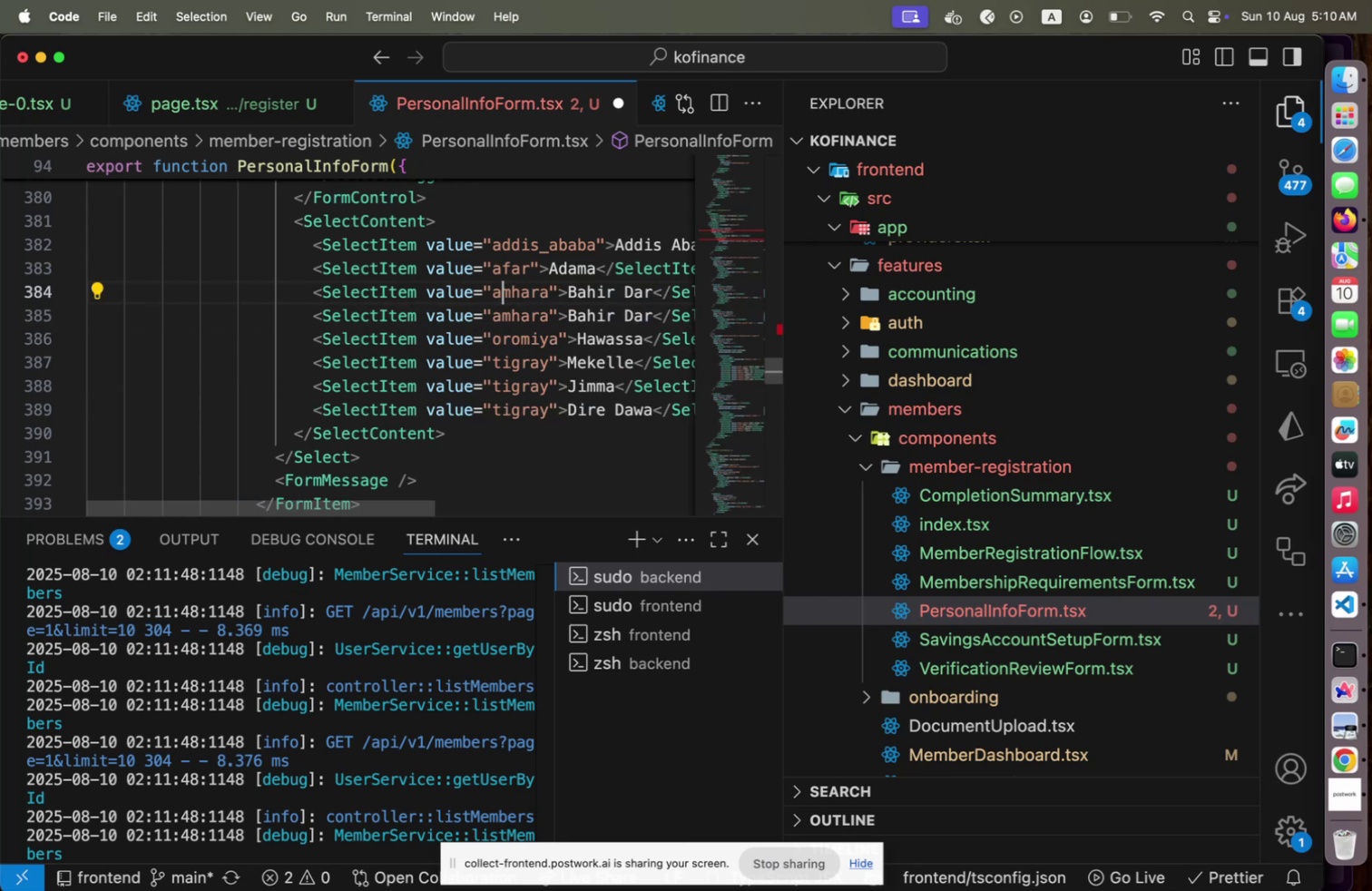 
key(ArrowLeft)
 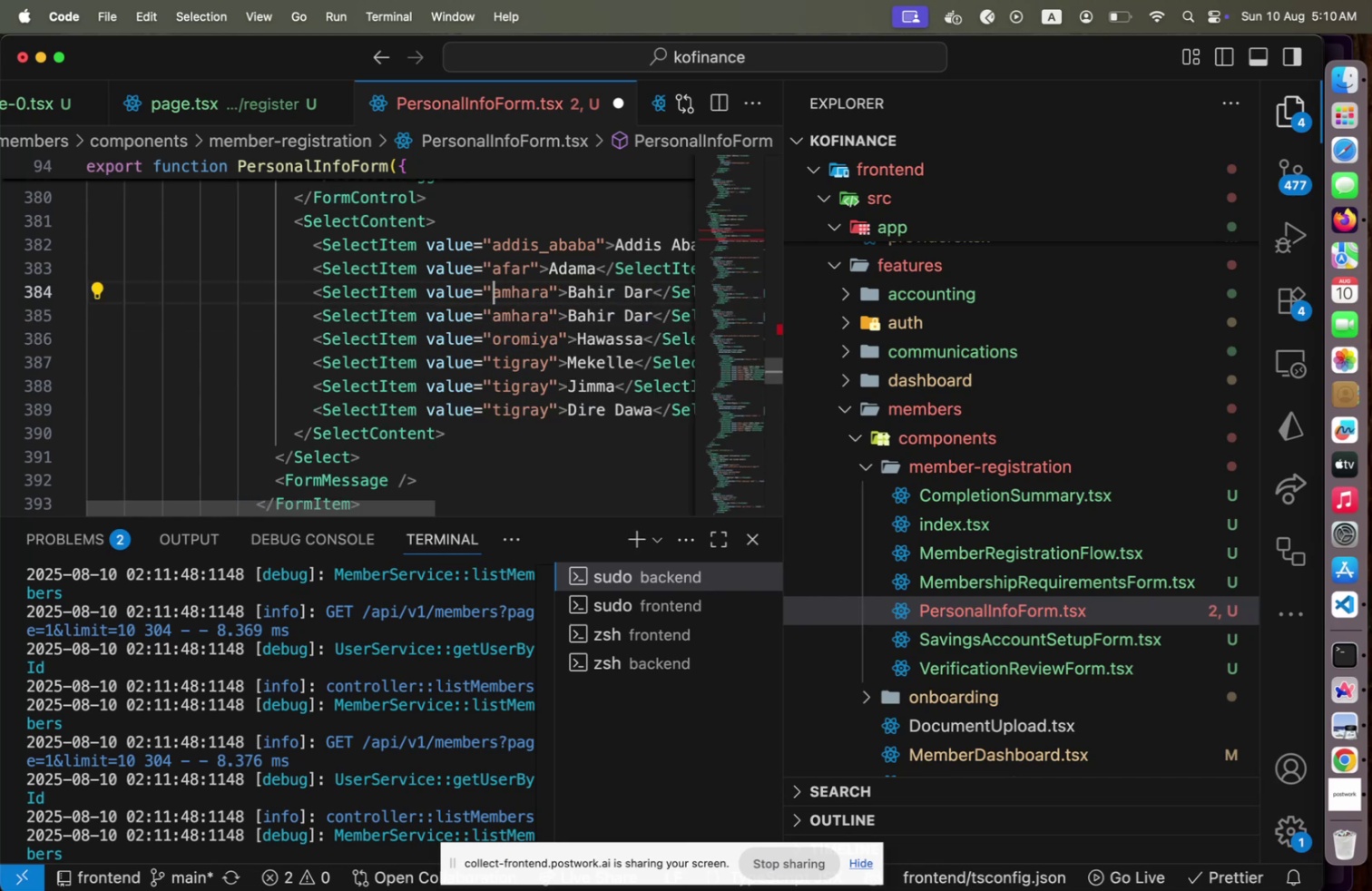 
key(ArrowUp)
 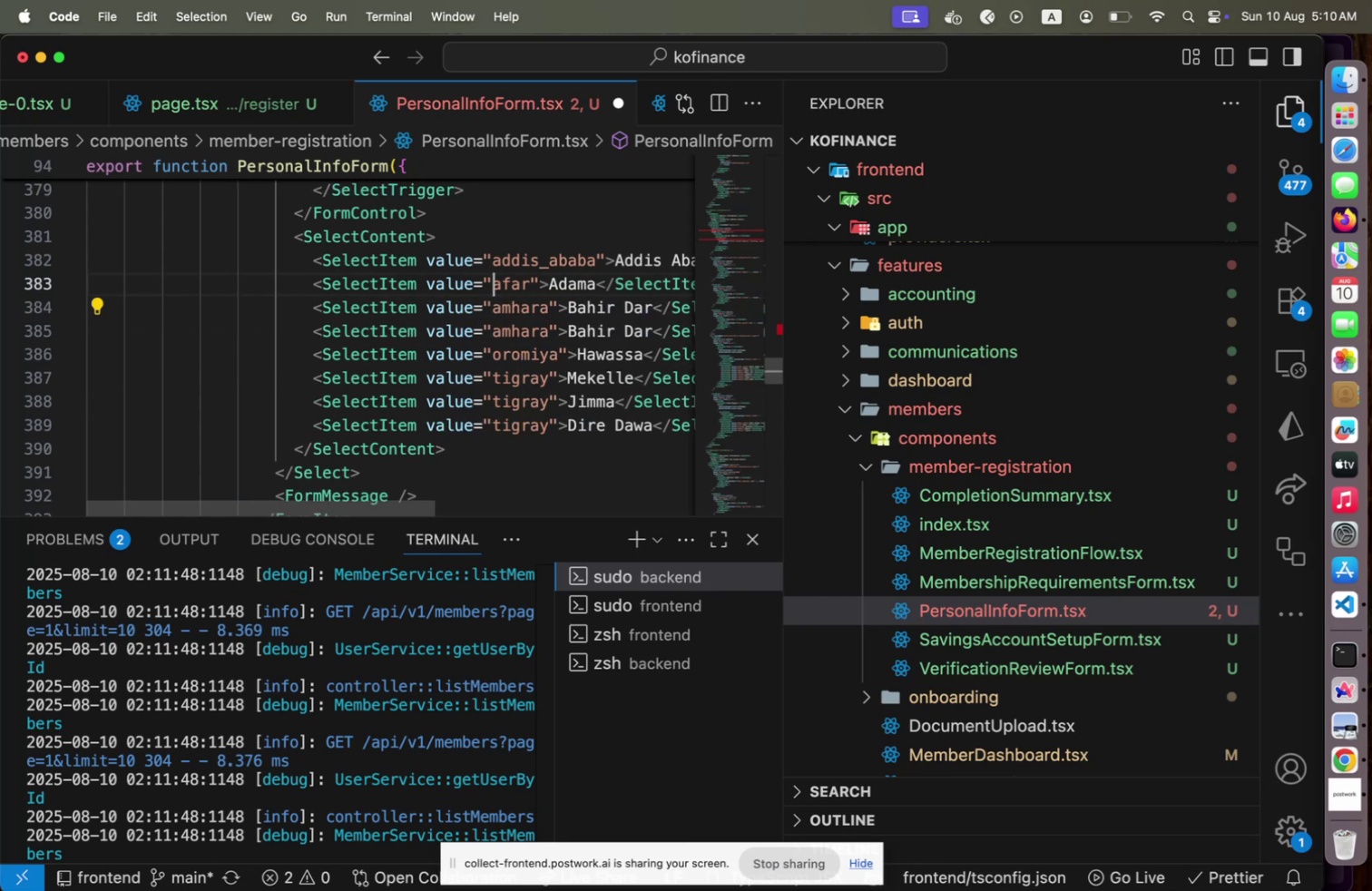 
key(Shift+ArrowRight)
 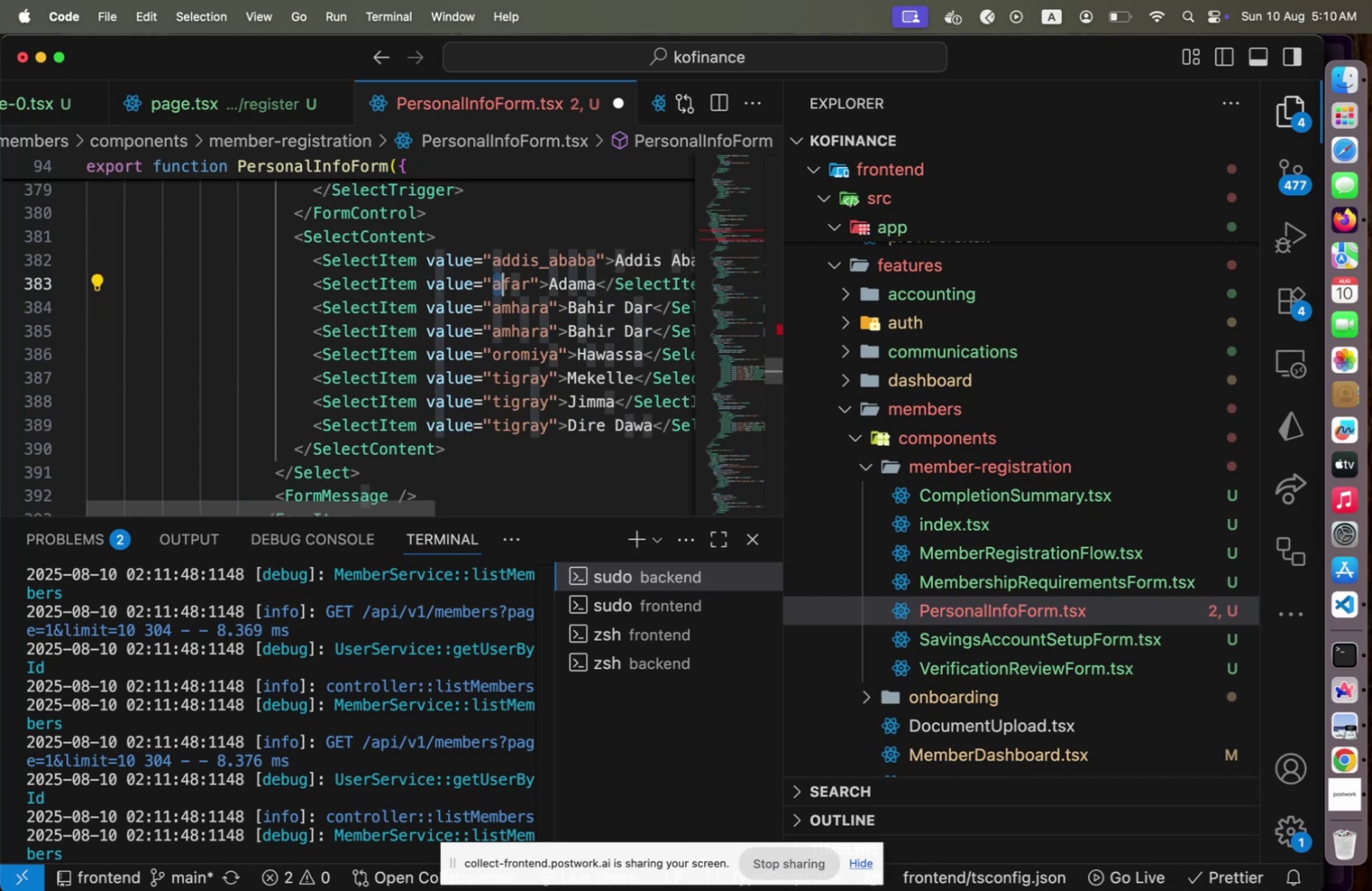 
key(ArrowRight)
 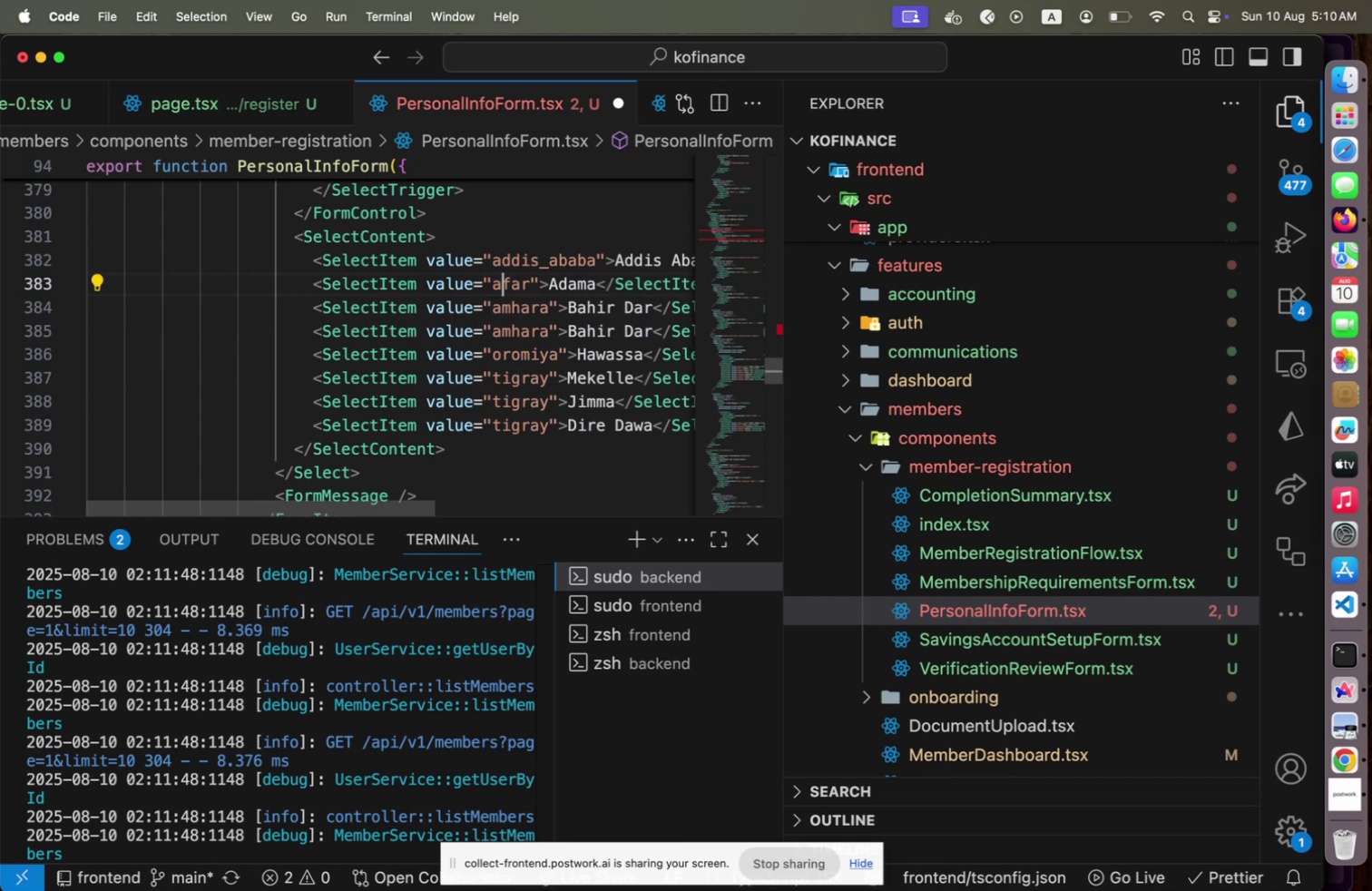 
key(Shift+ArrowRight)
 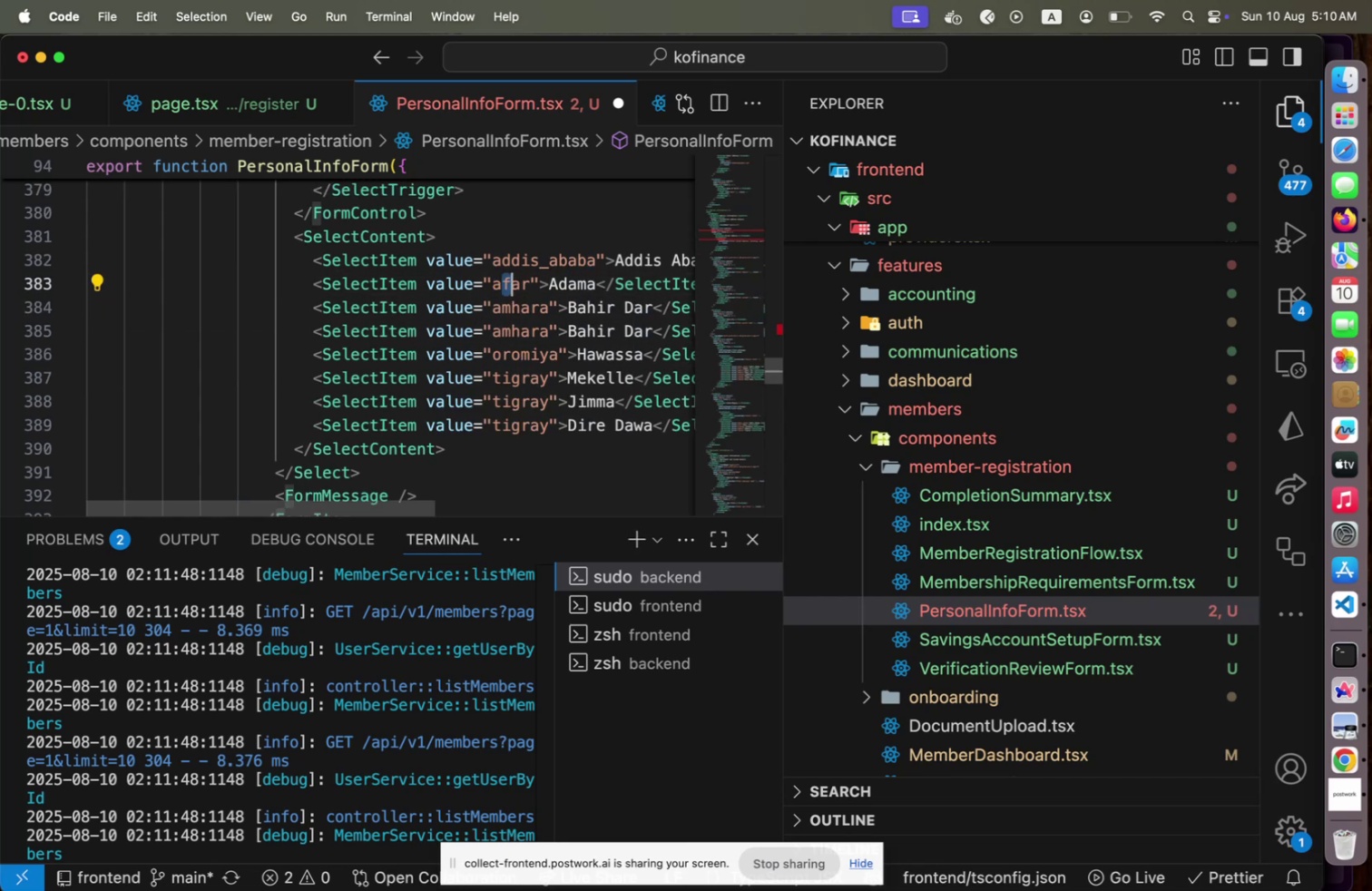 
key(D)
 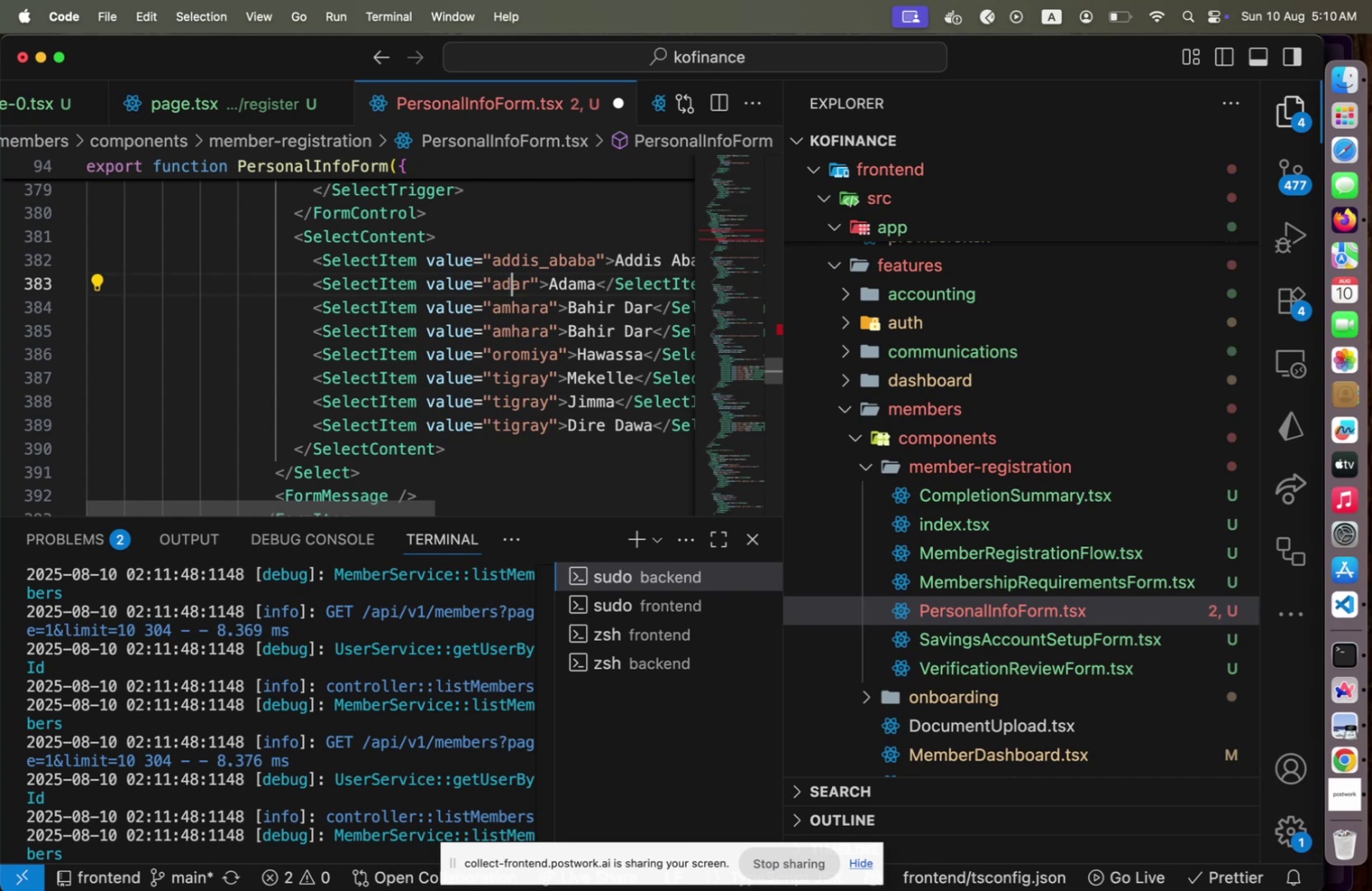 
key(ArrowRight)
 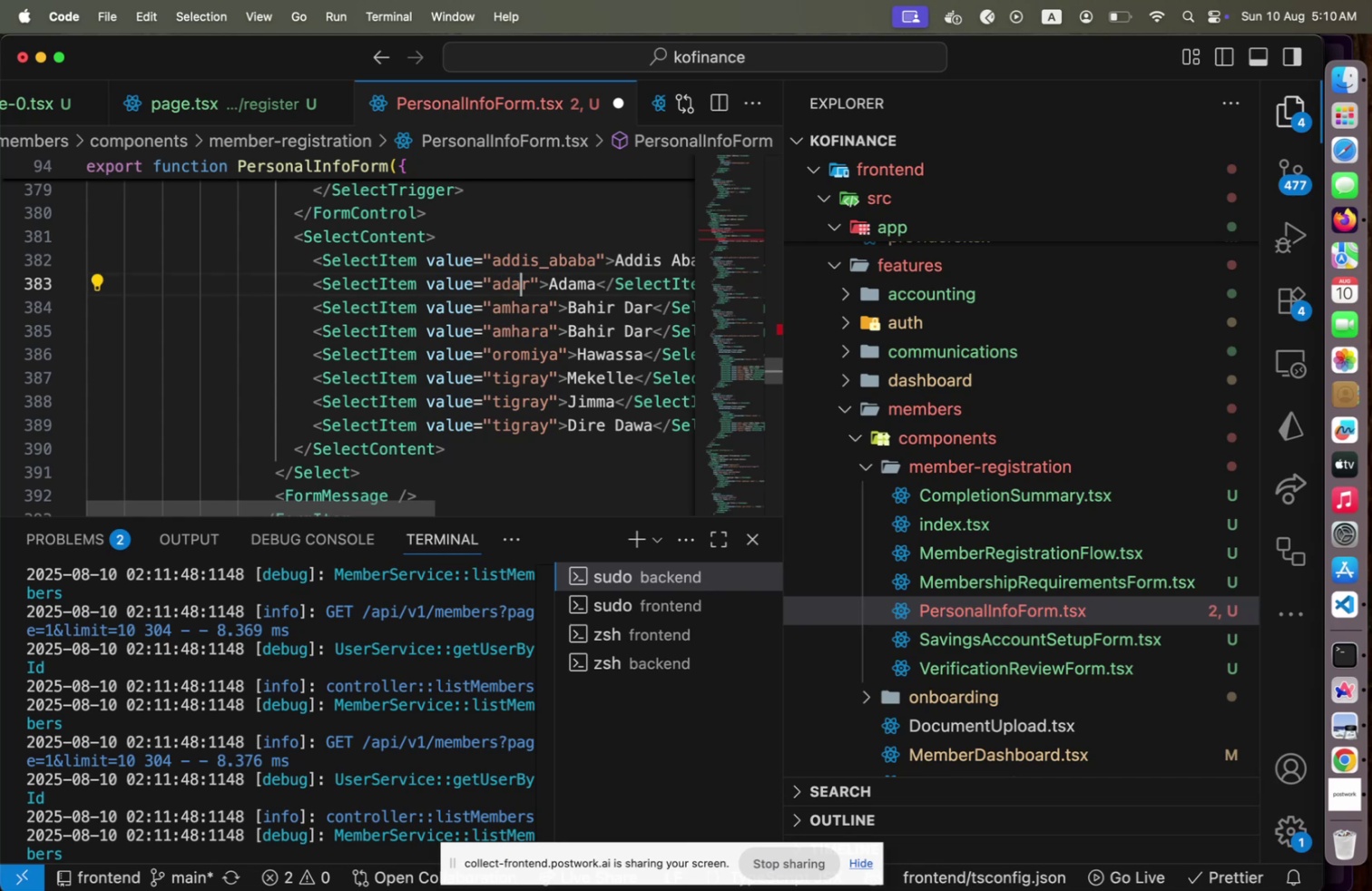 
key(Shift+ArrowRight)
 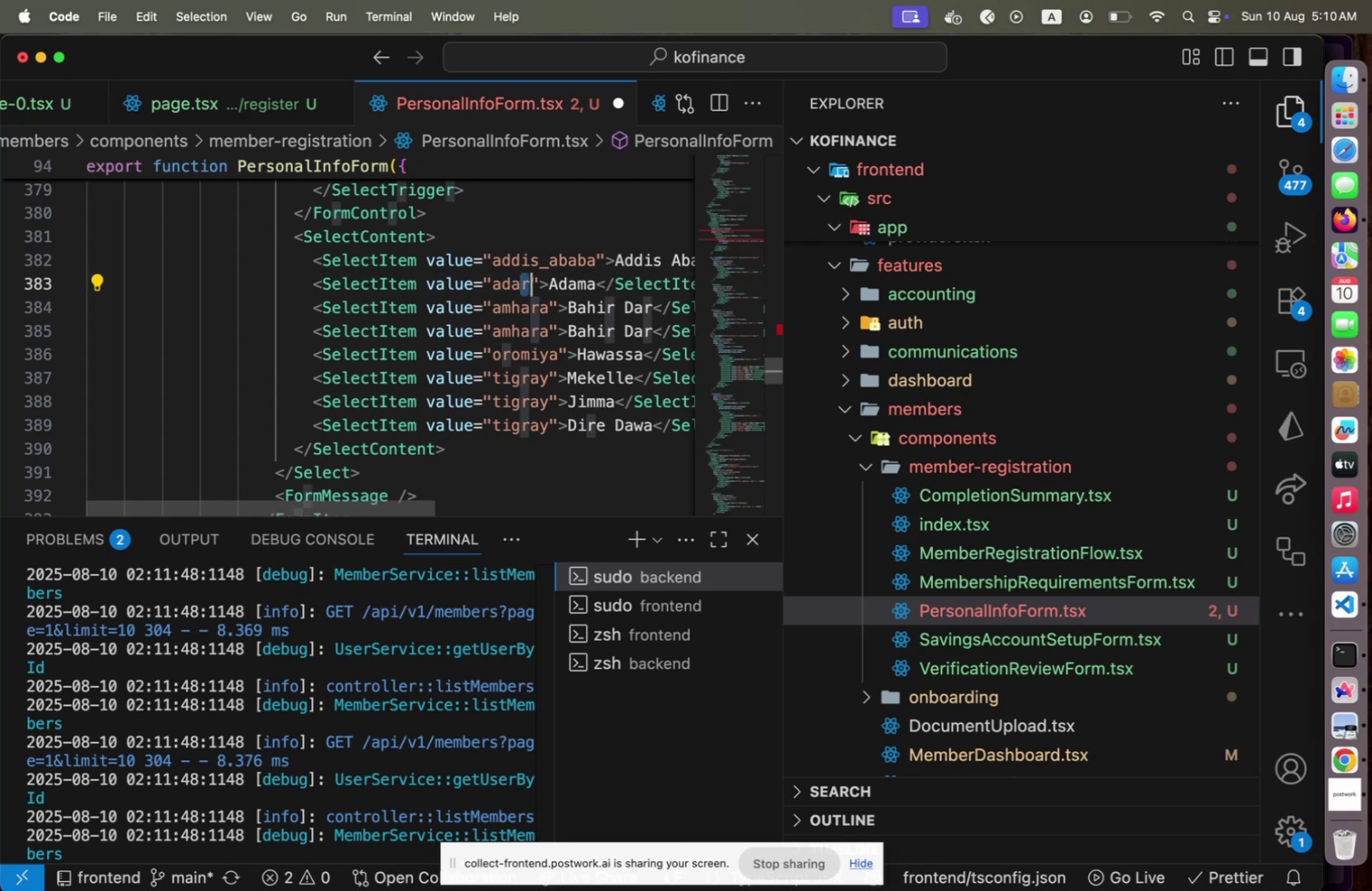 
type(ma)
 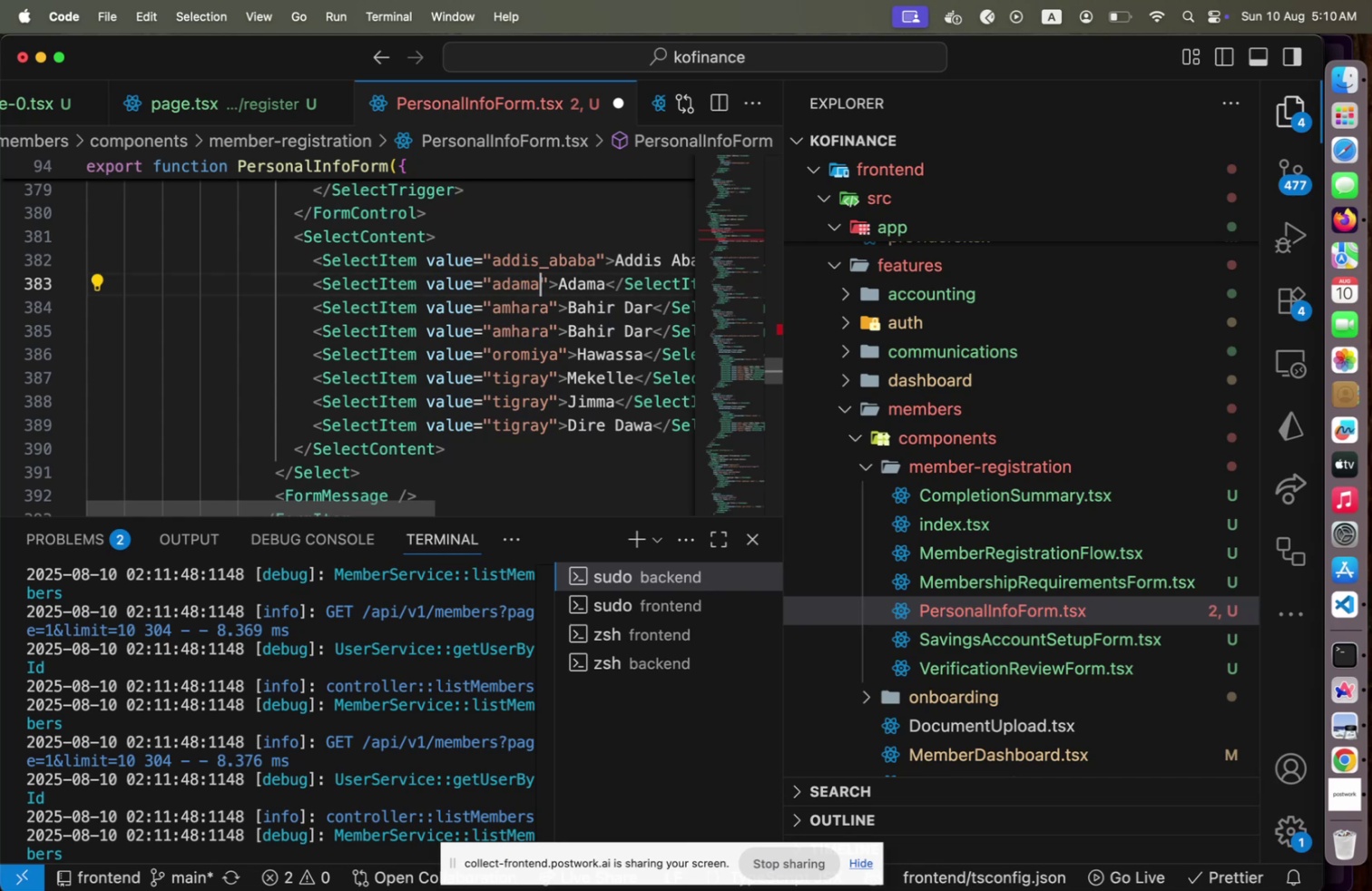 
key(ArrowDown)
 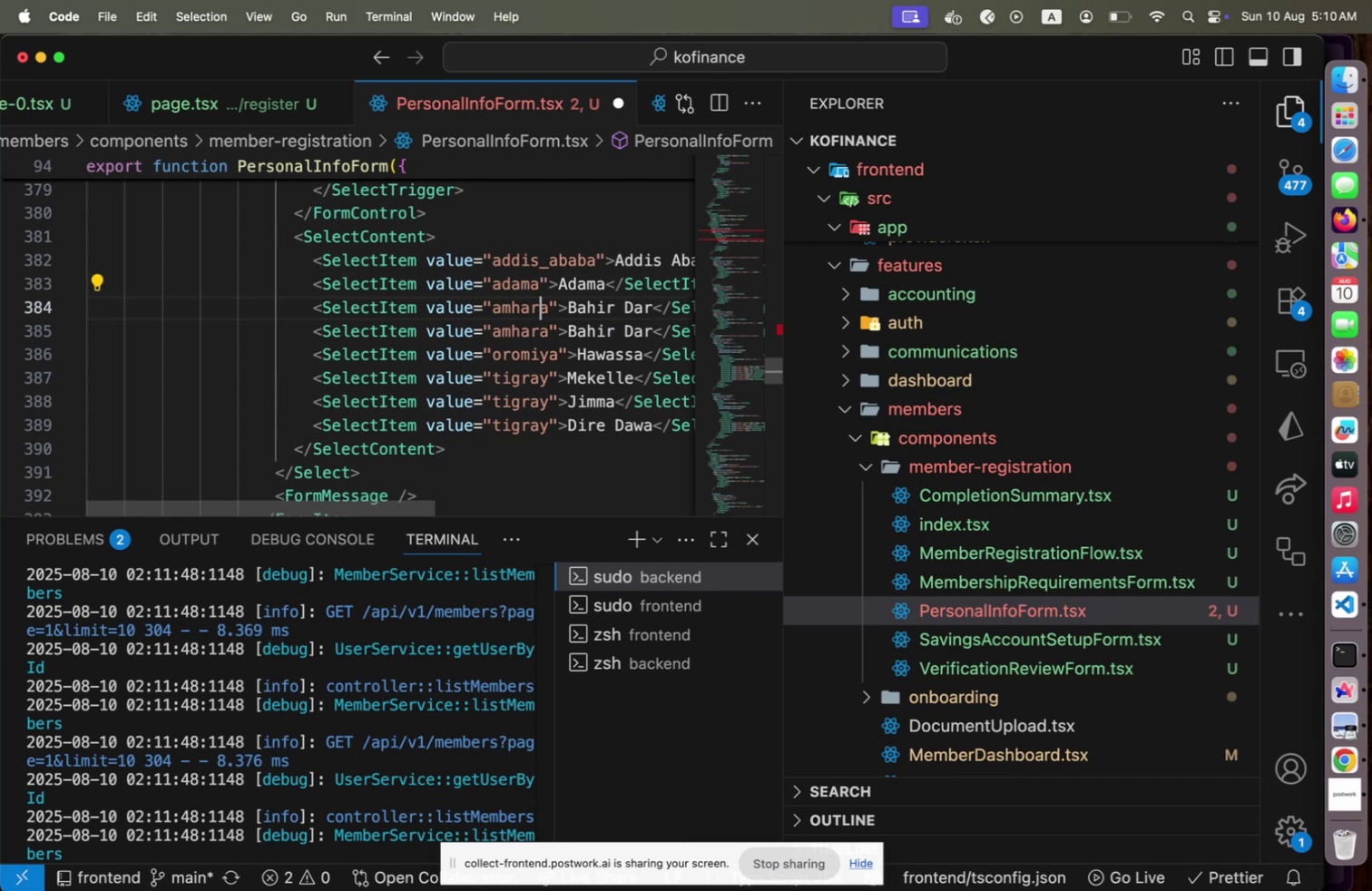 
key(ArrowRight)
 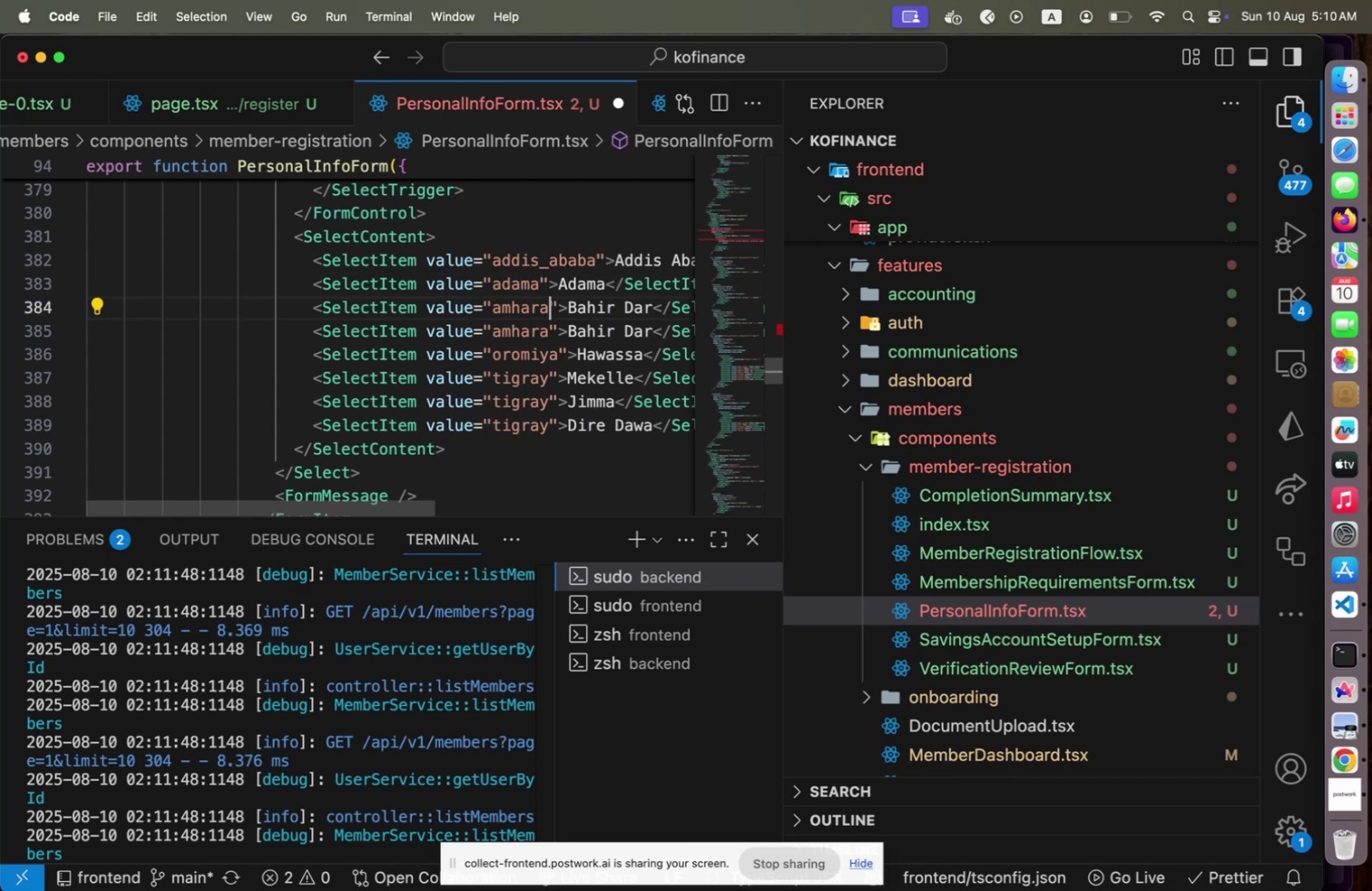 
key(Shift+ArrowLeft)
 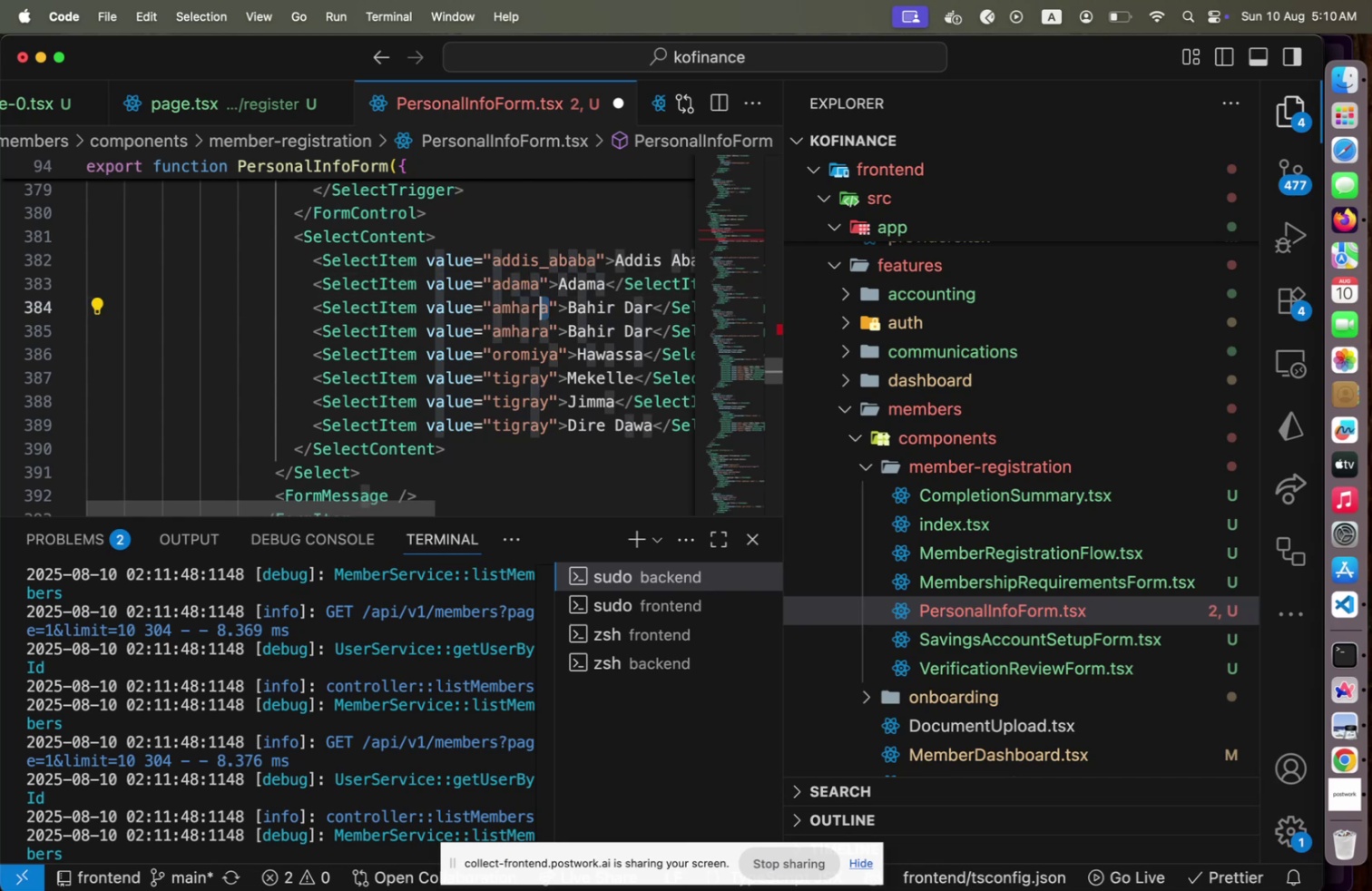 
key(Shift+ArrowLeft)
 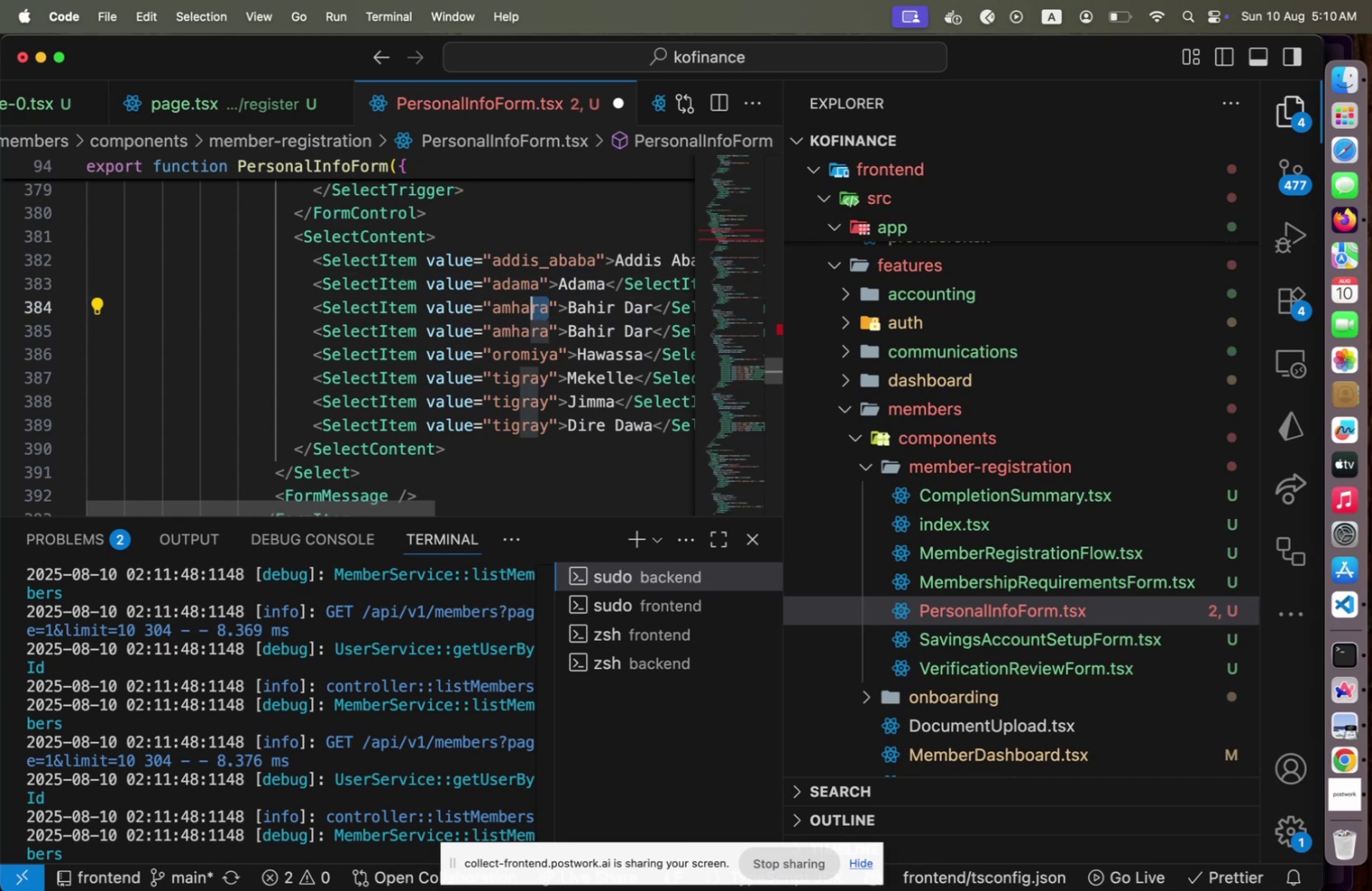 
key(Shift+ArrowLeft)
 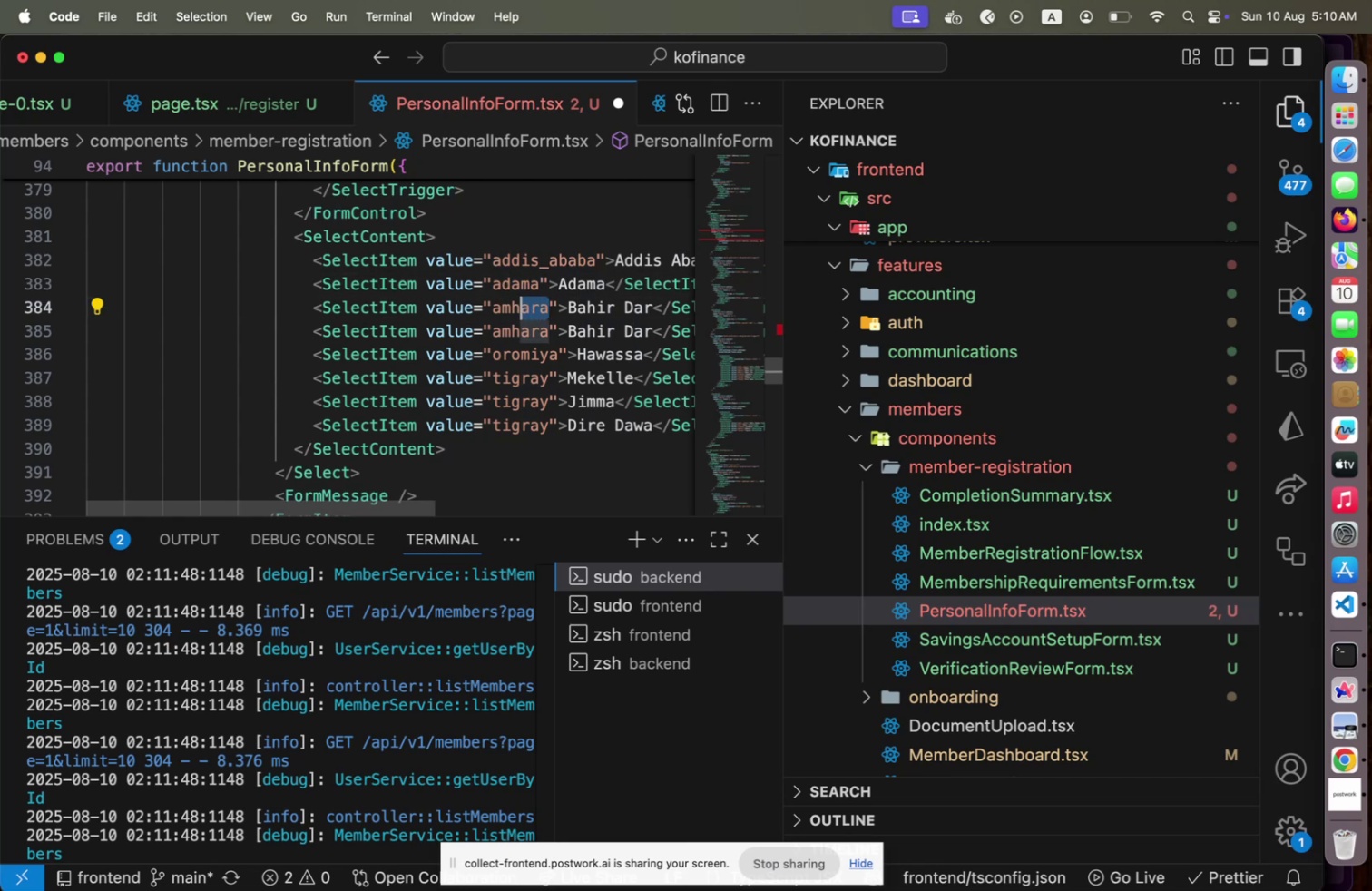 
key(Shift+ArrowLeft)
 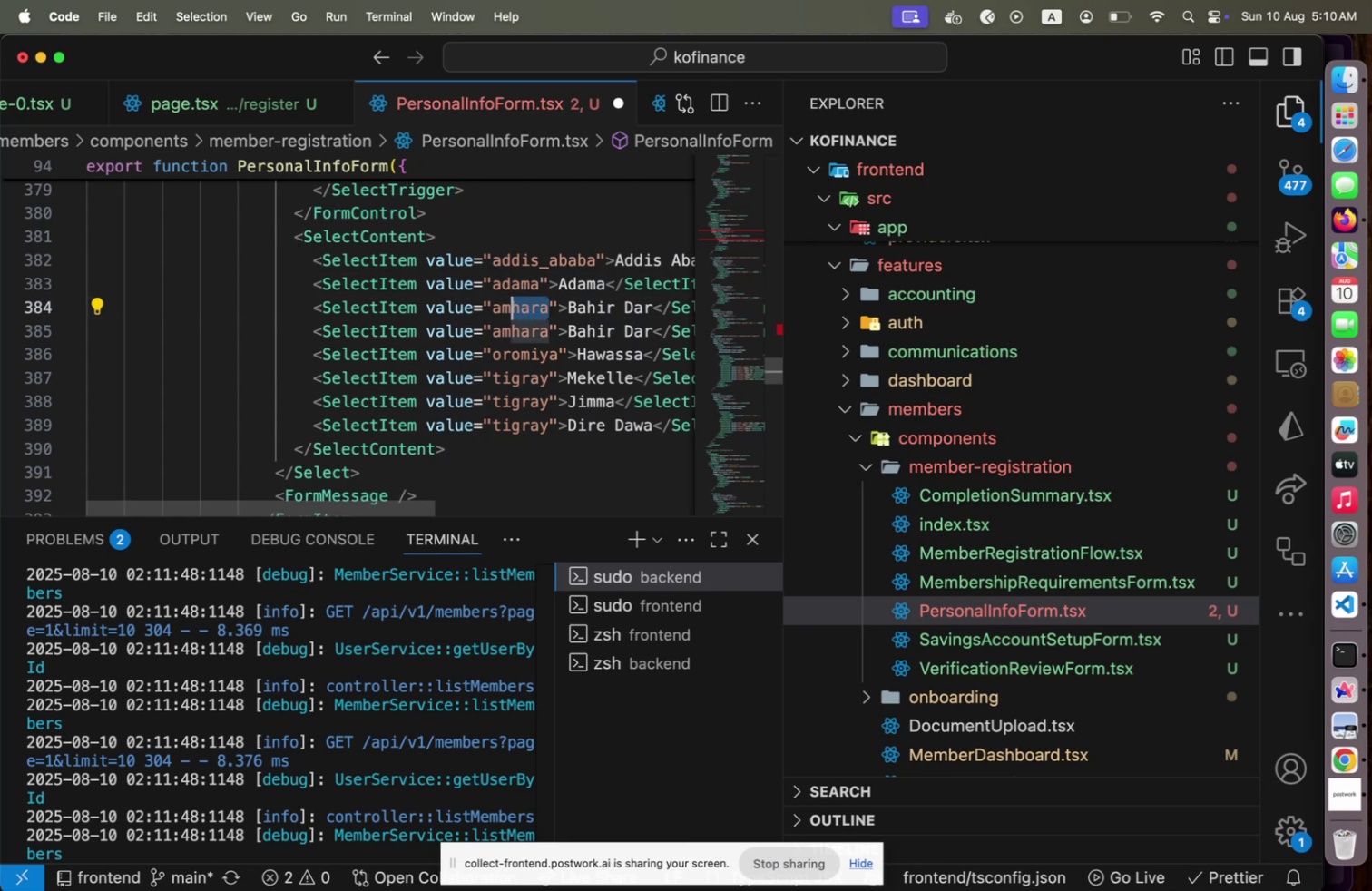 
key(Shift+ArrowLeft)
 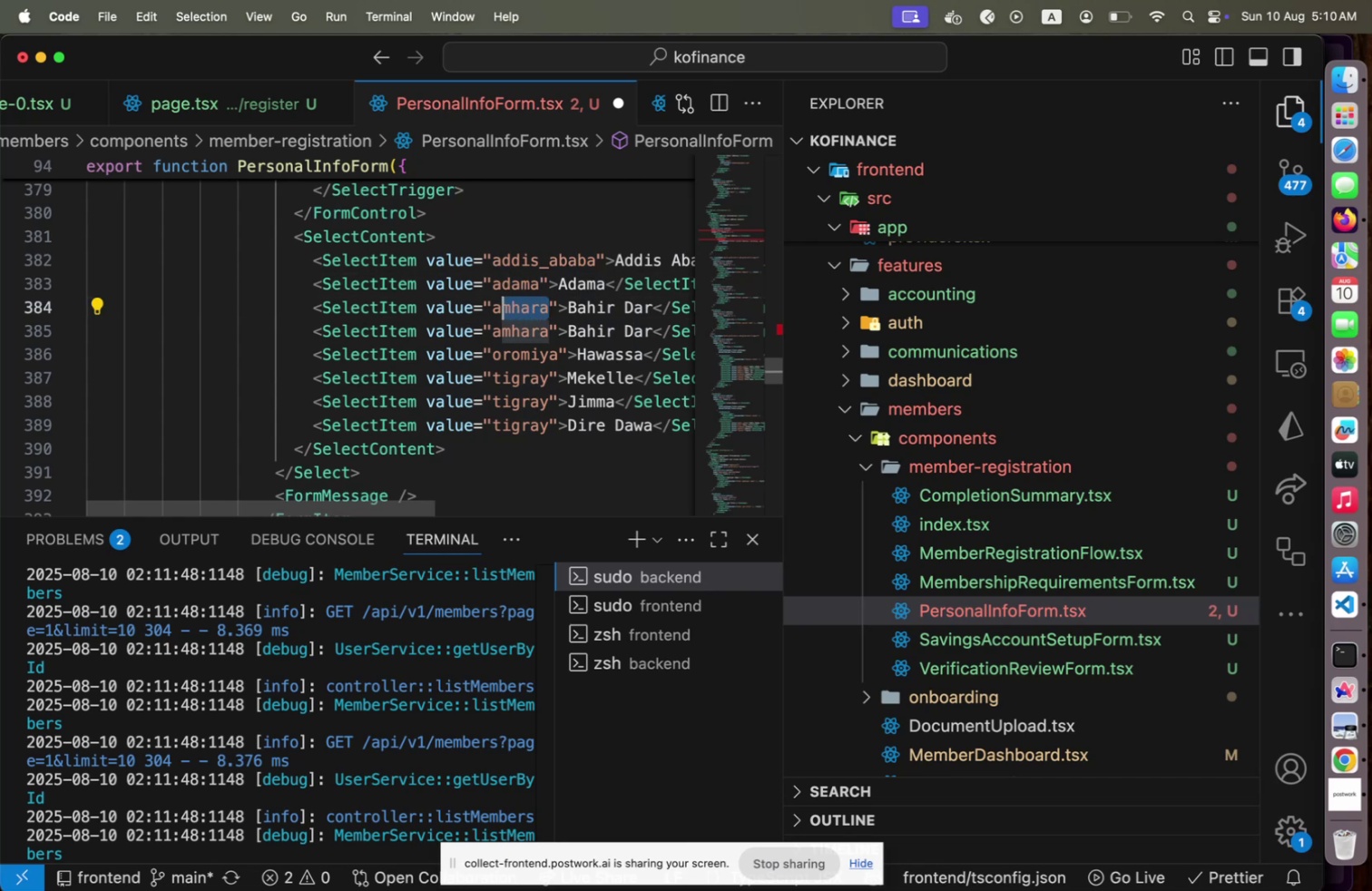 
key(Shift+ArrowLeft)
 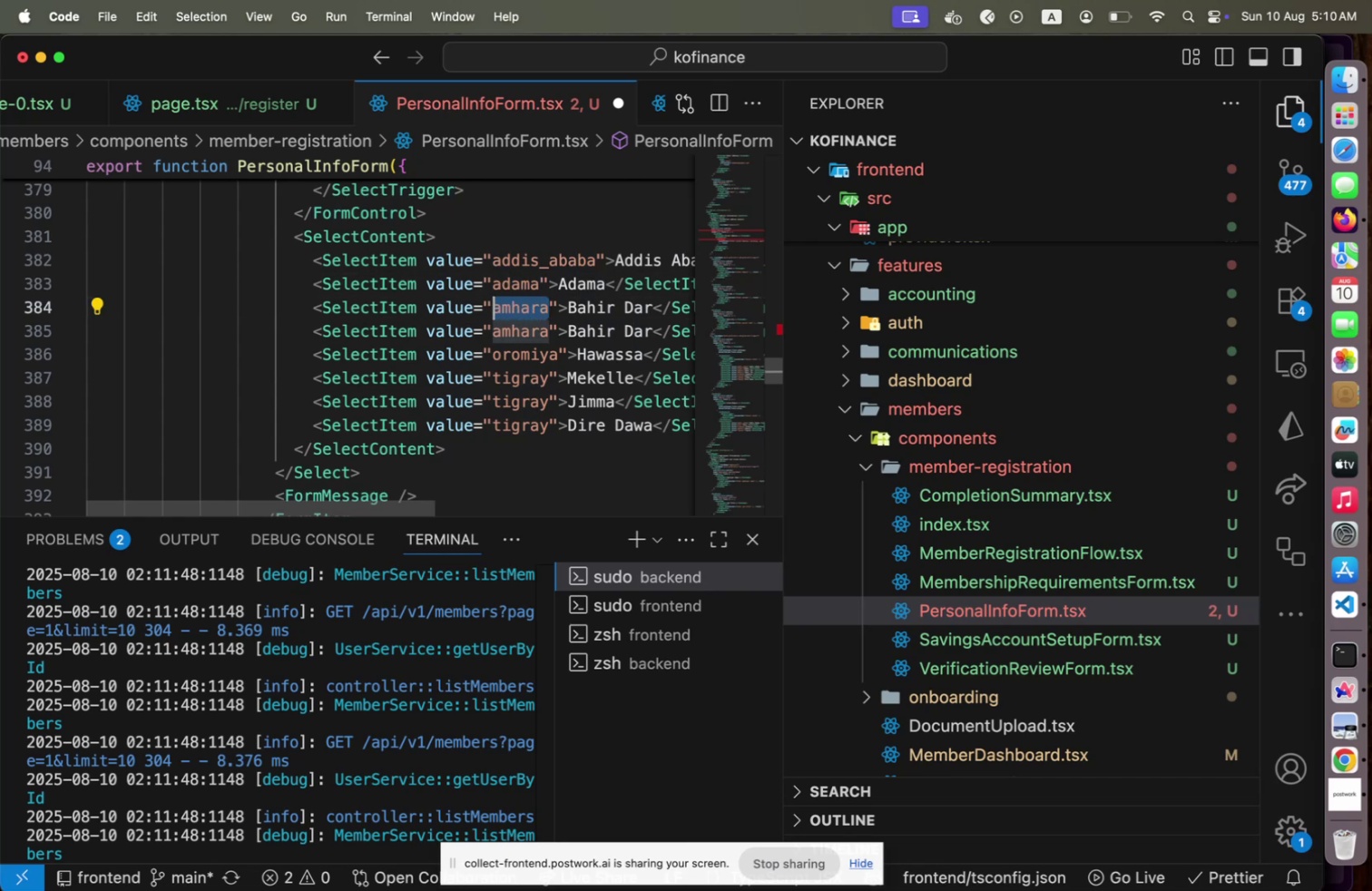 
type(bahir_dar)
 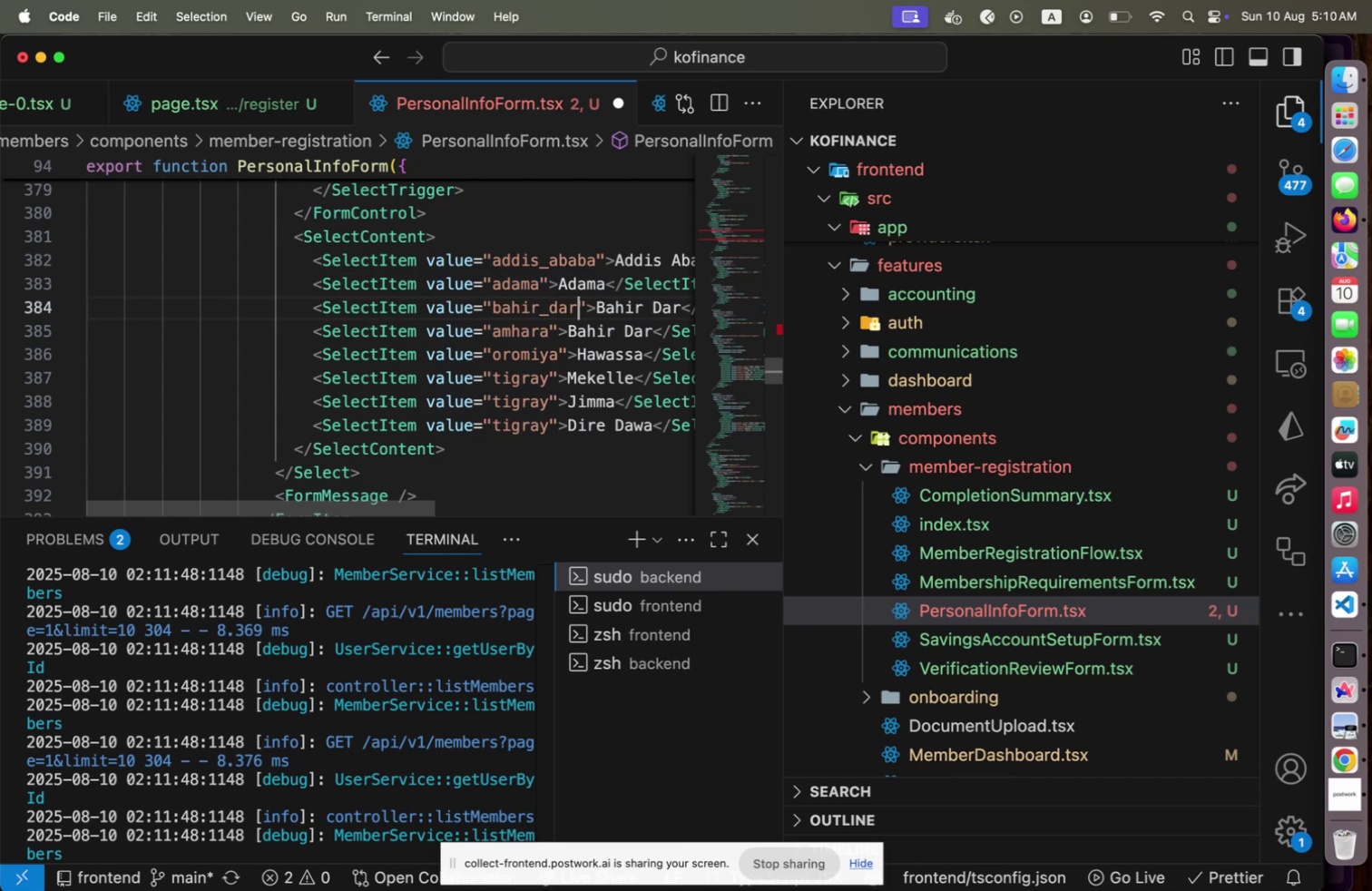 
key(ArrowDown)
 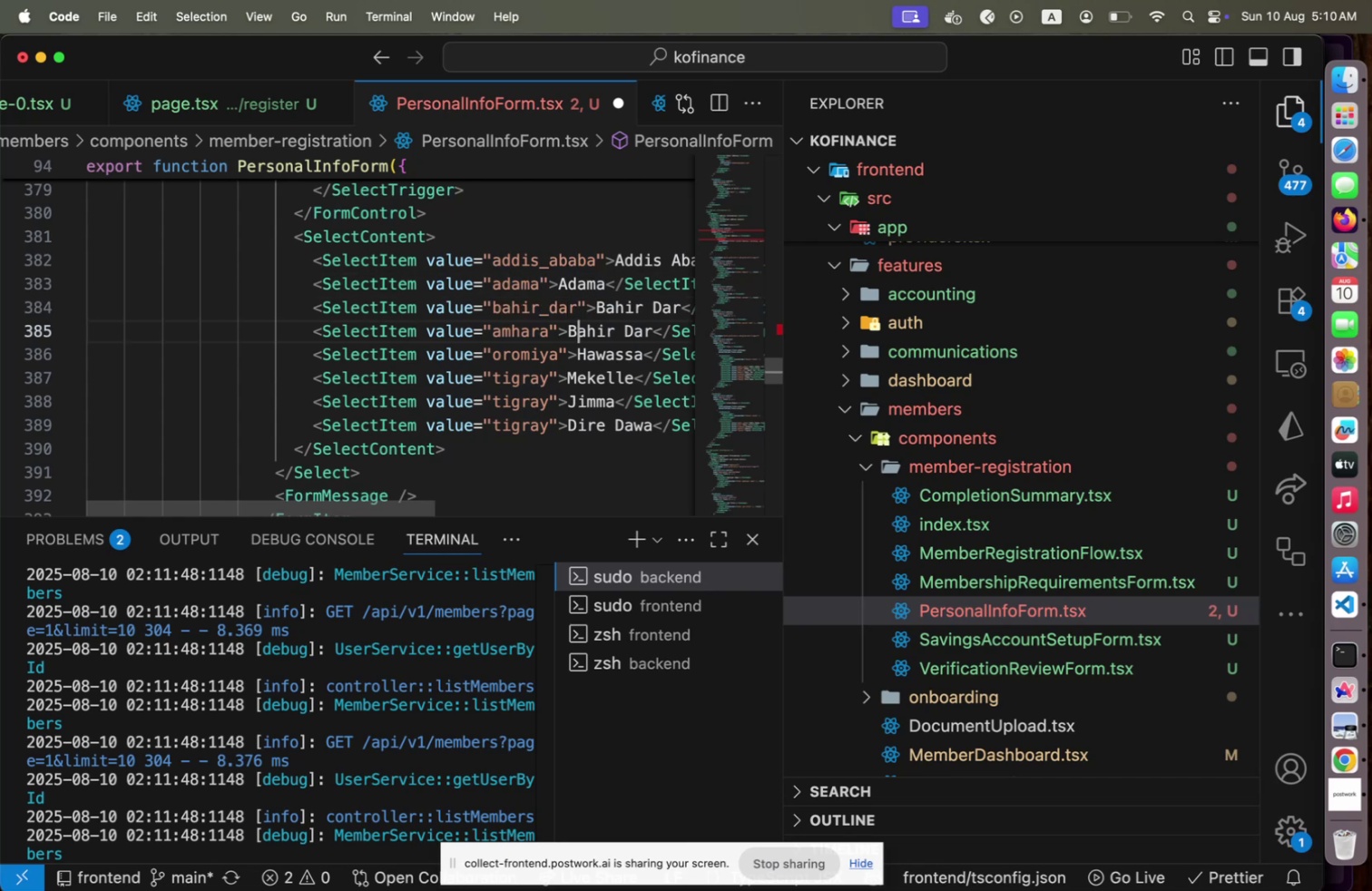 
key(ArrowLeft)
 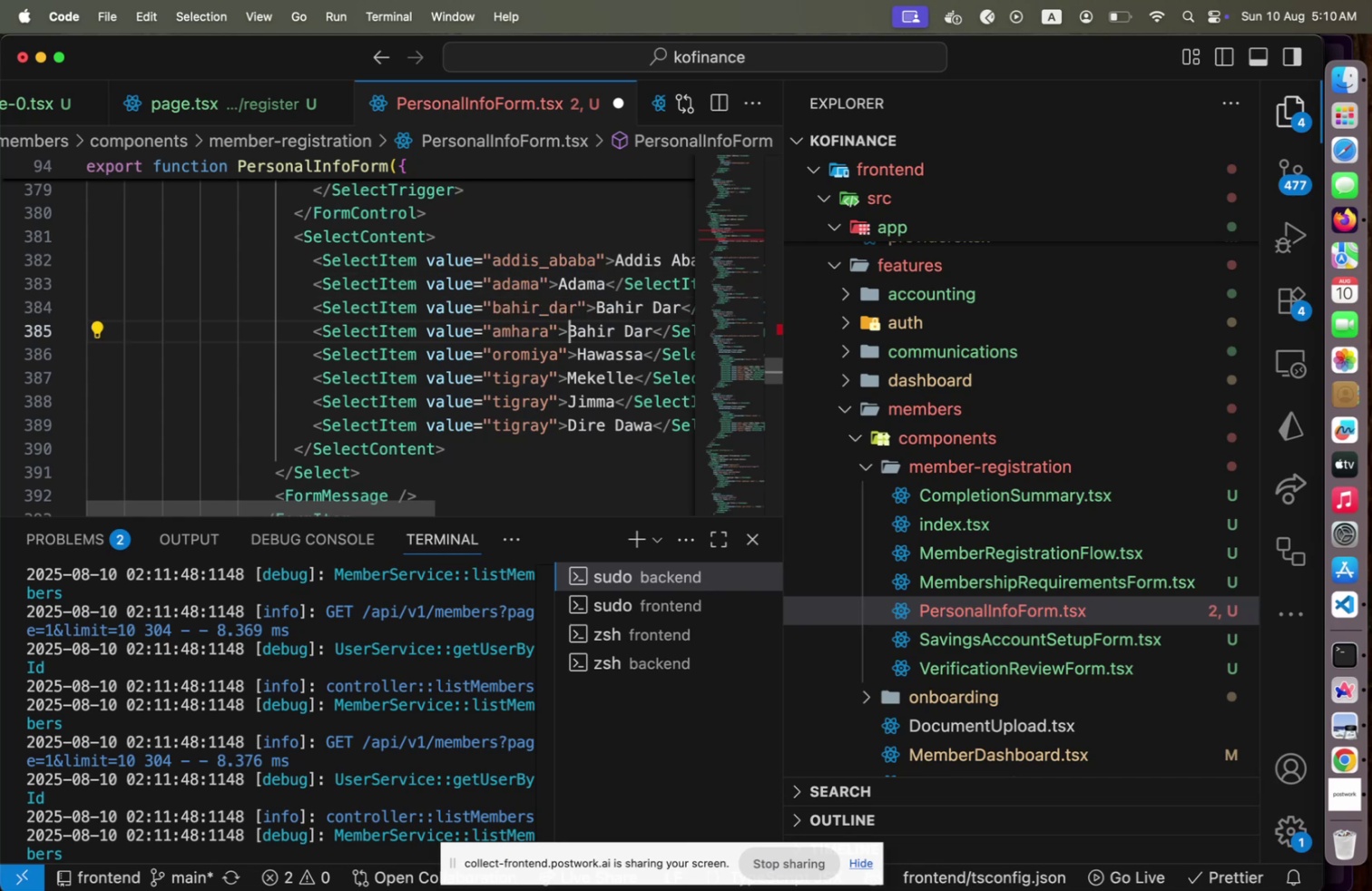 
key(ArrowLeft)
 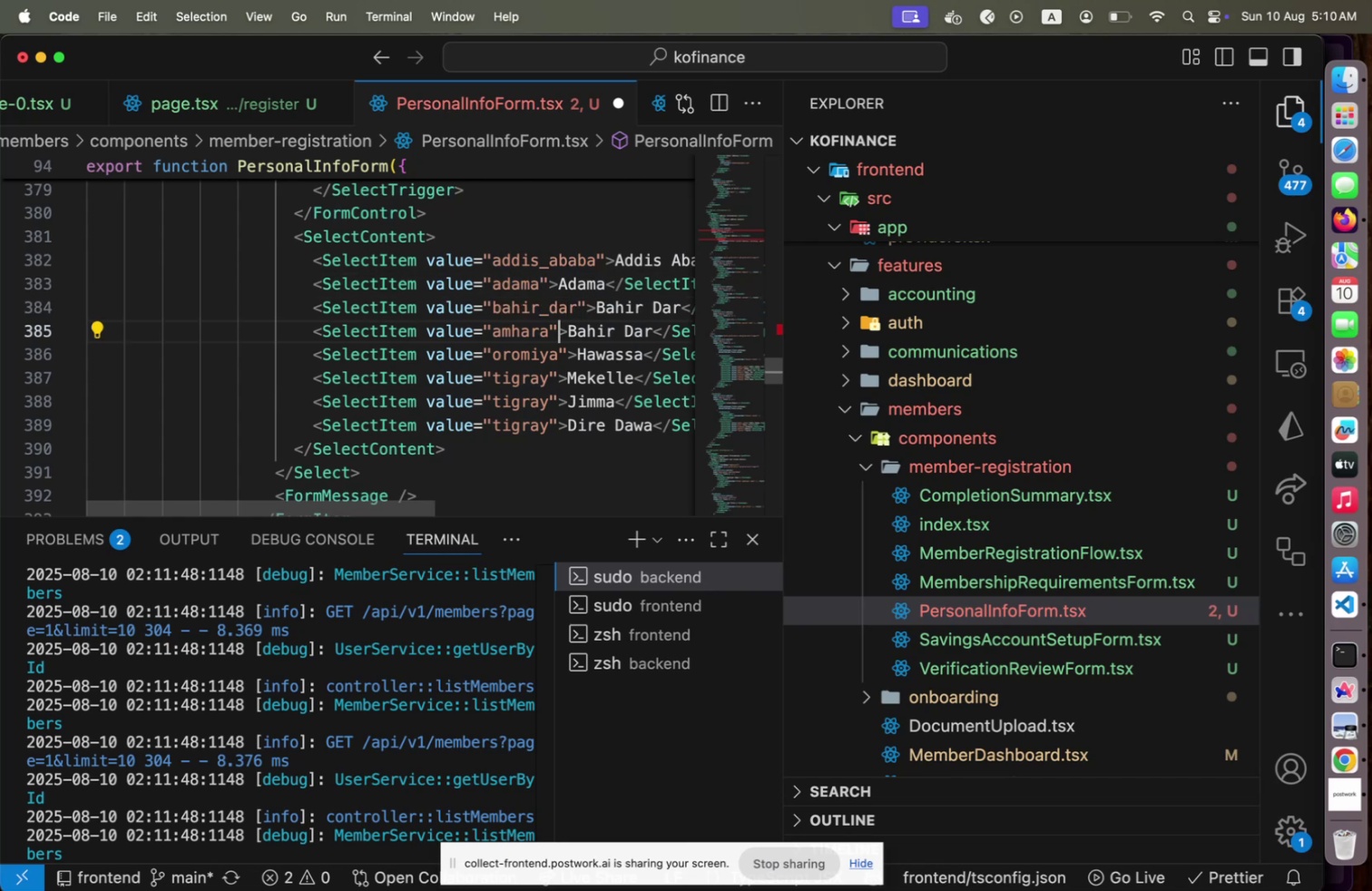 
key(ArrowLeft)
 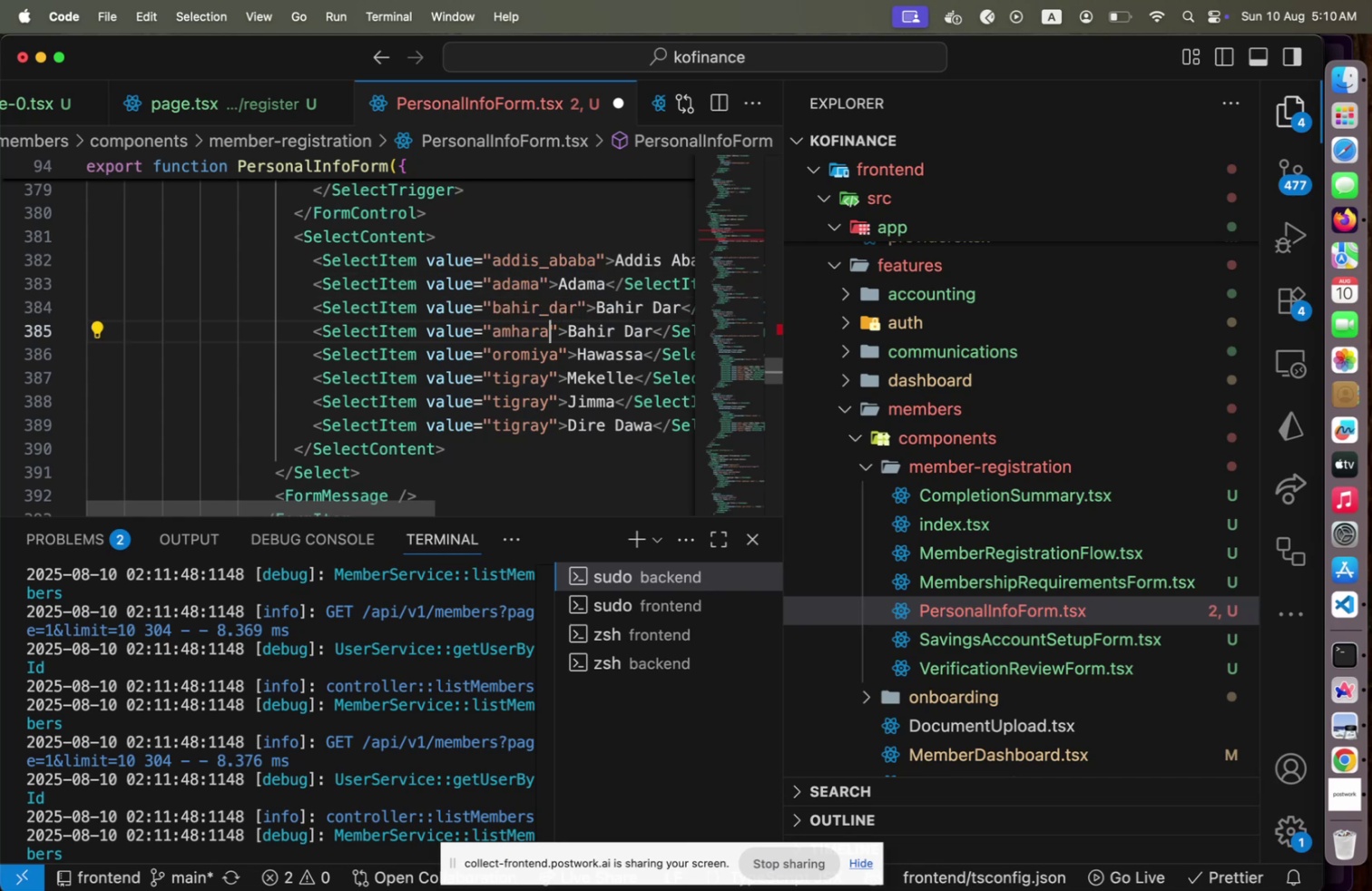 
key(Shift+ArrowLeft)
 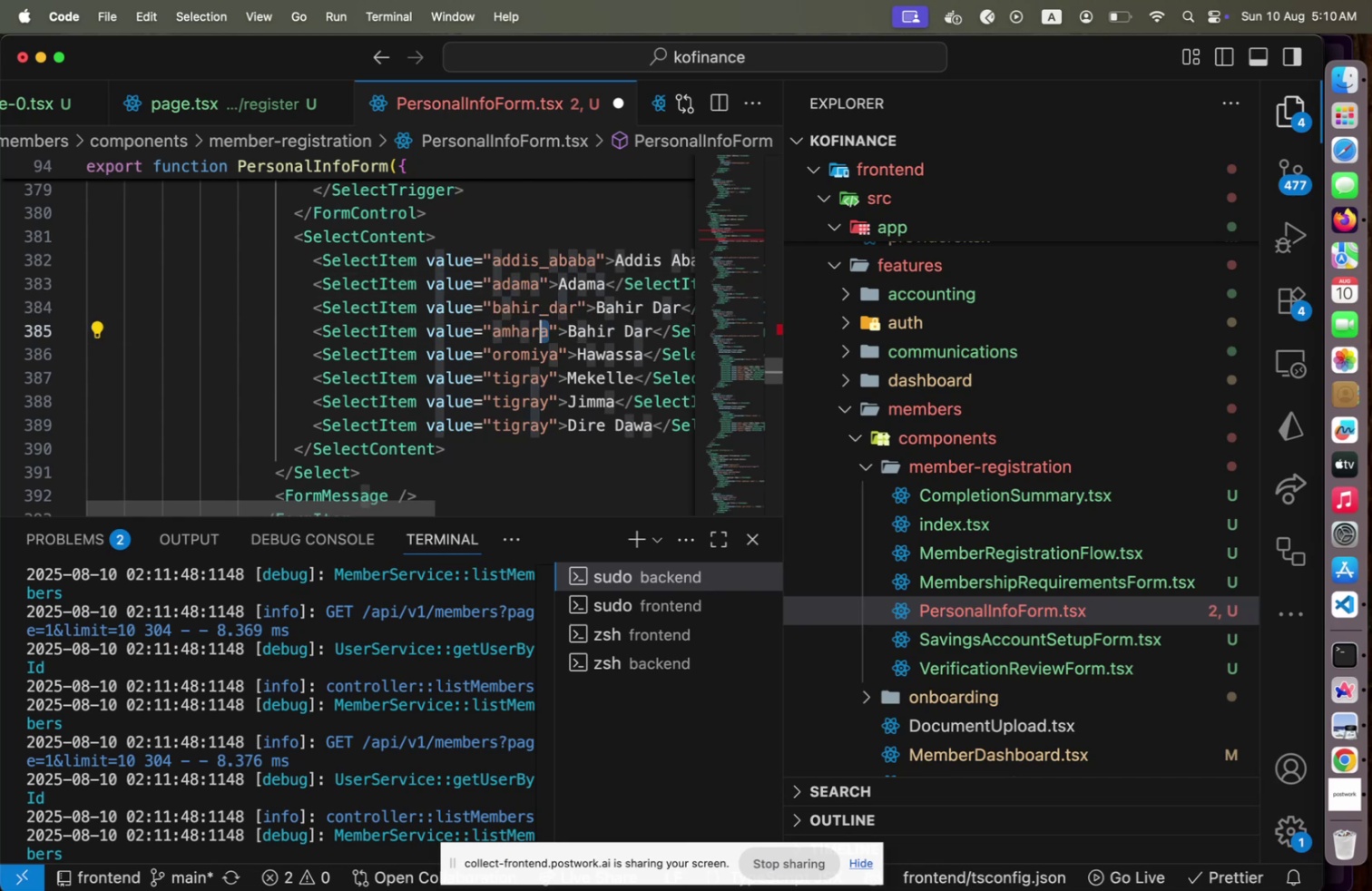 
key(Shift+ArrowLeft)
 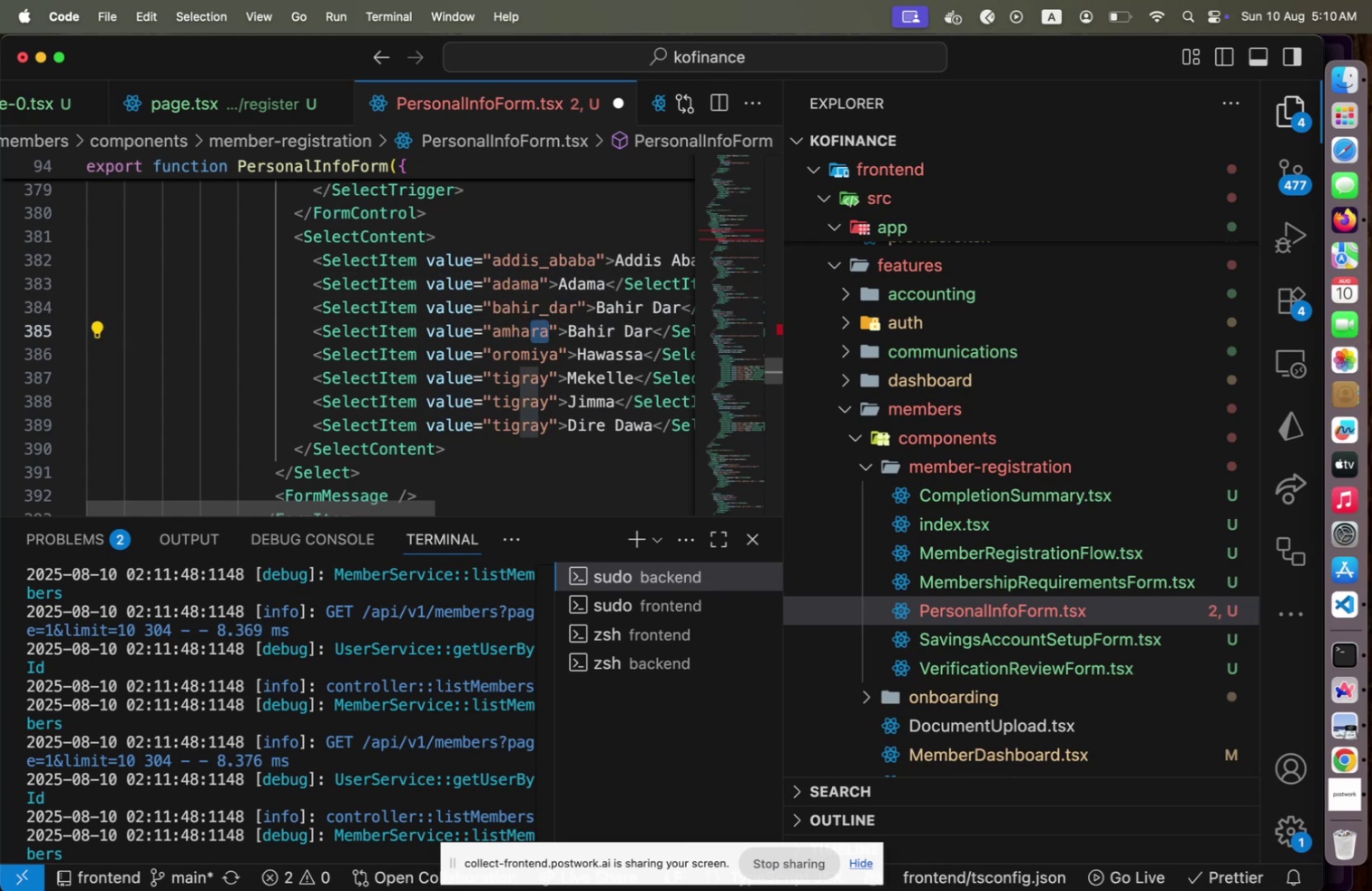 
key(ArrowRight)
 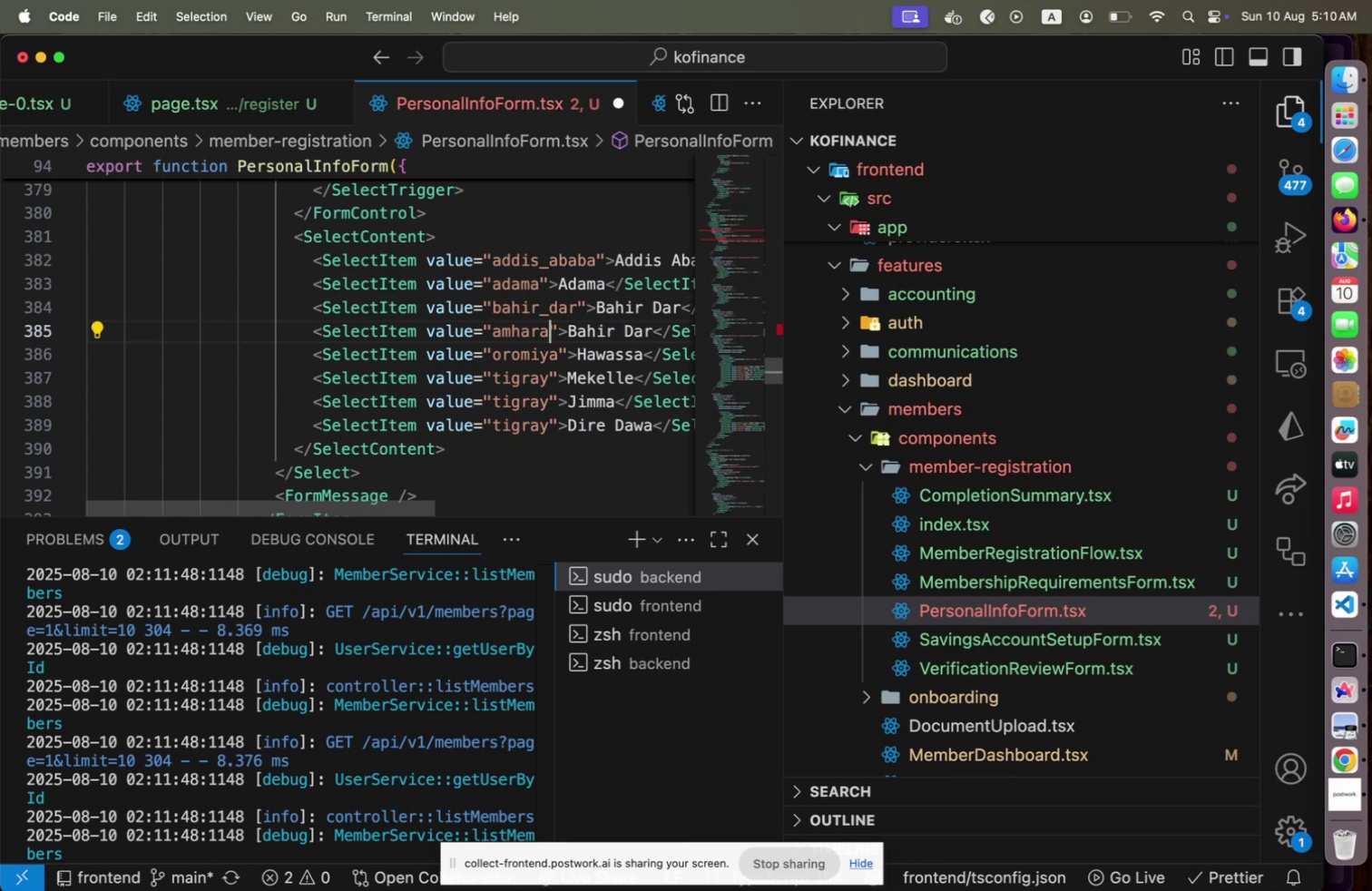 
key(ArrowRight)
 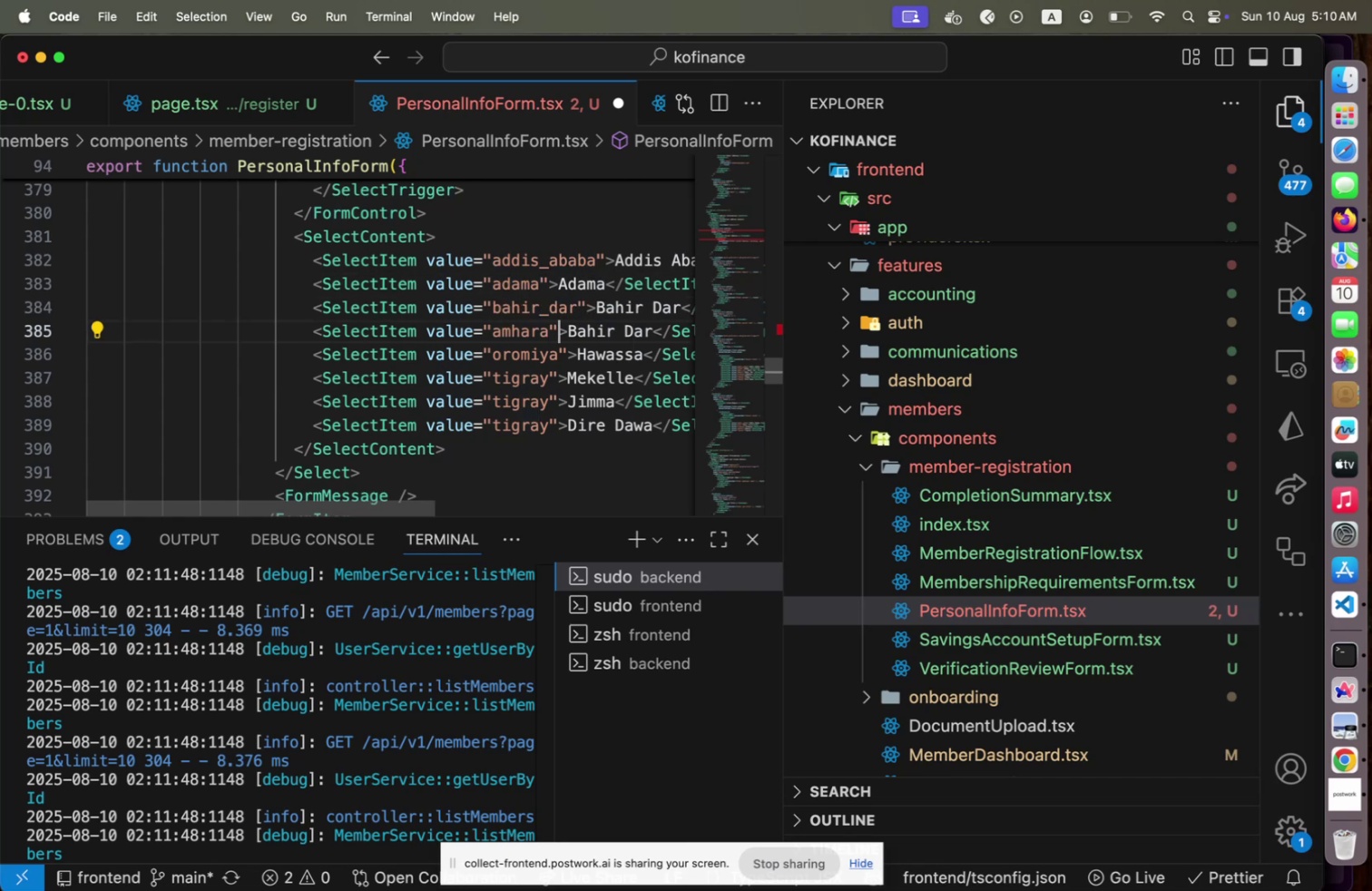 
key(ArrowRight)
 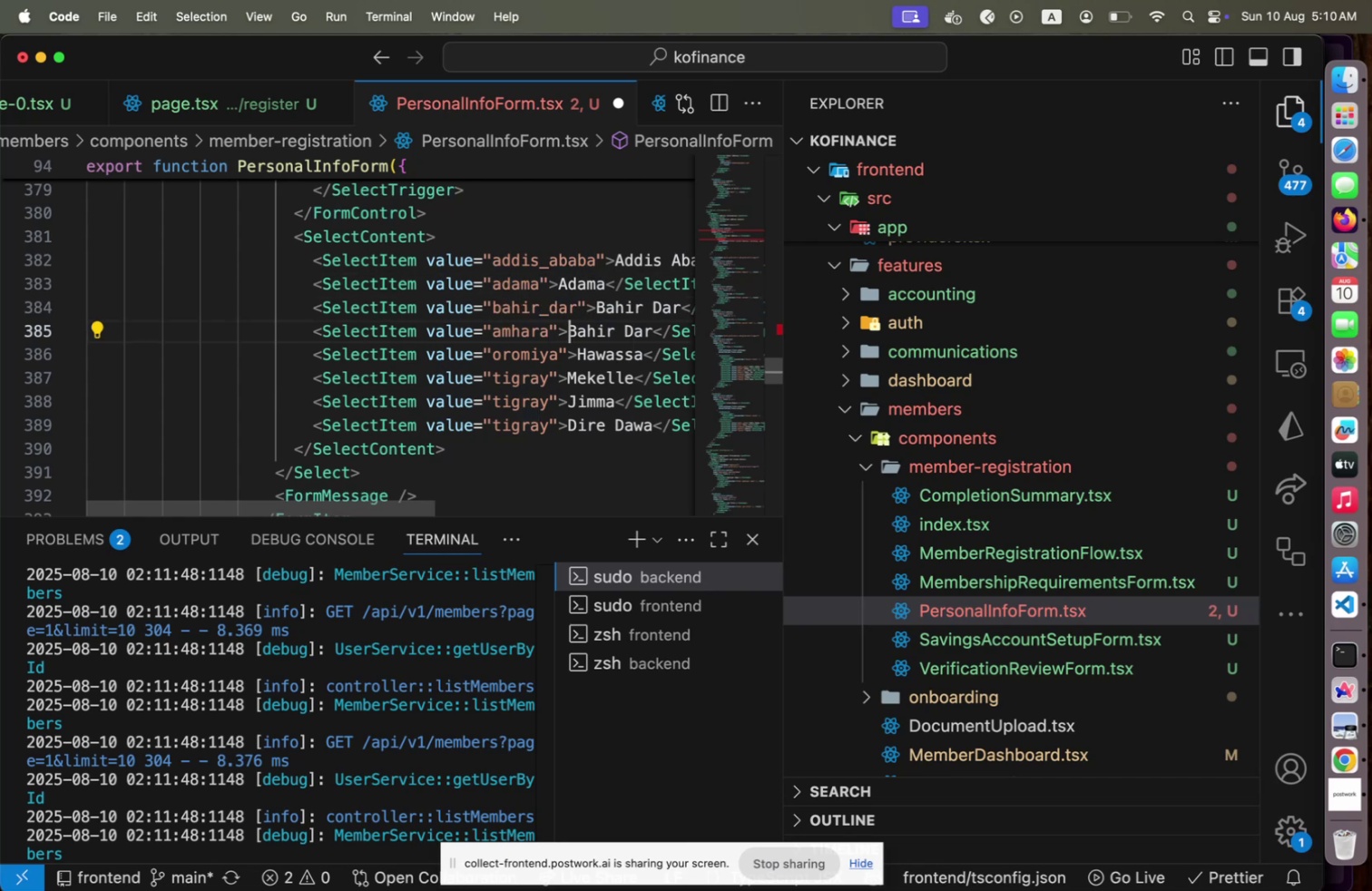 
hold_key(key=ArrowRight, duration=0.95)
 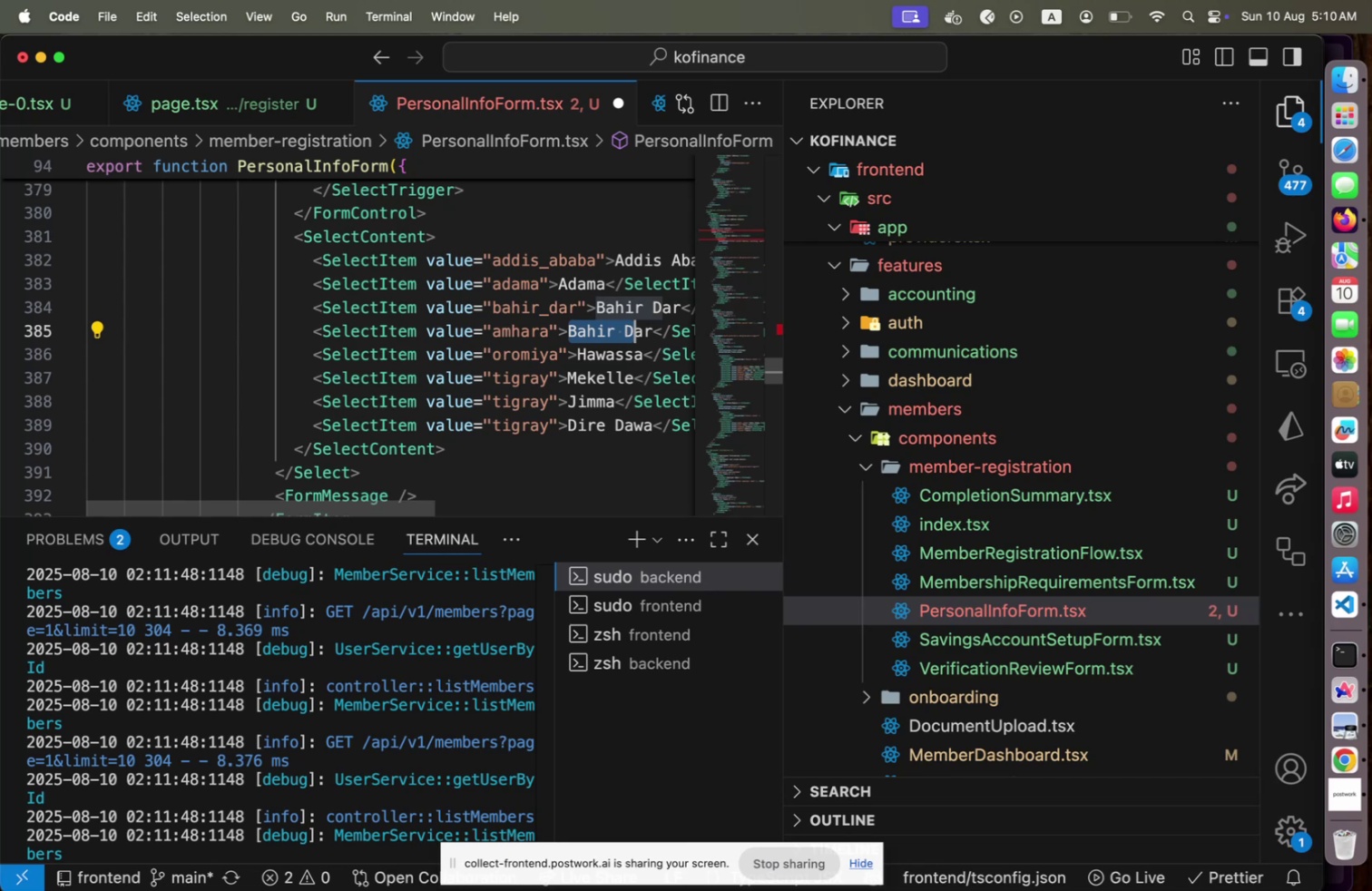 
key(Shift+ArrowRight)
 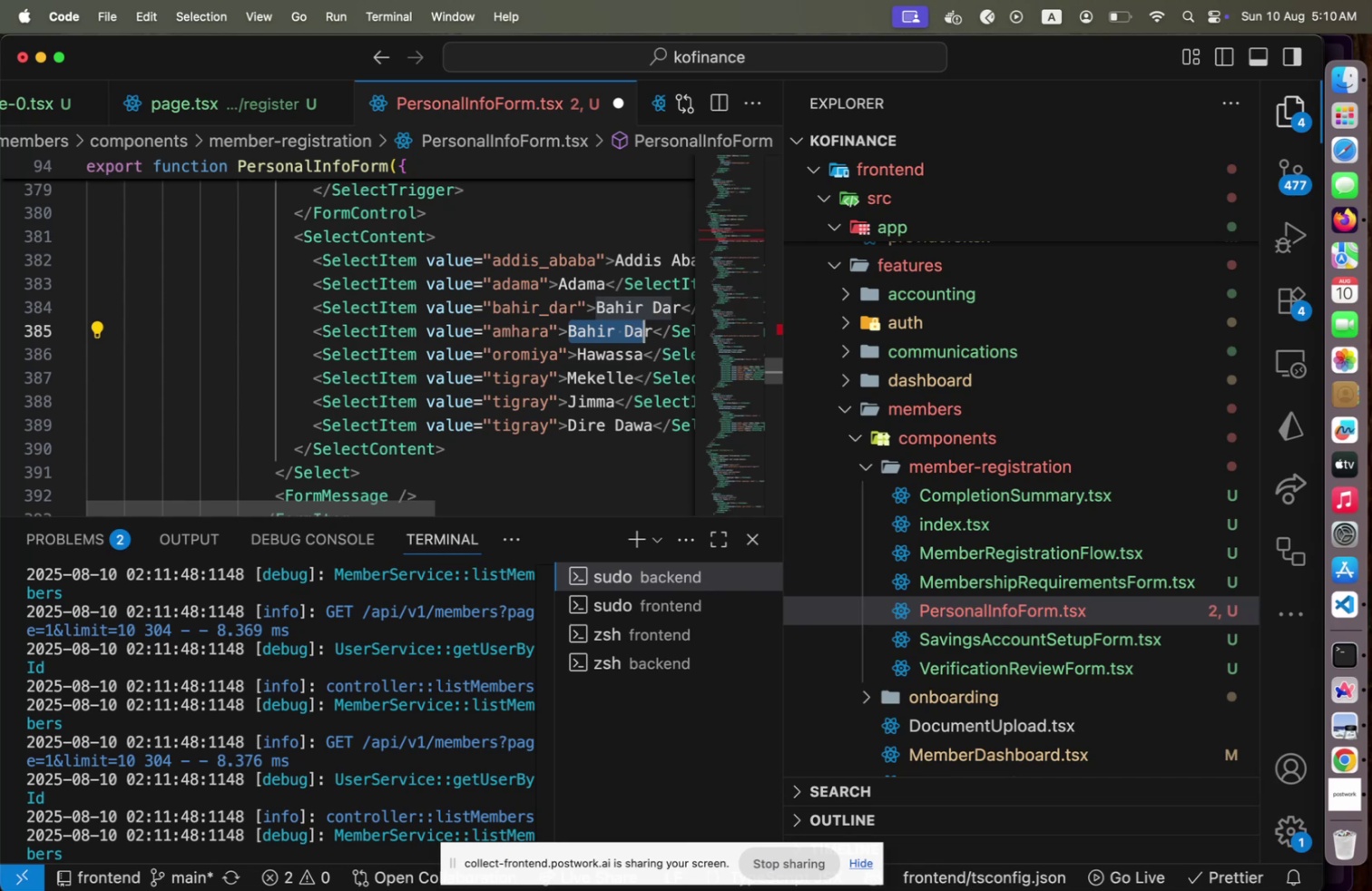 
key(Shift+ArrowRight)
 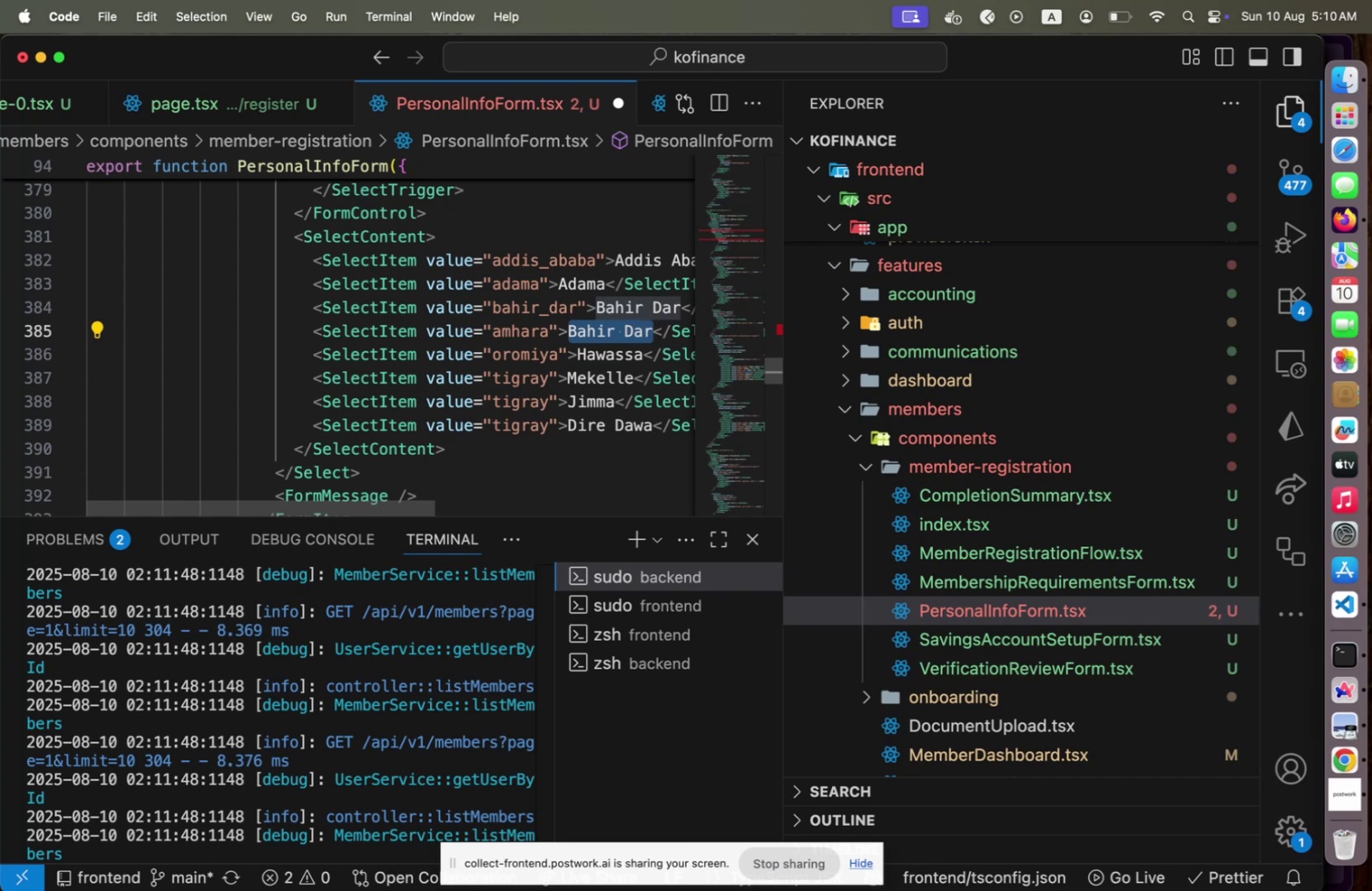 
type(Harer)
key(Backspace)
key(Backspace)
key(Backspace)
key(Backspace)
key(Backspace)
type(Gonda)
key(Backspace)
type(ar)
 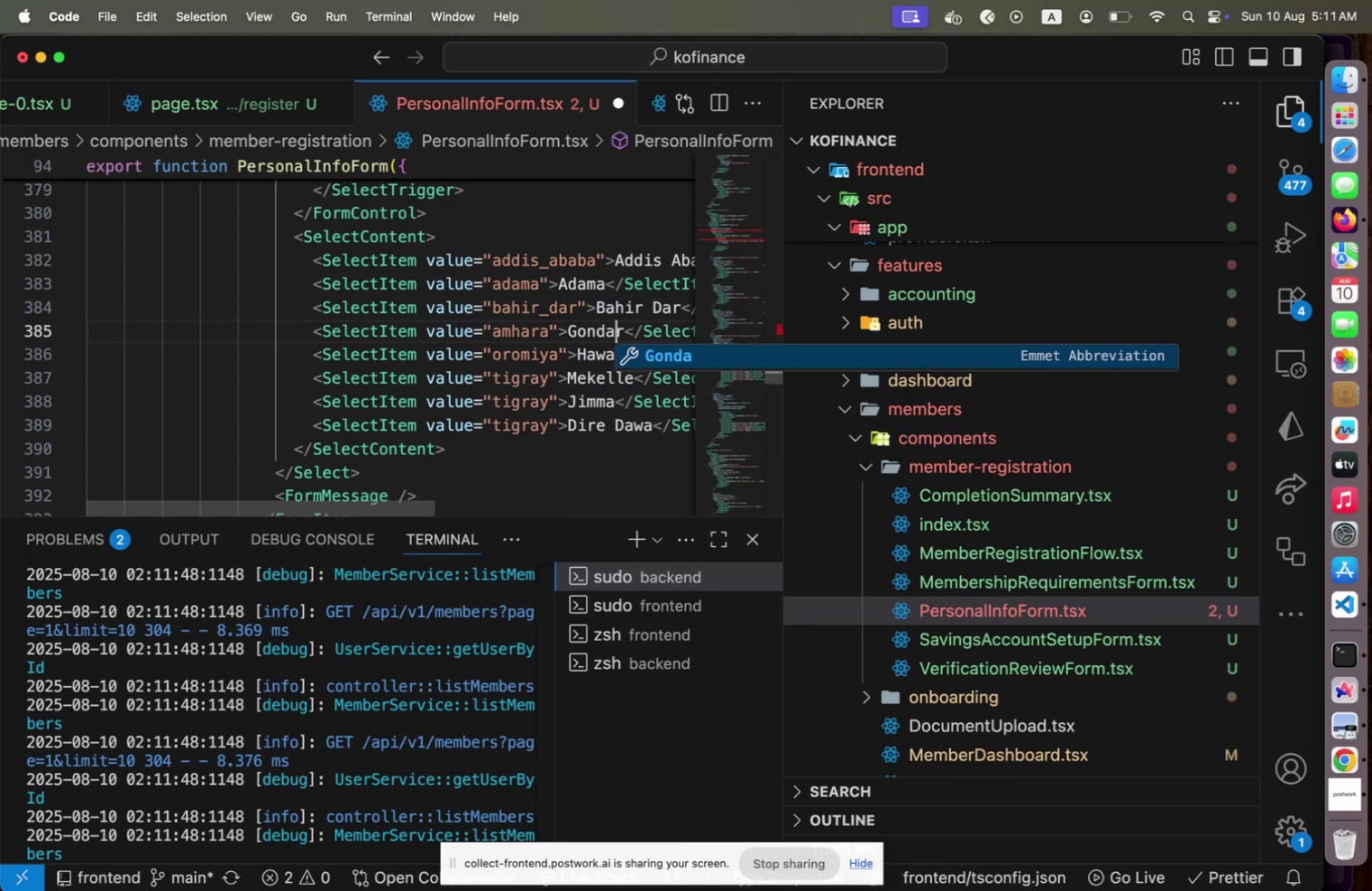 
 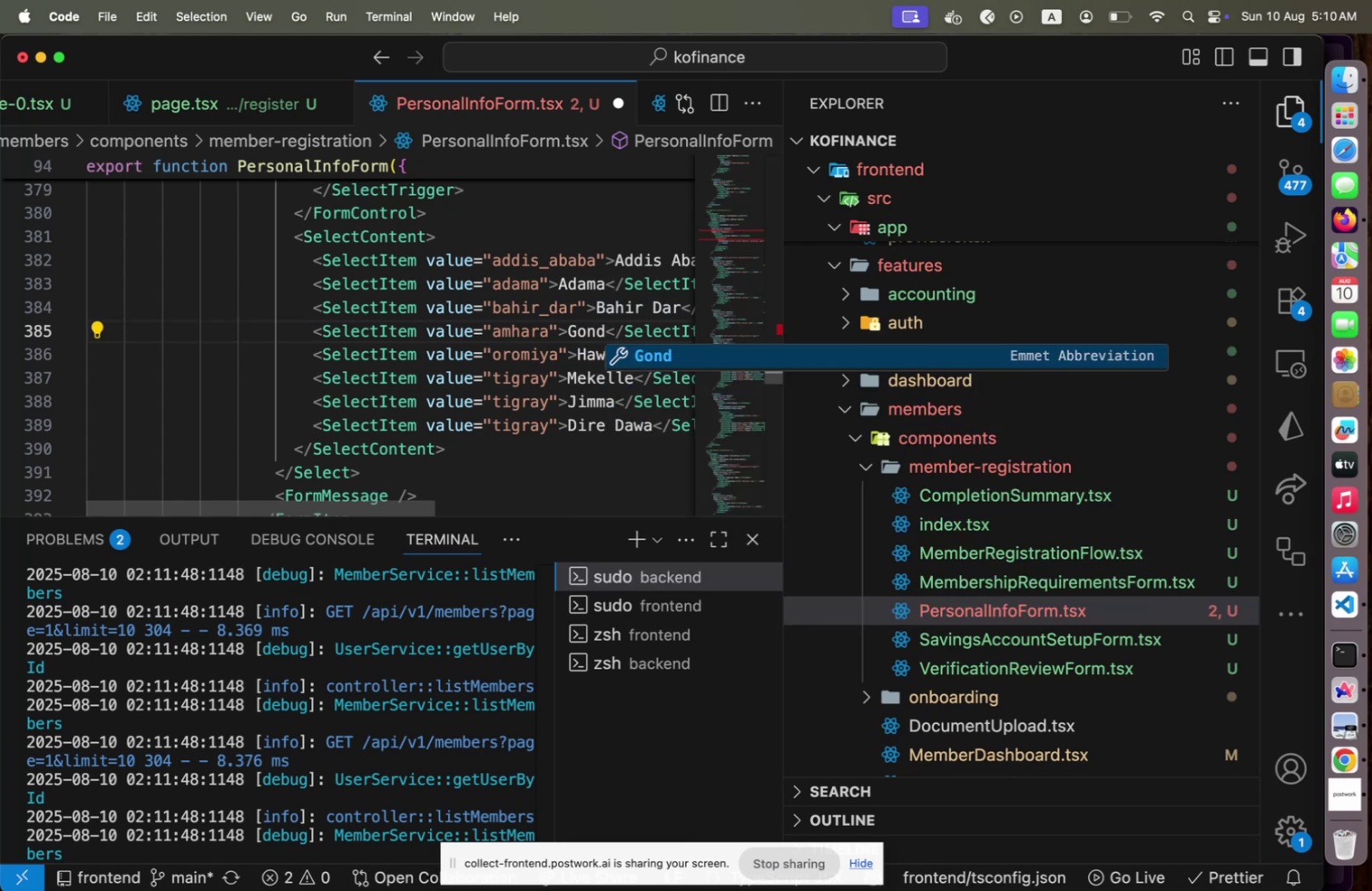 
hold_key(key=ArrowLeft, duration=1.31)
 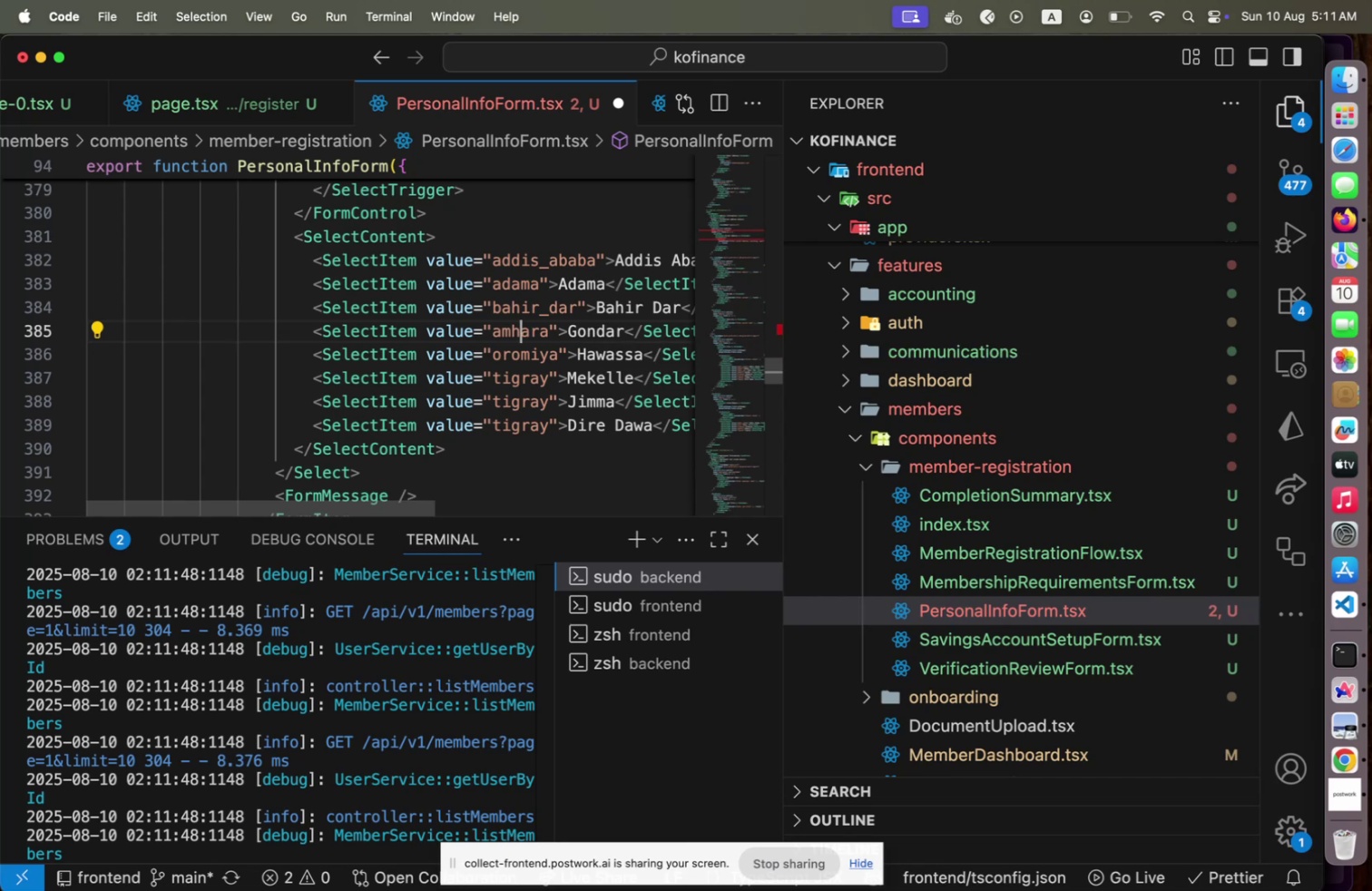 
key(ArrowLeft)
 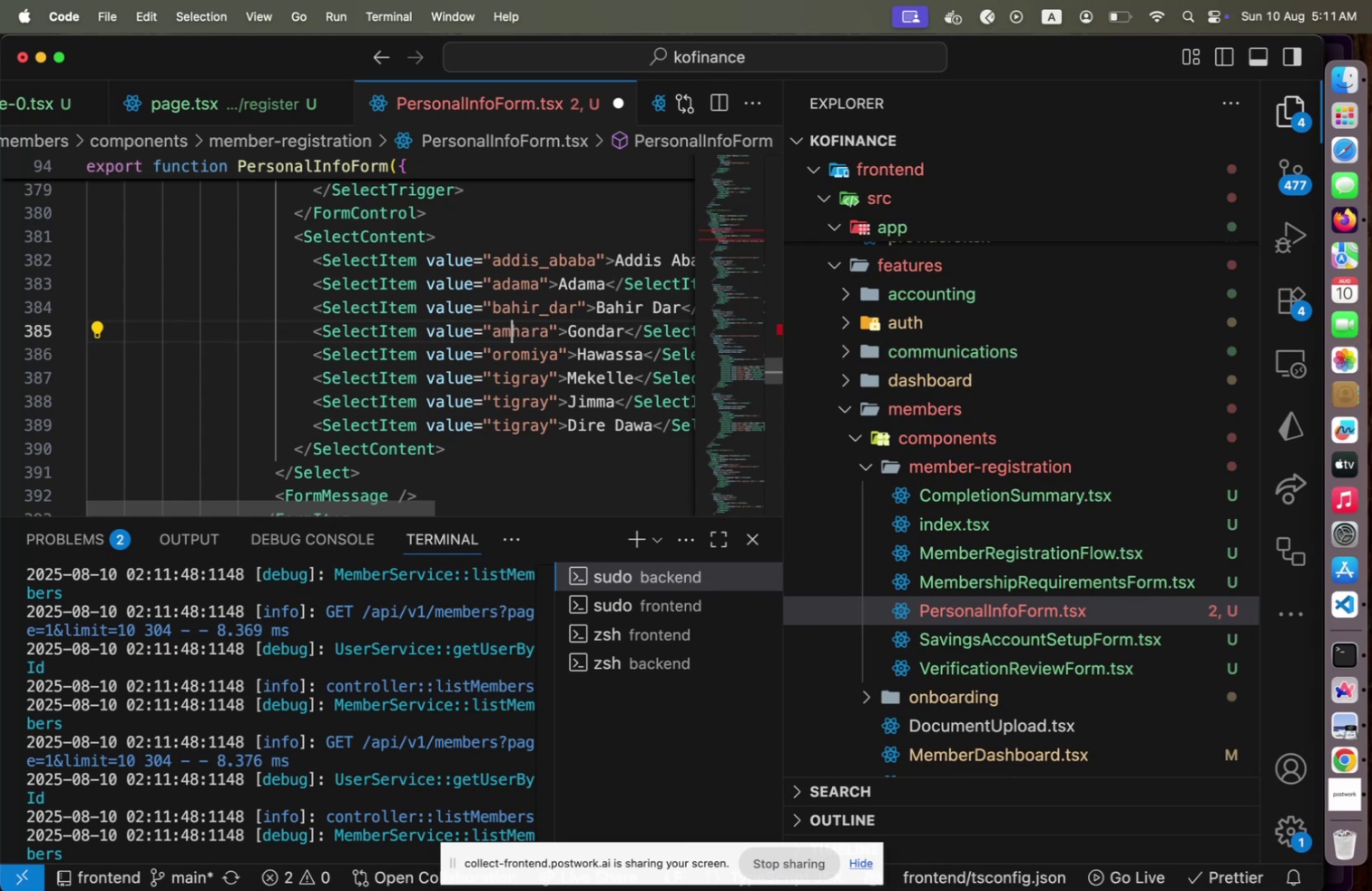 
key(ArrowLeft)
 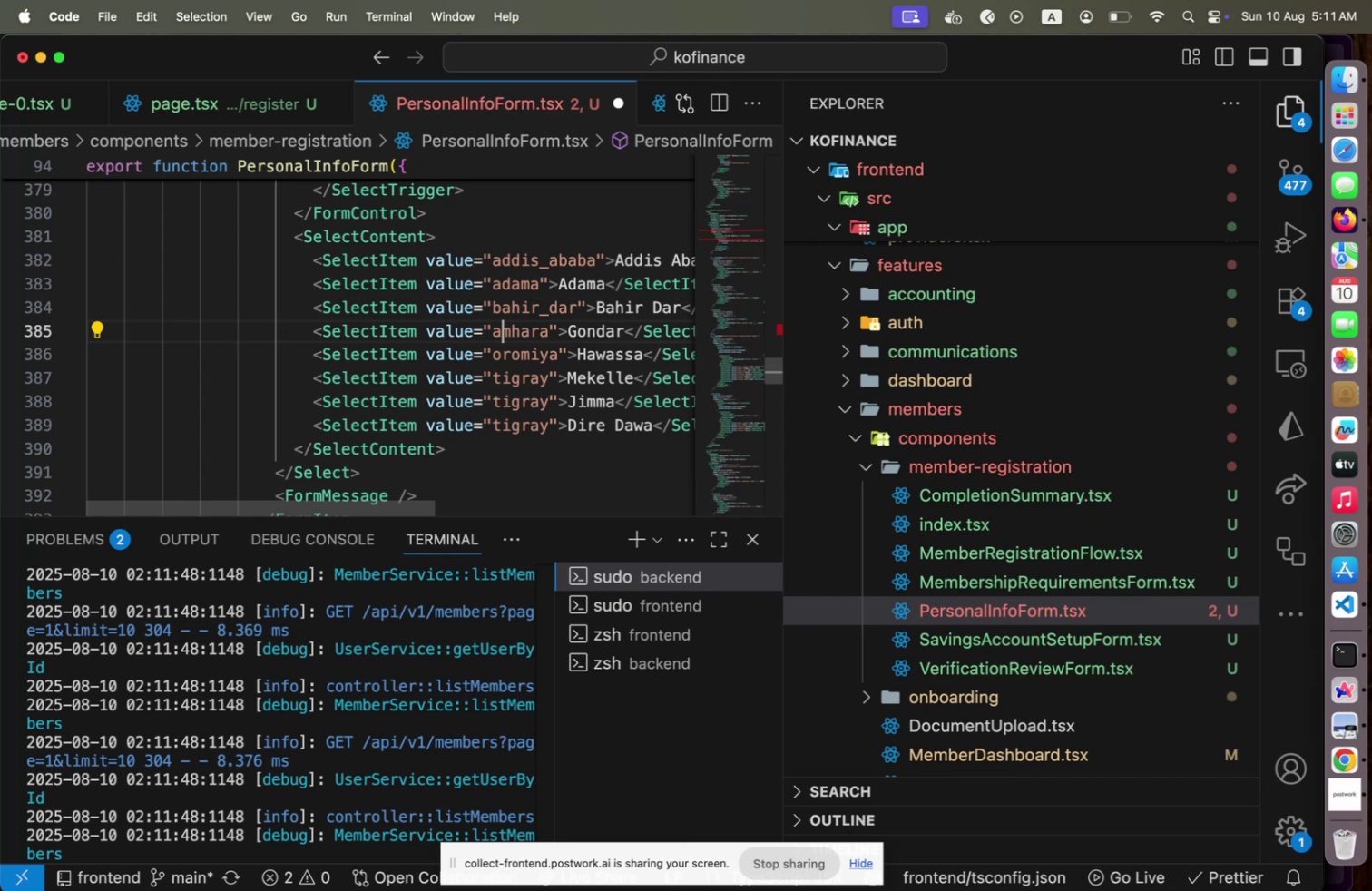 
key(ArrowLeft)
 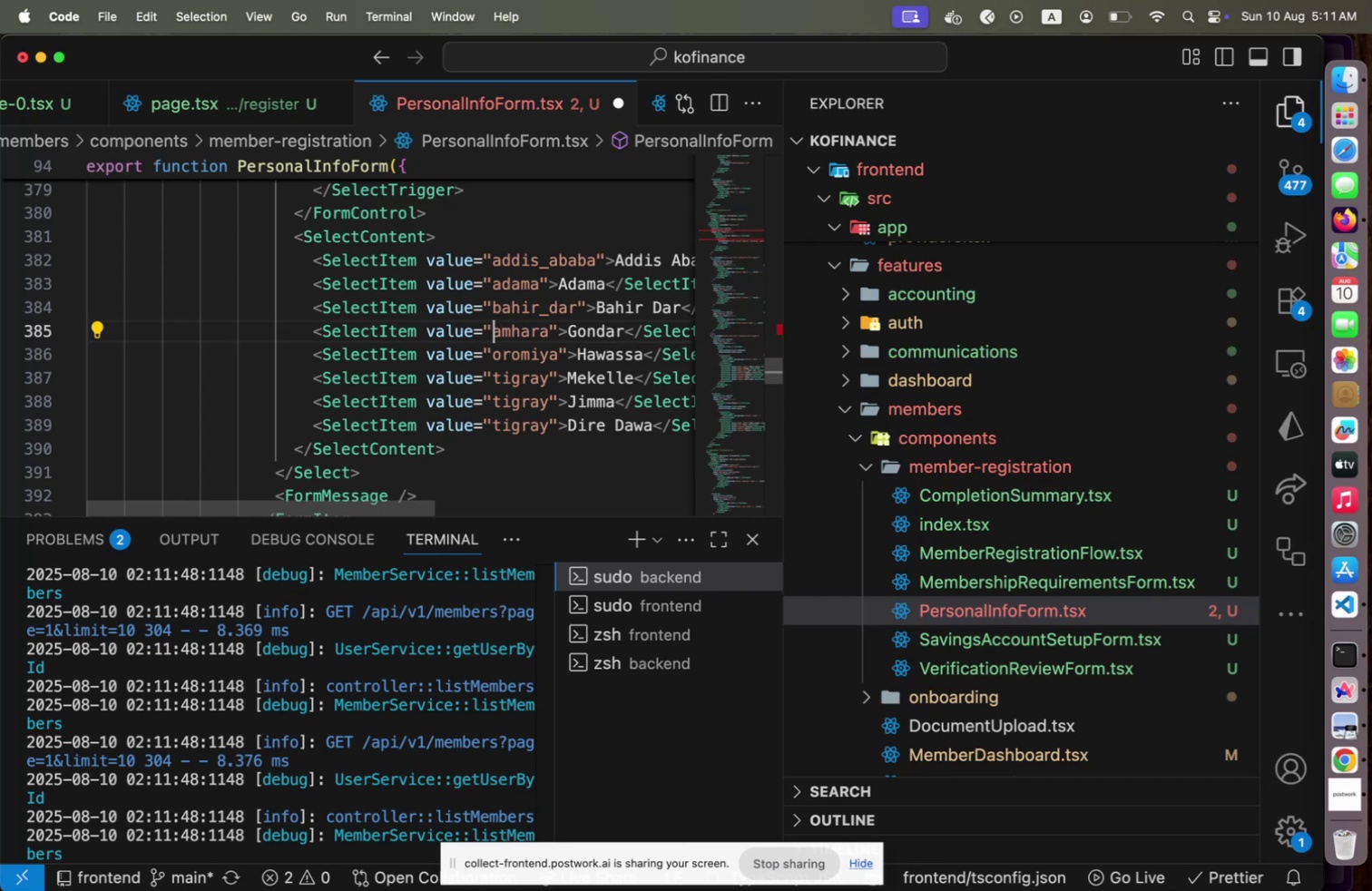 
hold_key(key=ShiftLeft, duration=1.5)
 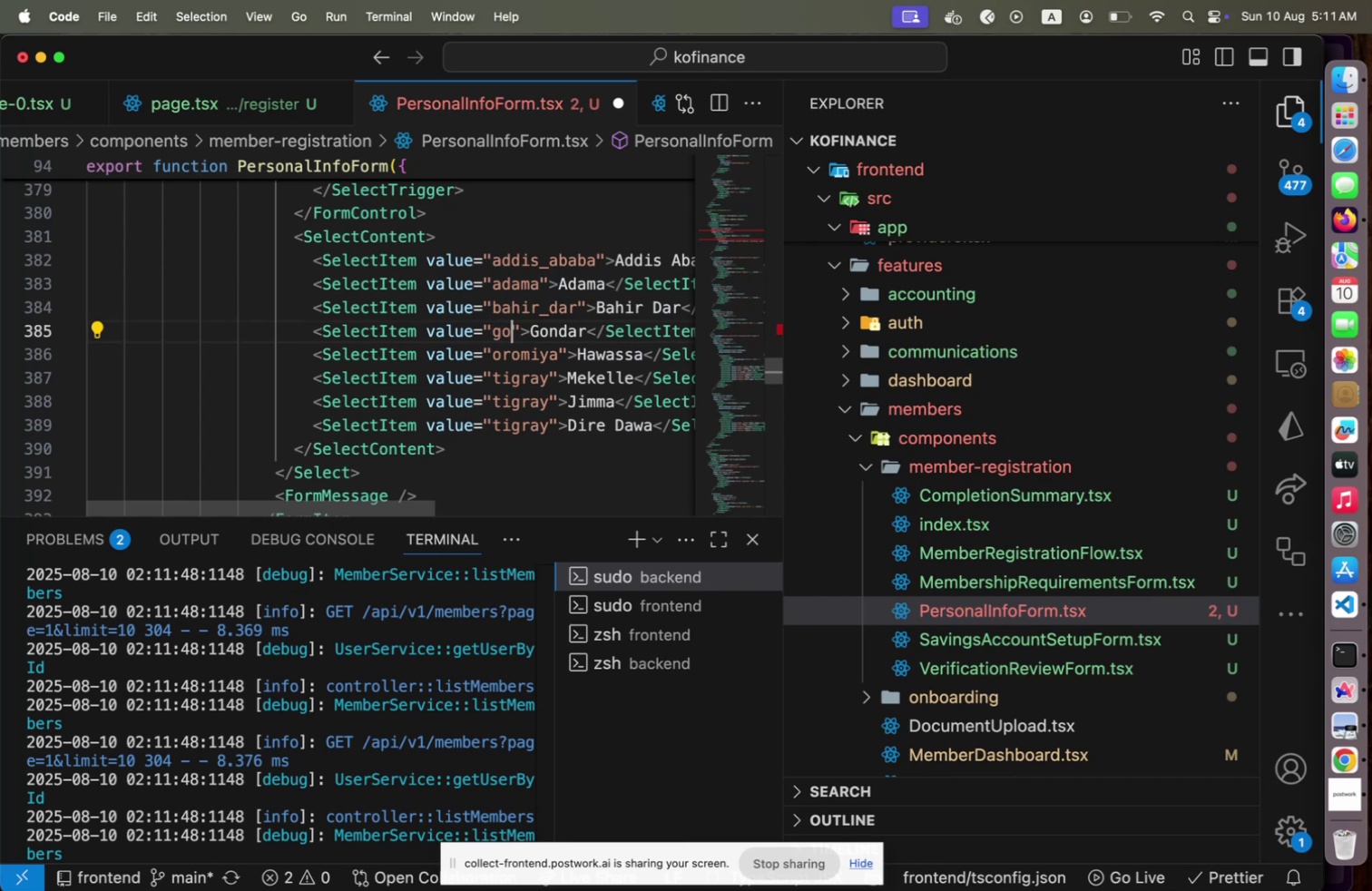 
hold_key(key=ArrowRight, duration=0.9)
 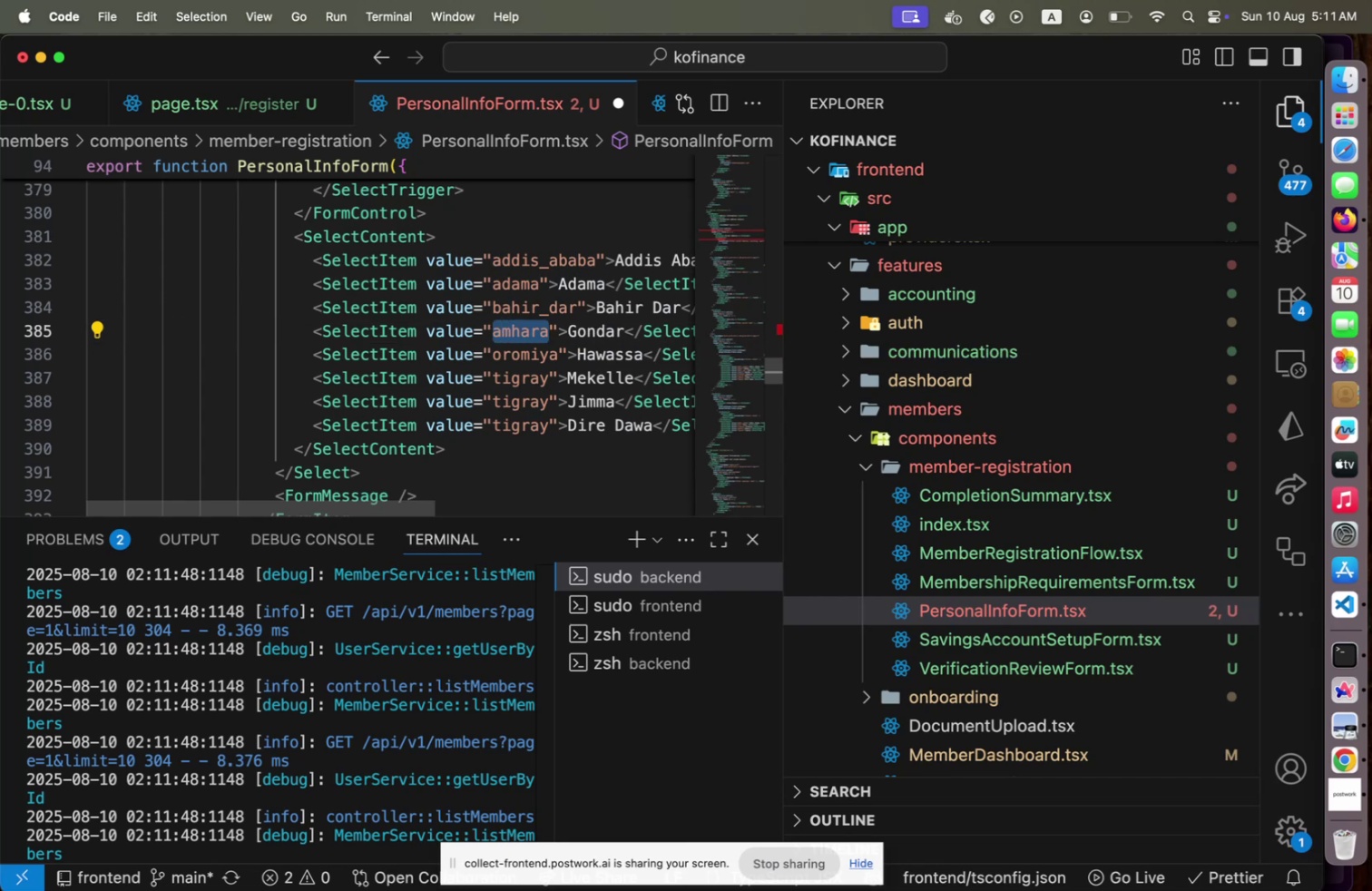 
type(gondar)
 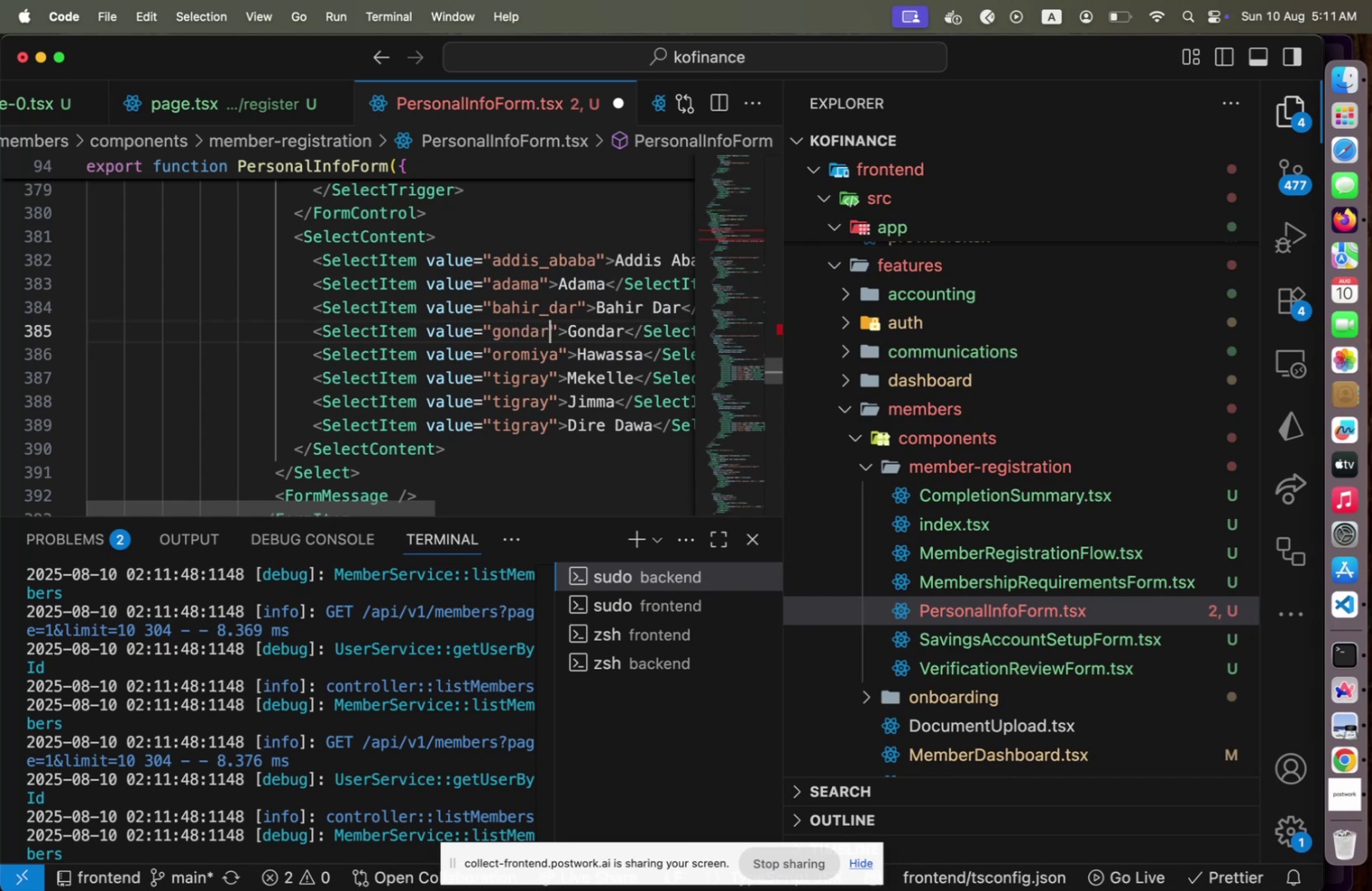 
key(ArrowDown)
 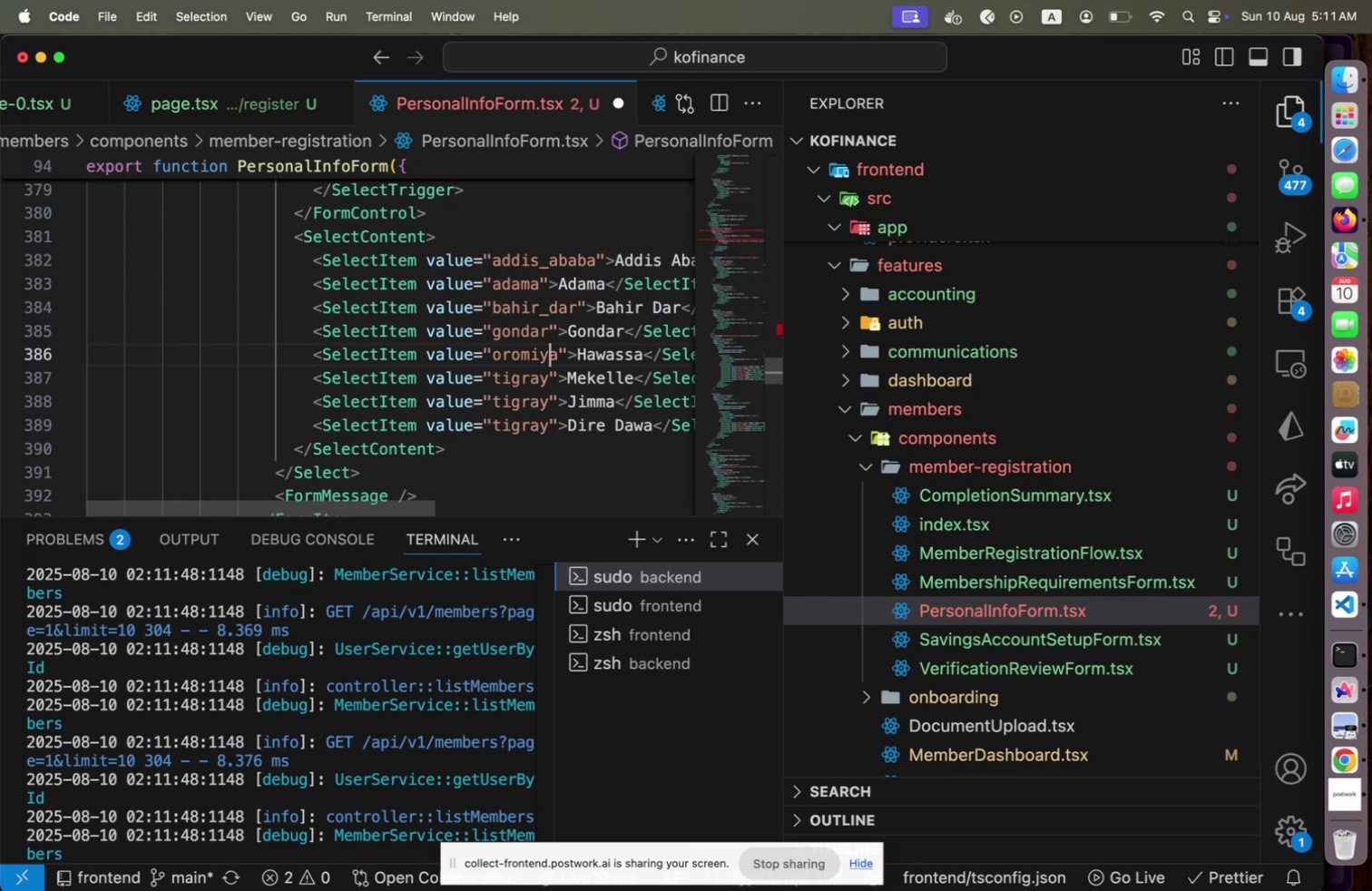 
key(ArrowRight)
 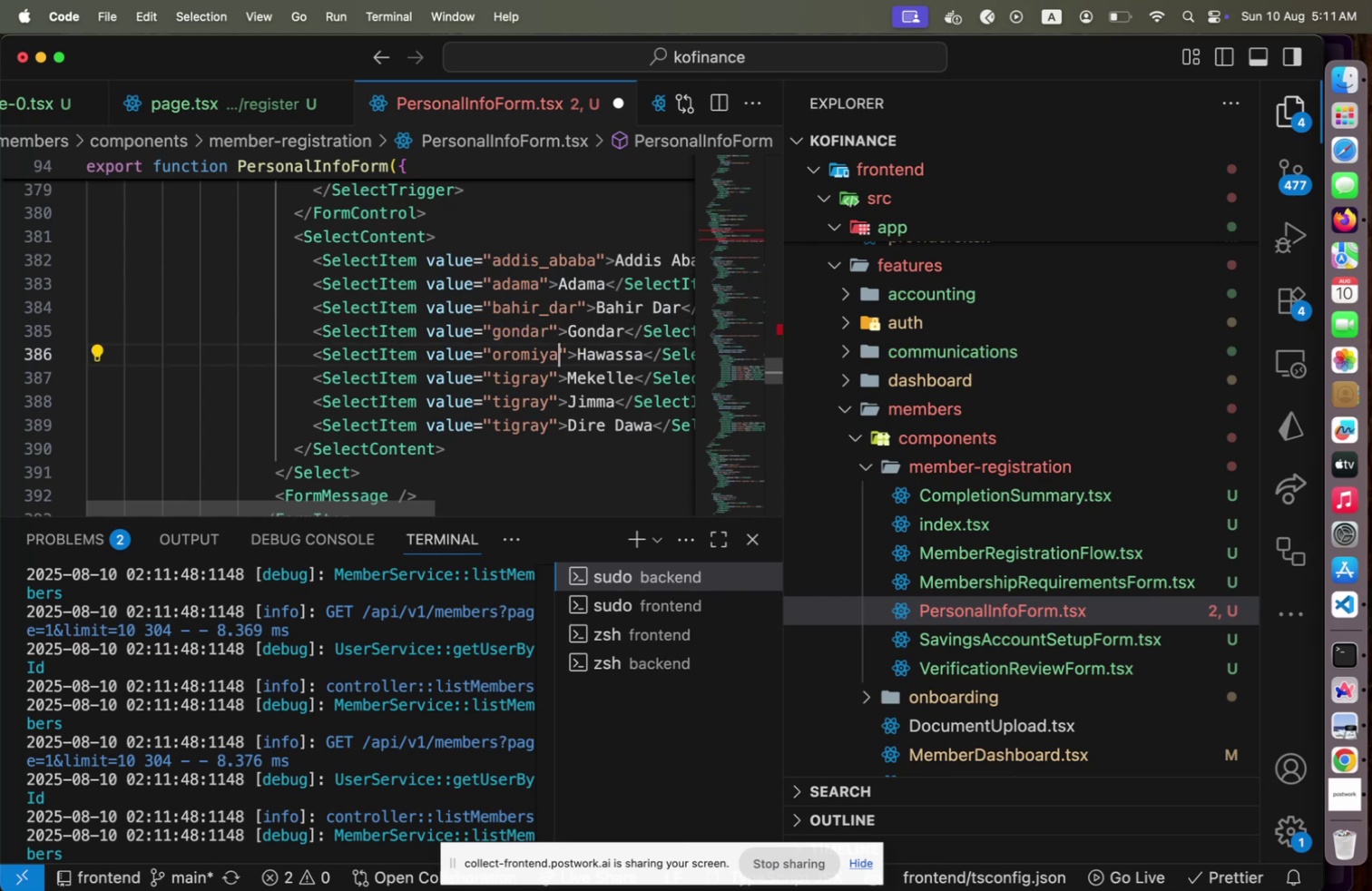 
hold_key(key=ArrowLeft, duration=0.8)
 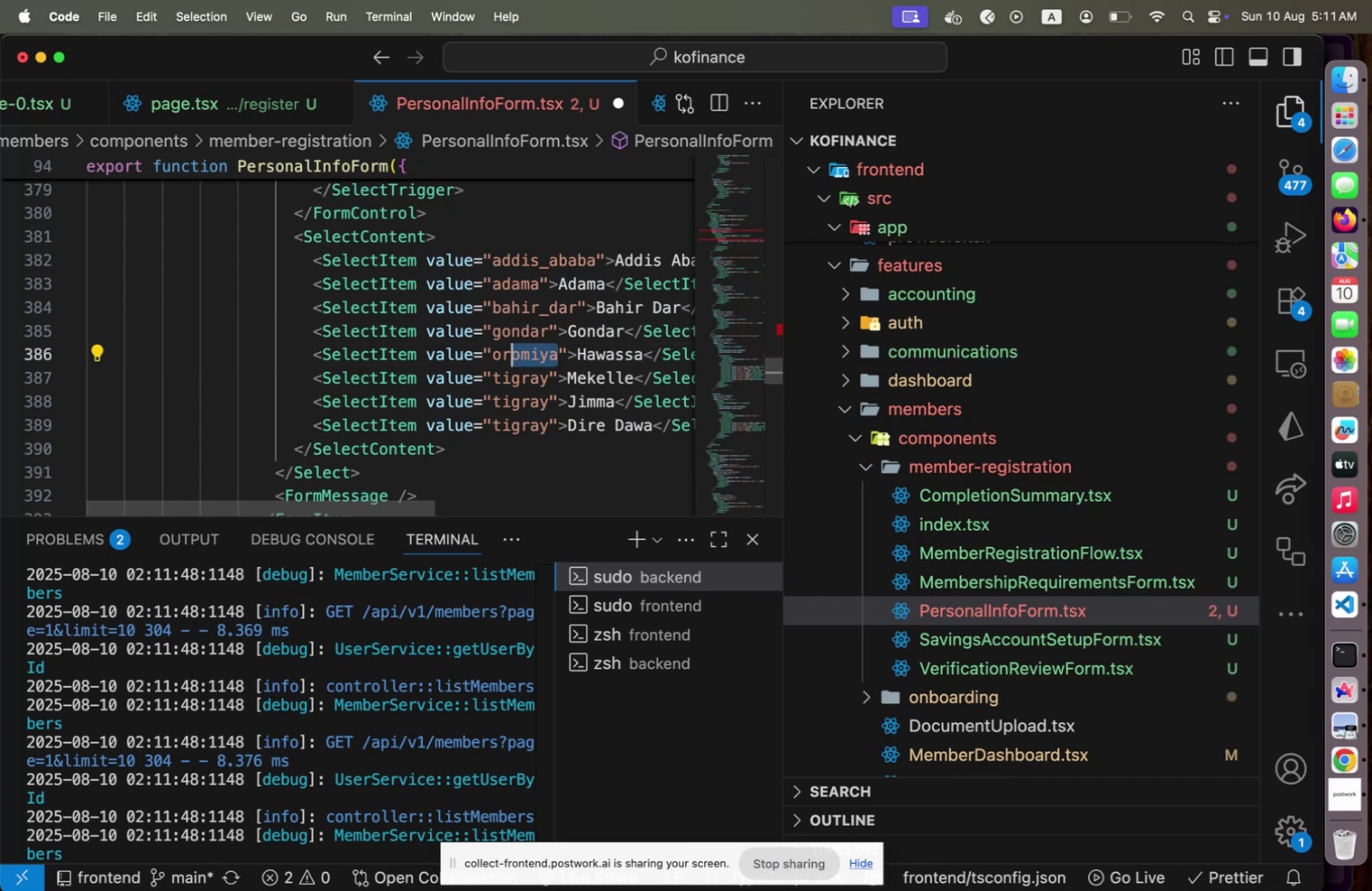 
key(Shift+ArrowLeft)
 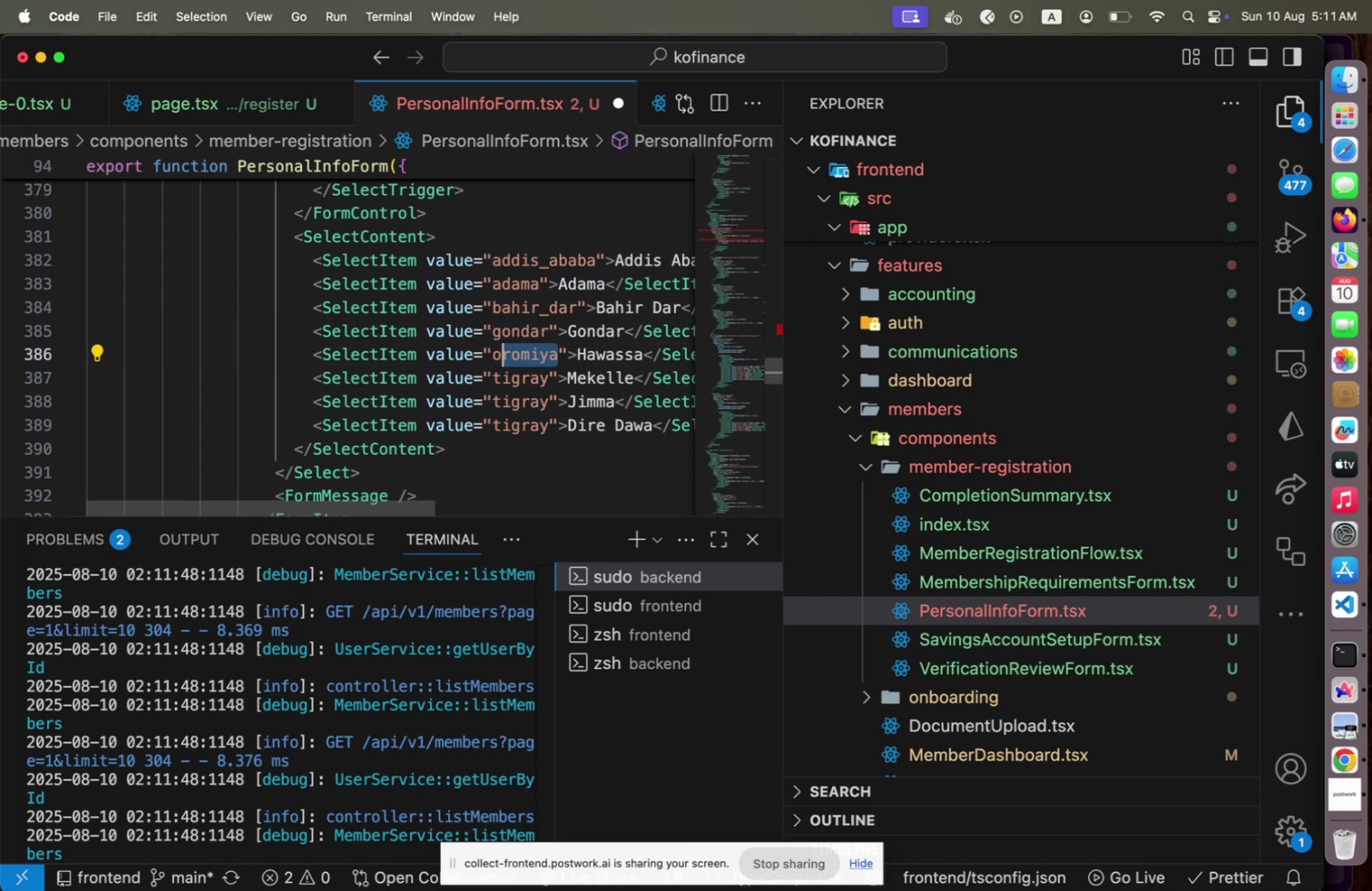 
key(Shift+ArrowLeft)
 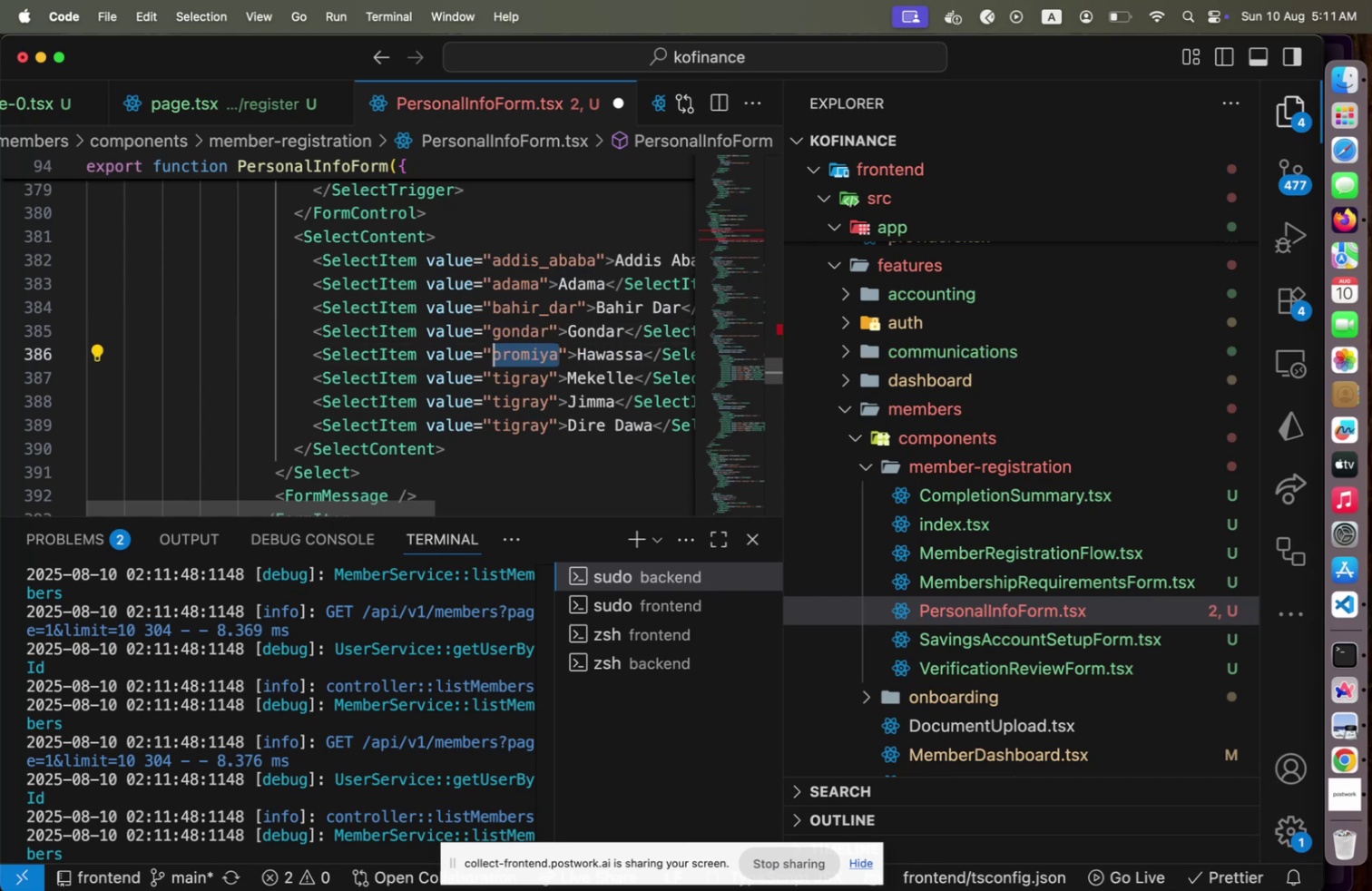 
type(hawassa)
 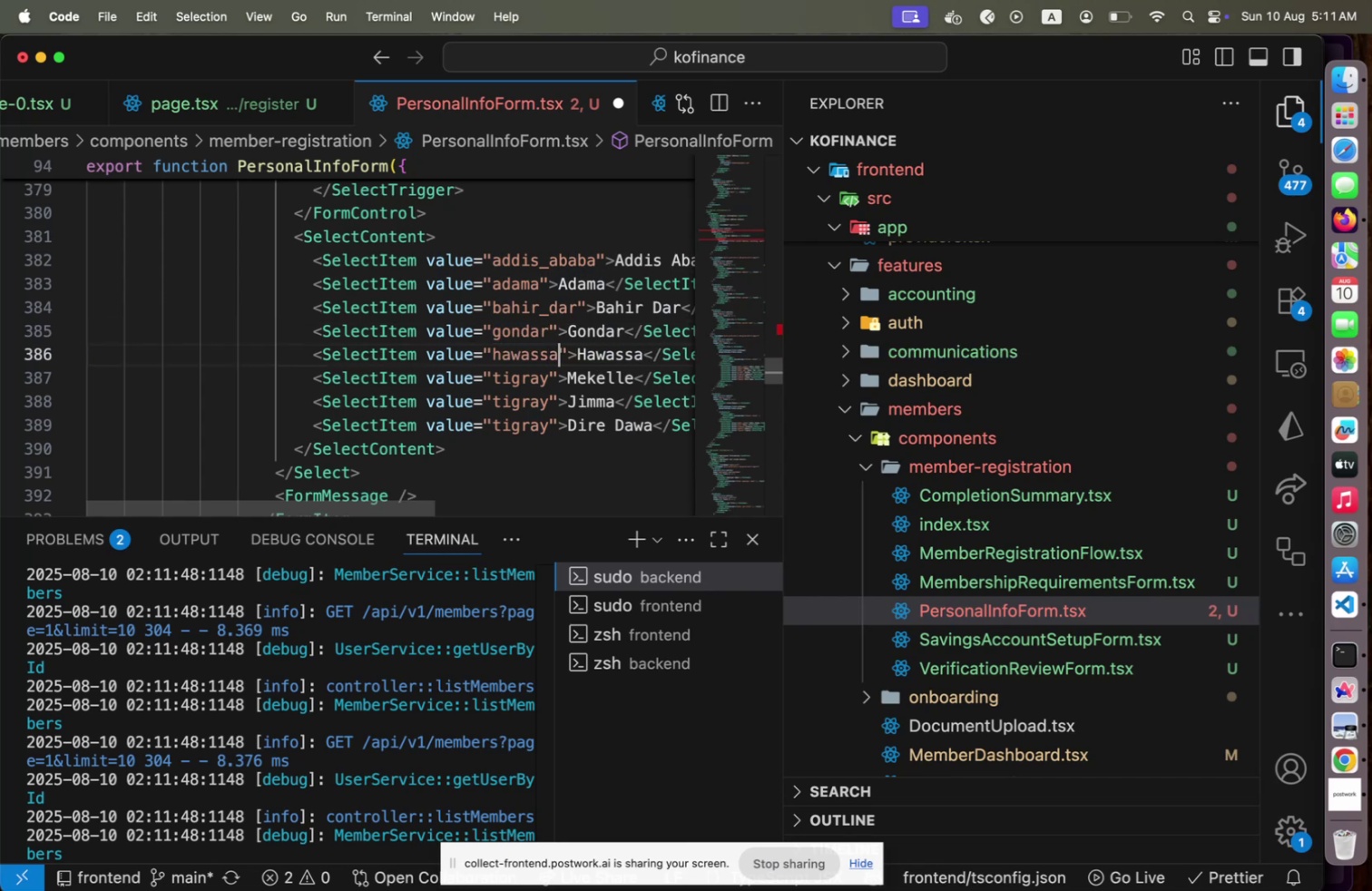 
key(ArrowDown)
 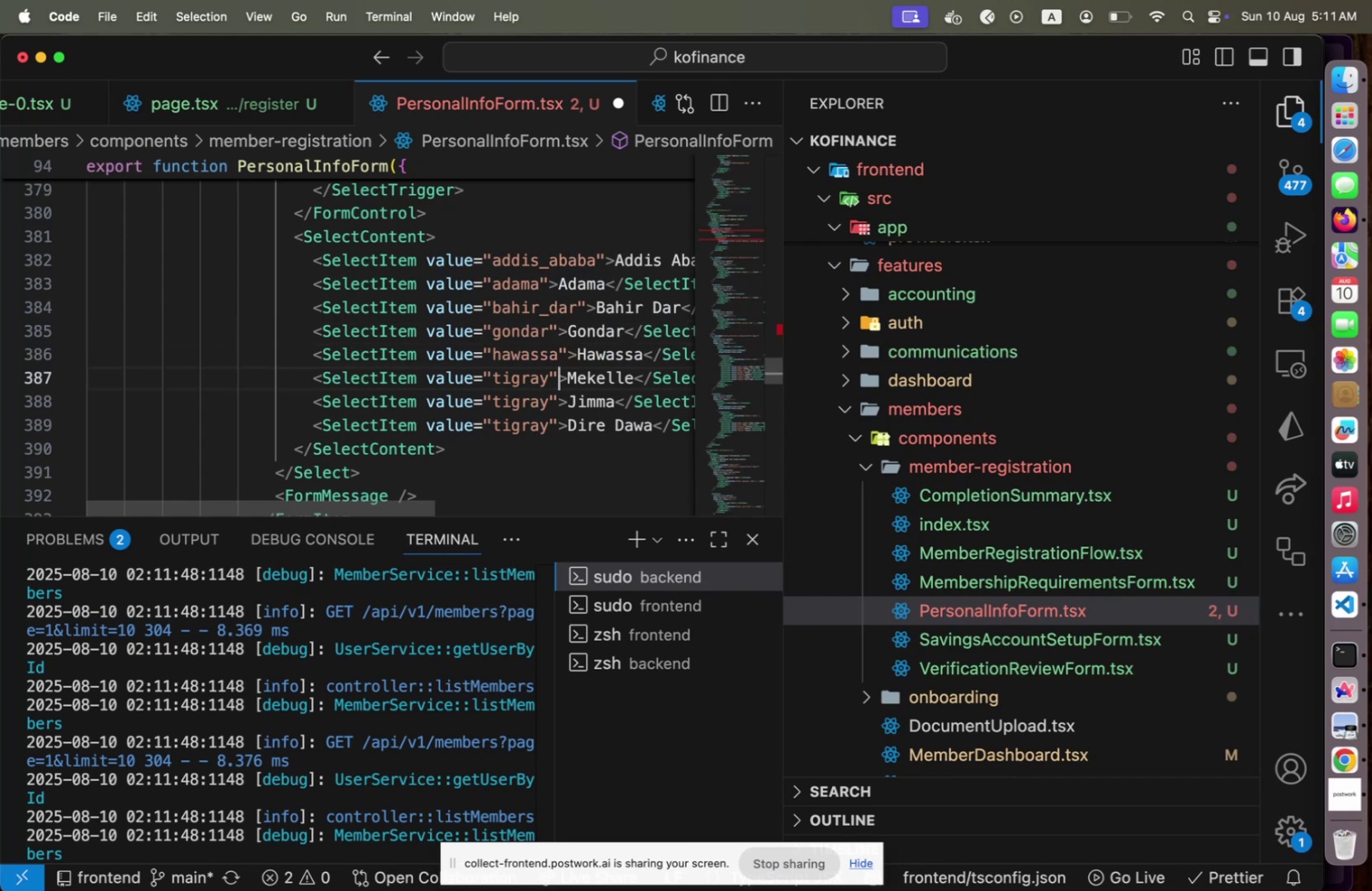 
key(ArrowLeft)
 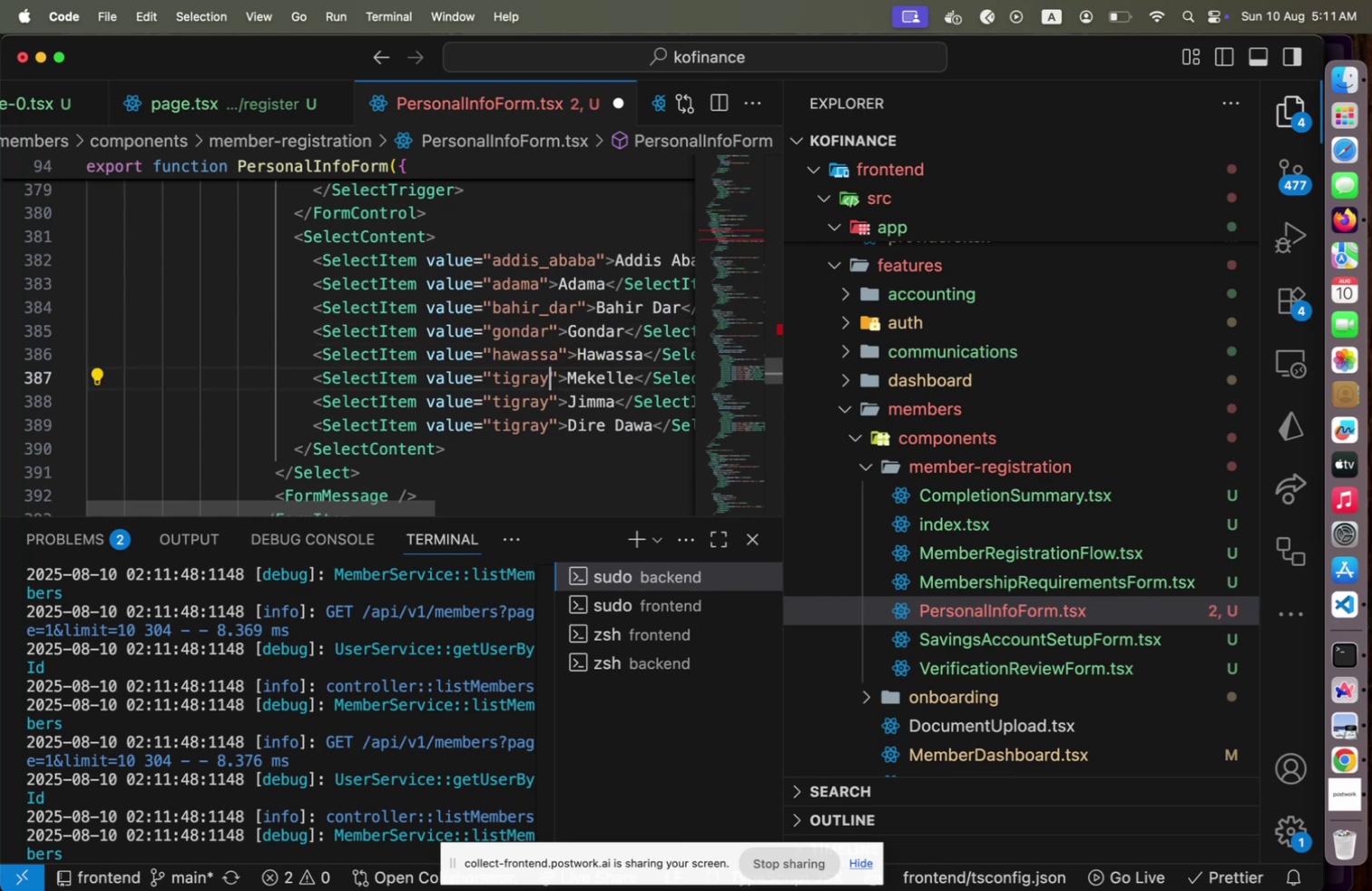 
key(Shift+ArrowLeft)
 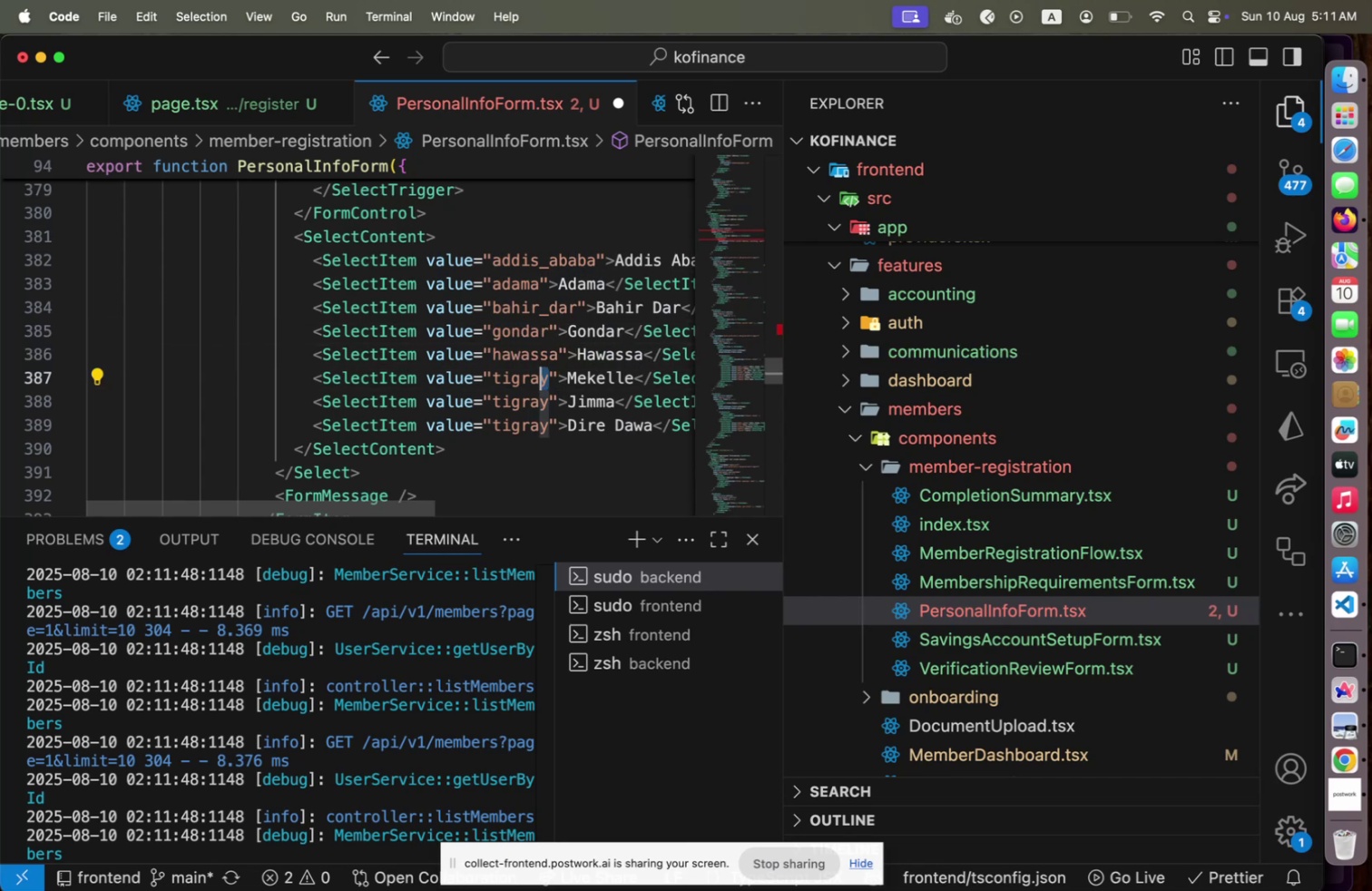 
key(Shift+ArrowLeft)
 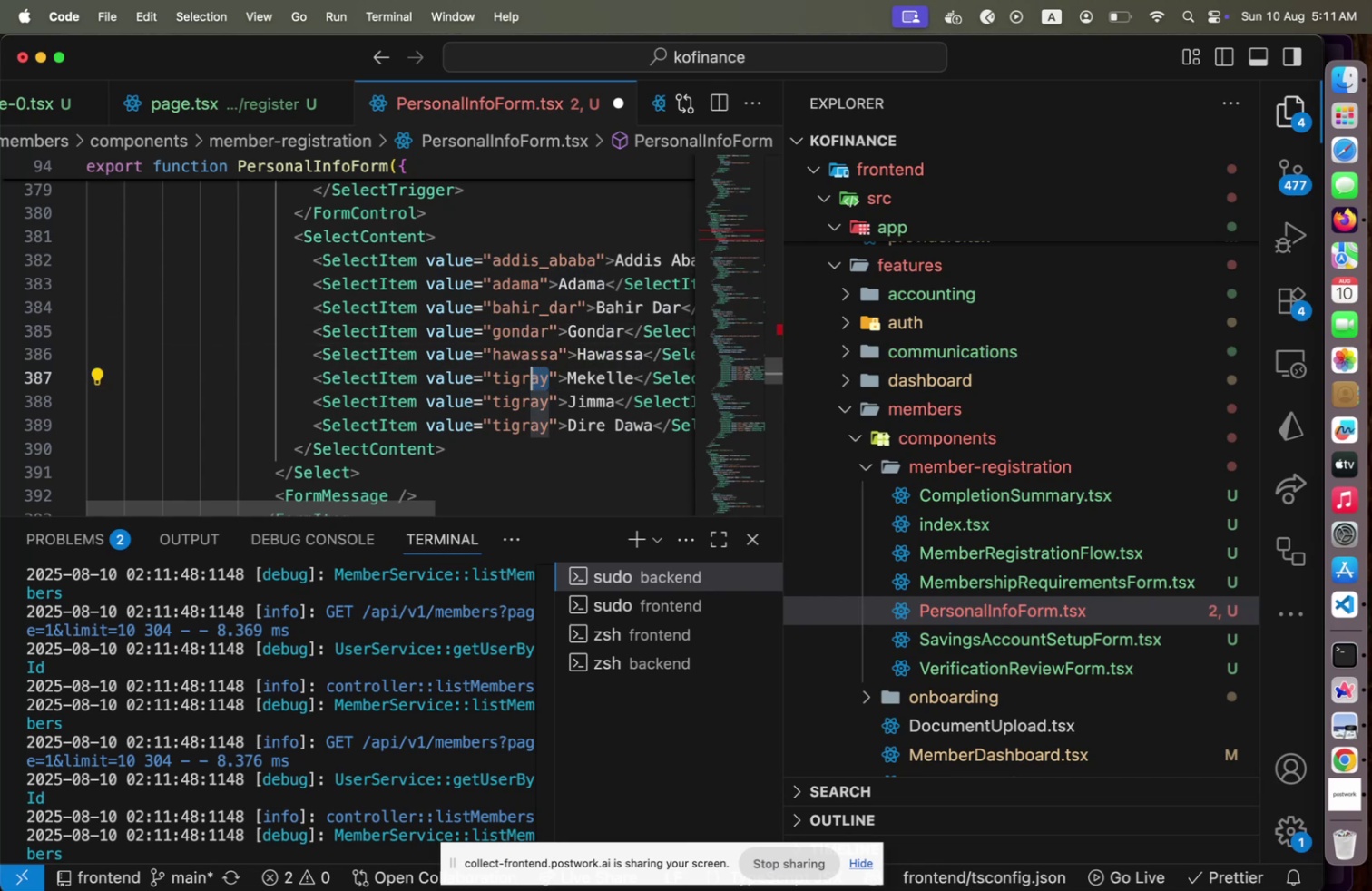 
key(Shift+ArrowLeft)
 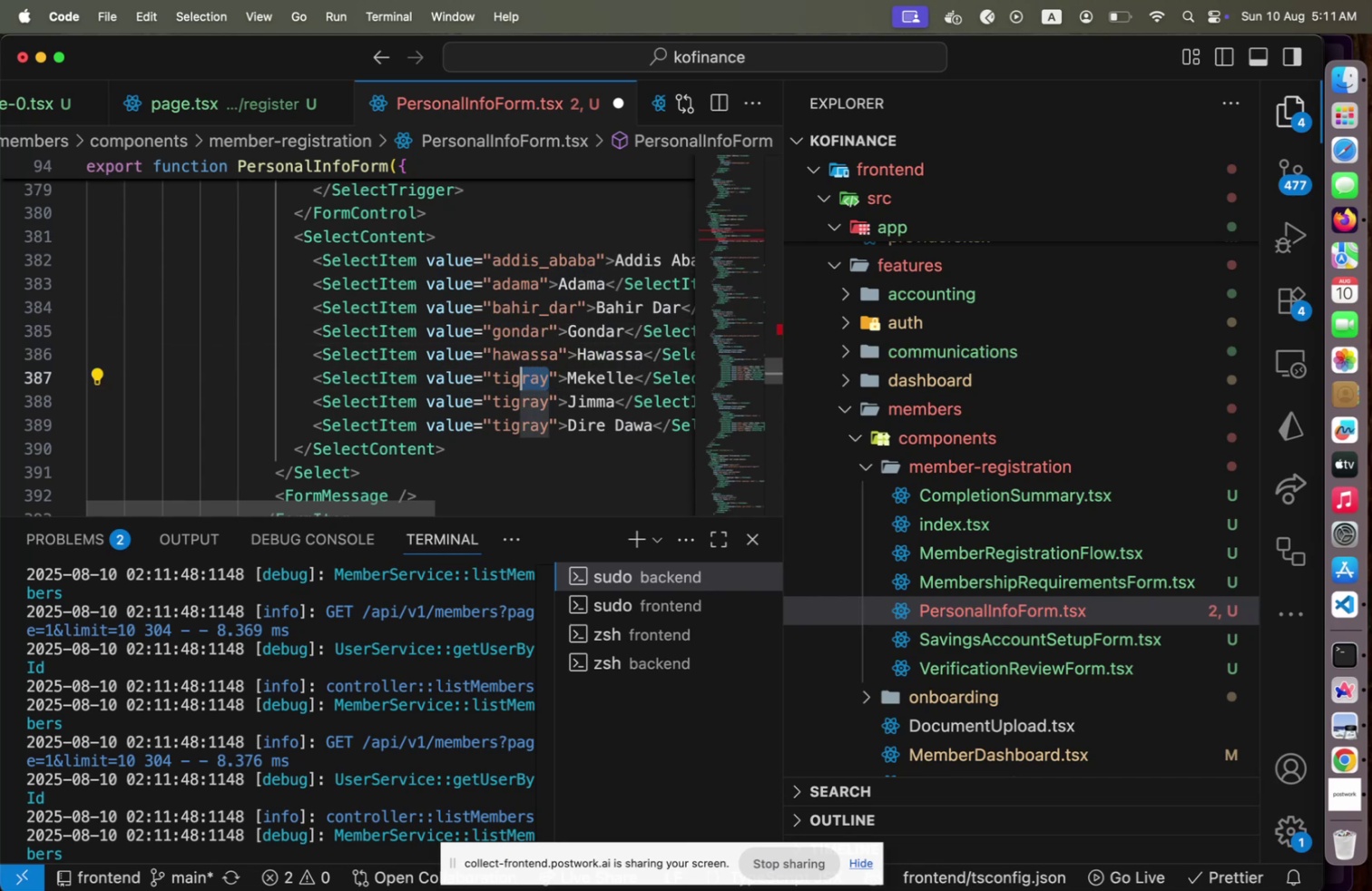 
key(Shift+ArrowLeft)
 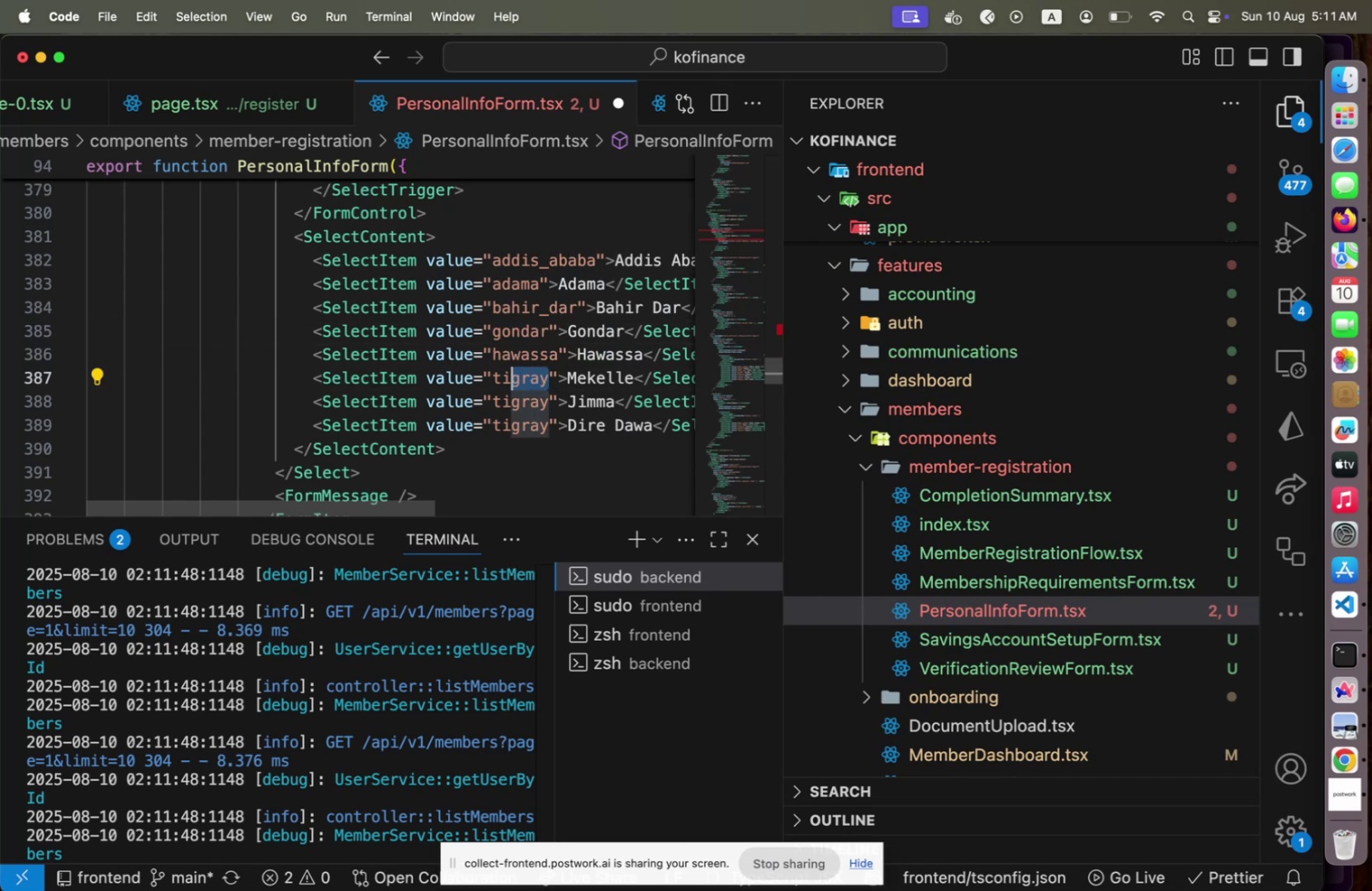 
key(Shift+ArrowLeft)
 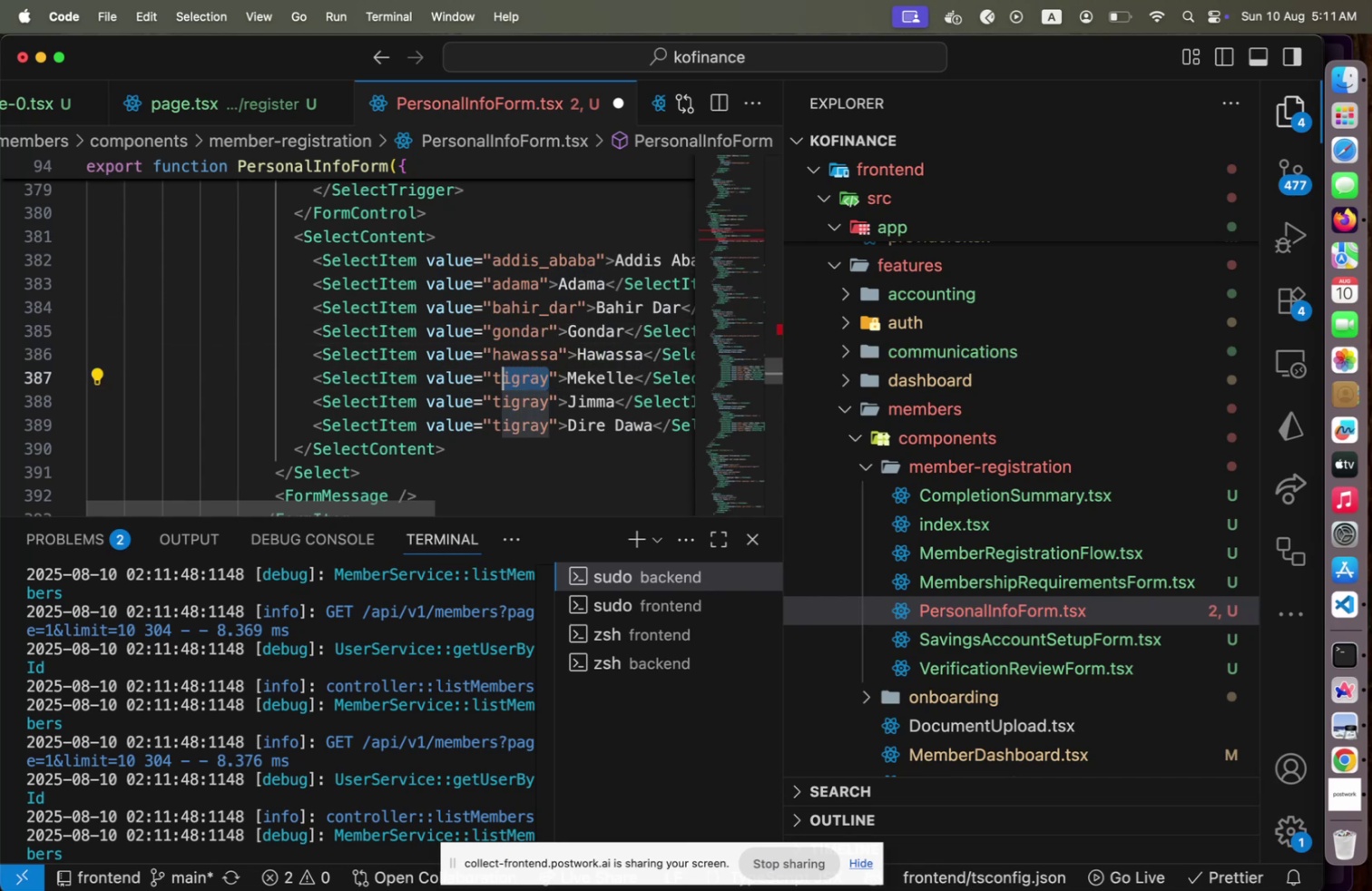 
key(Shift+ArrowLeft)
 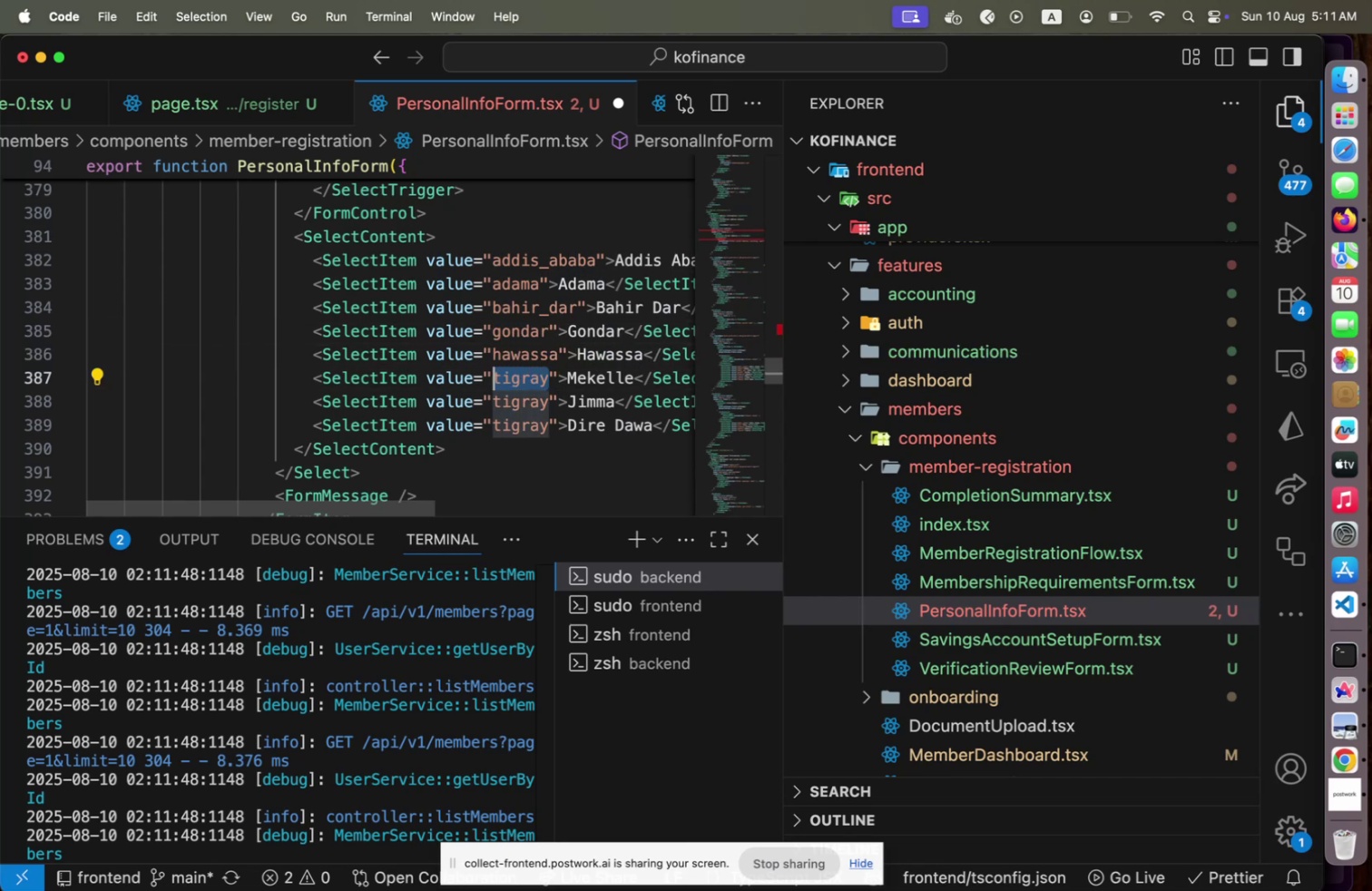 
type(mekelle)
 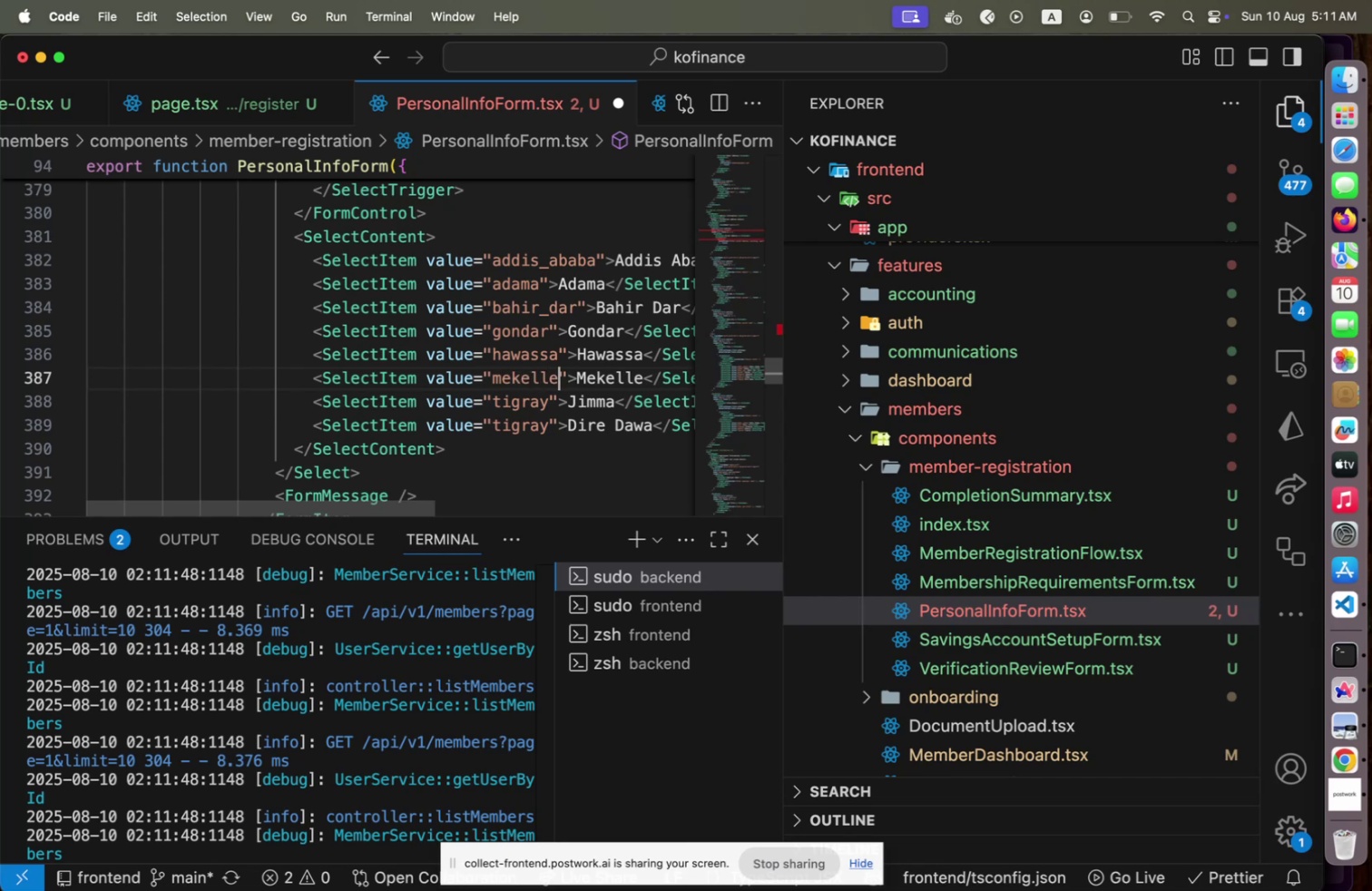 
key(ArrowDown)
 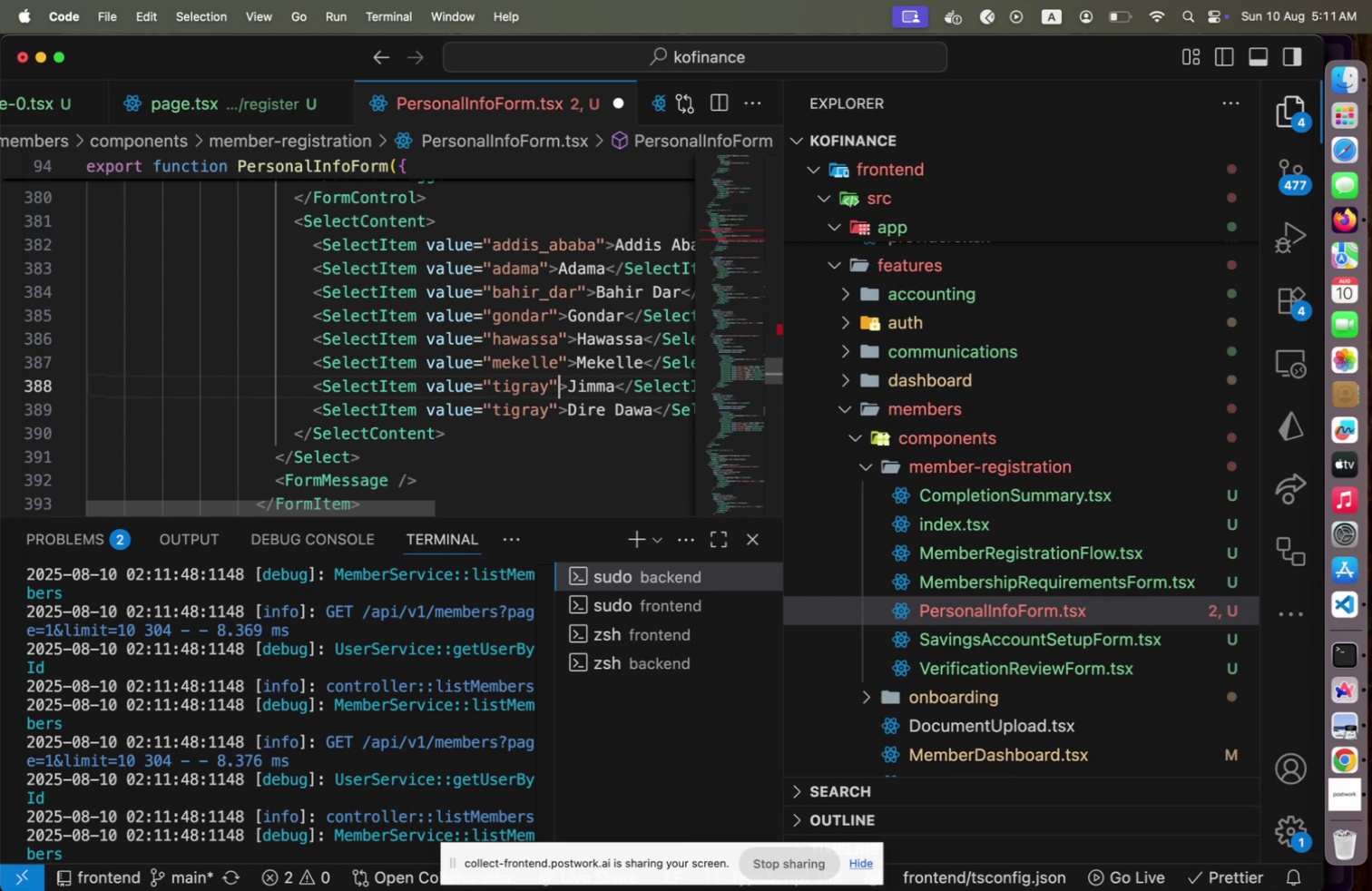 
key(ArrowLeft)
 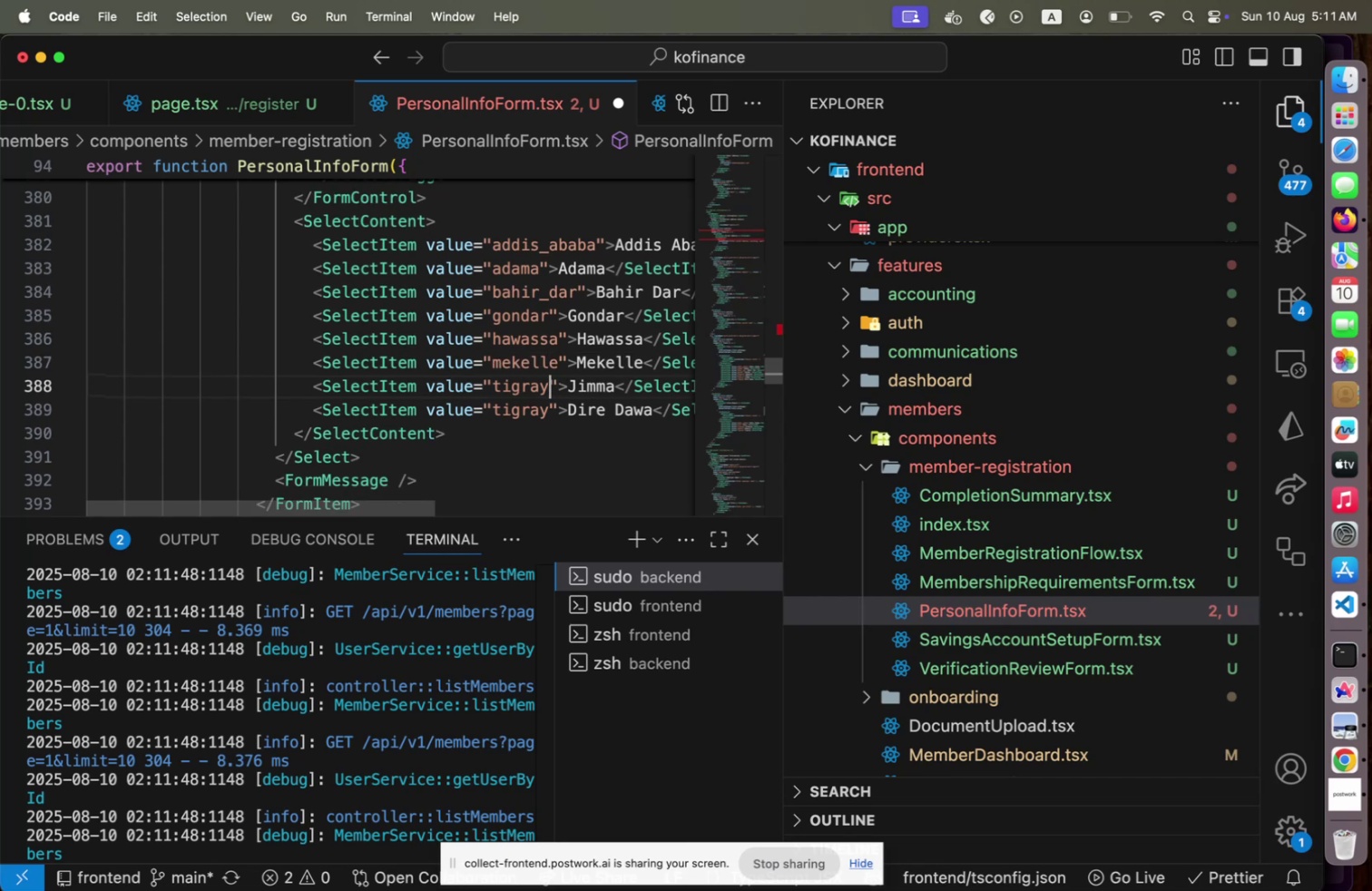 
hold_key(key=ArrowLeft, duration=0.77)
 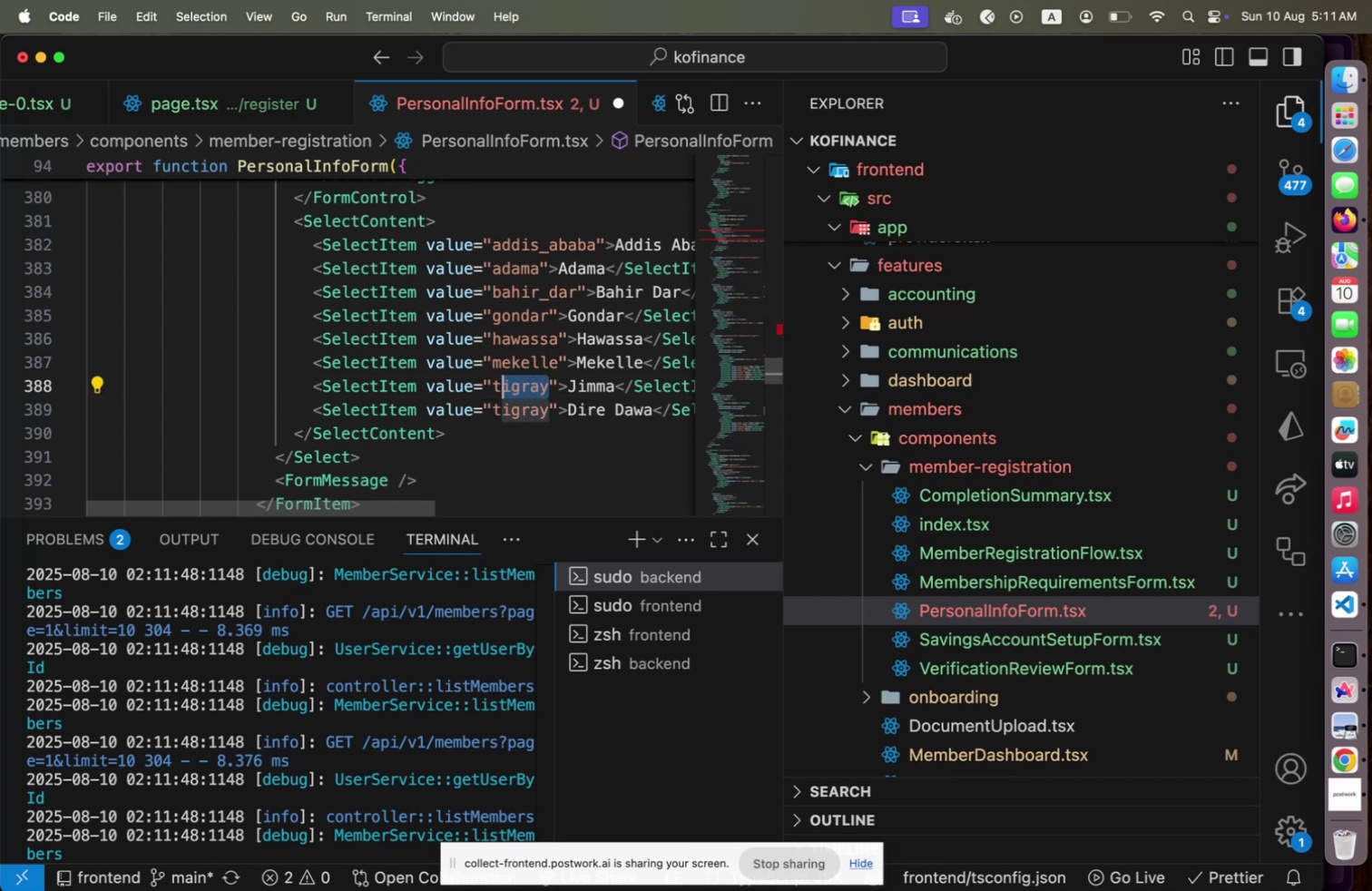 
key(Shift+ArrowLeft)
 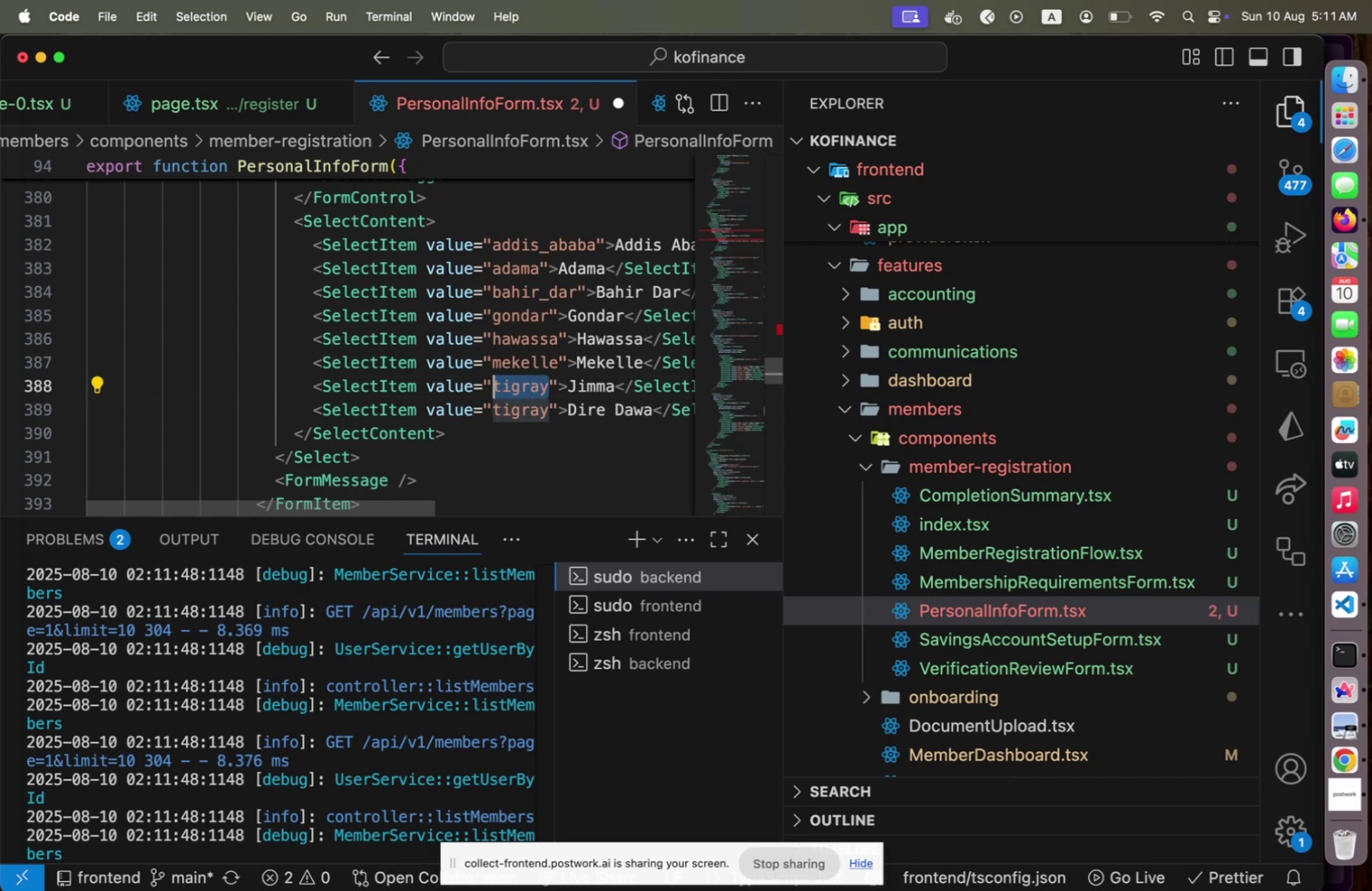 
type(jima)
 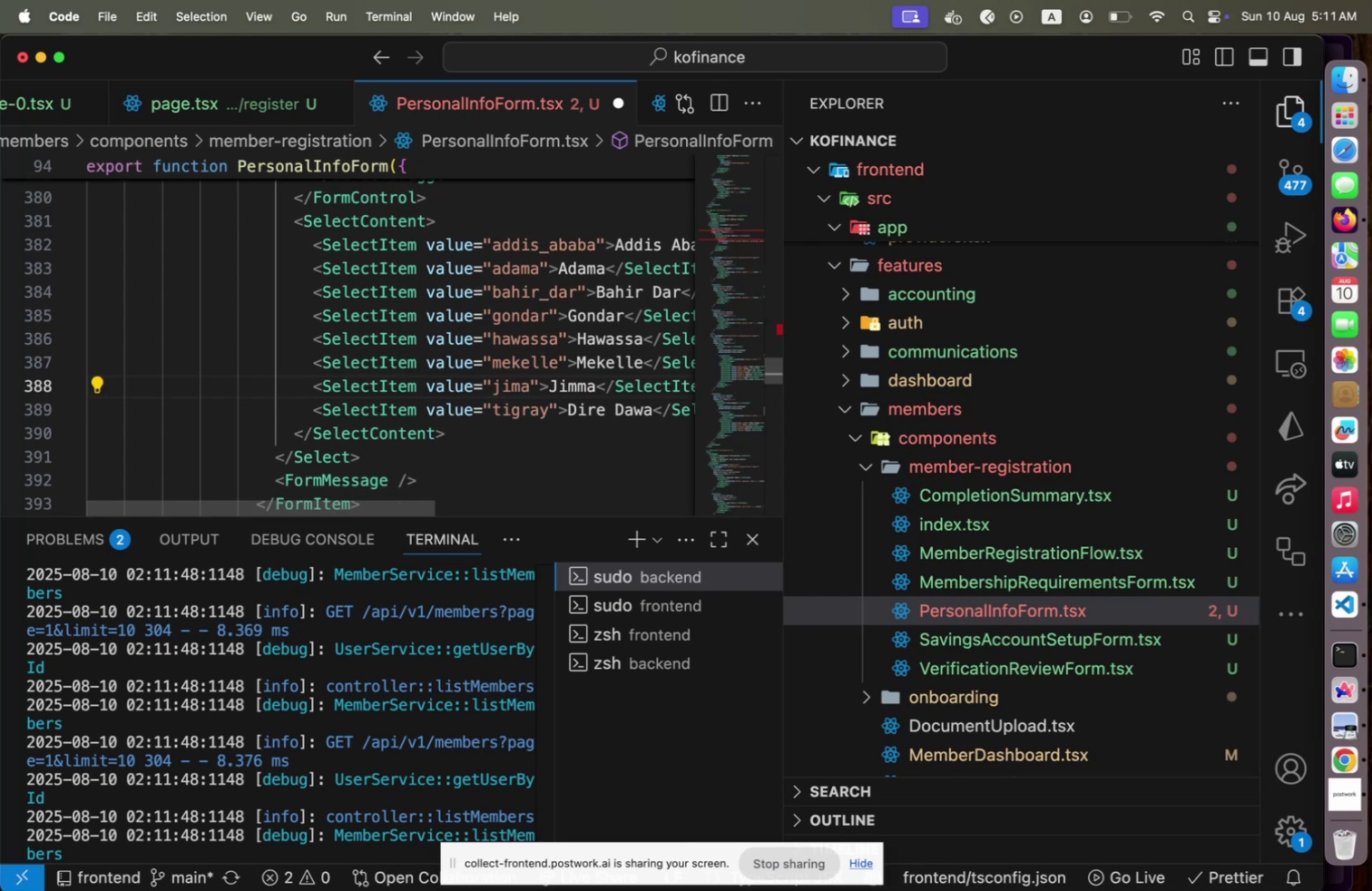 
key(ArrowLeft)
 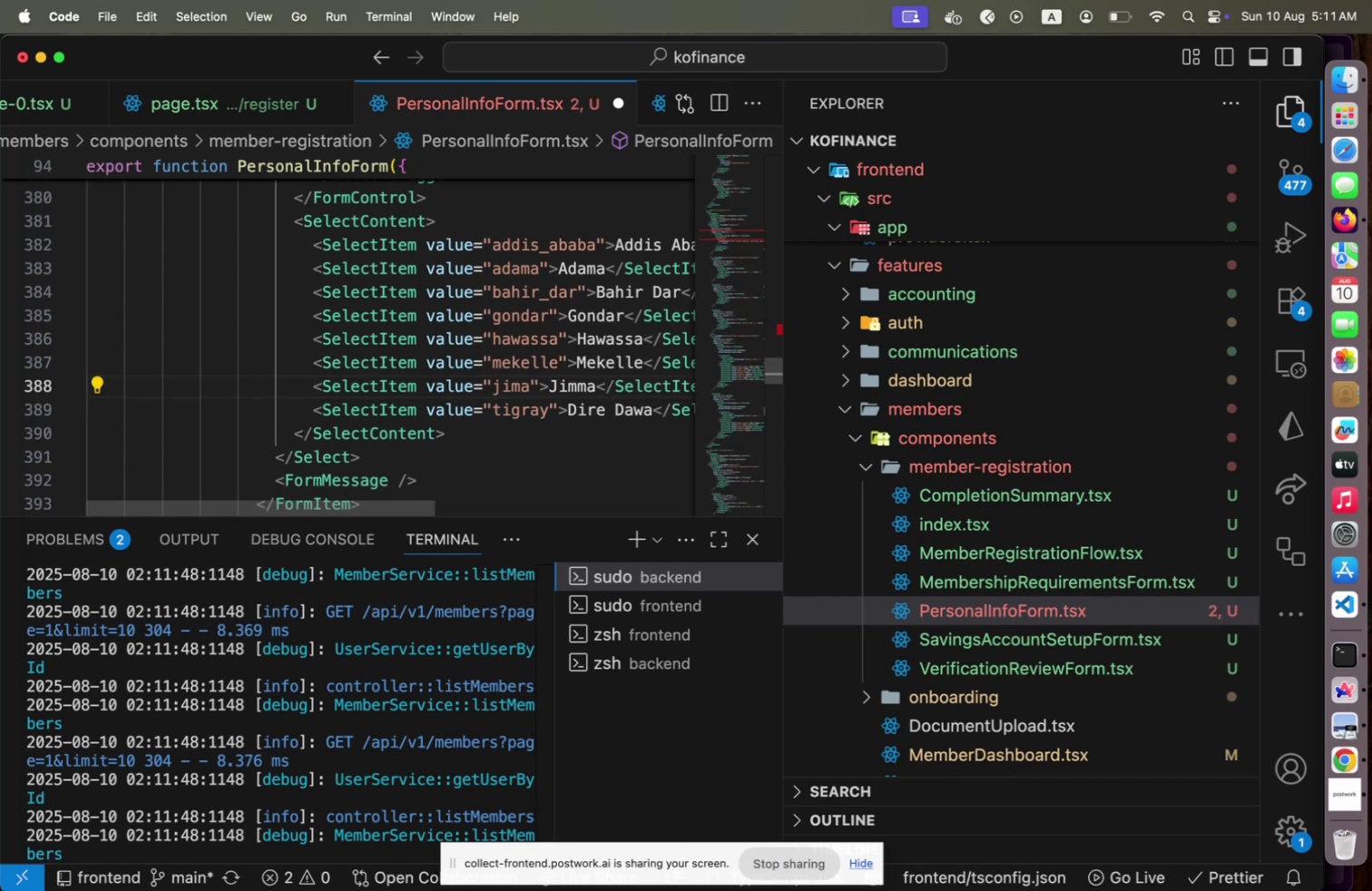 
key(M)
 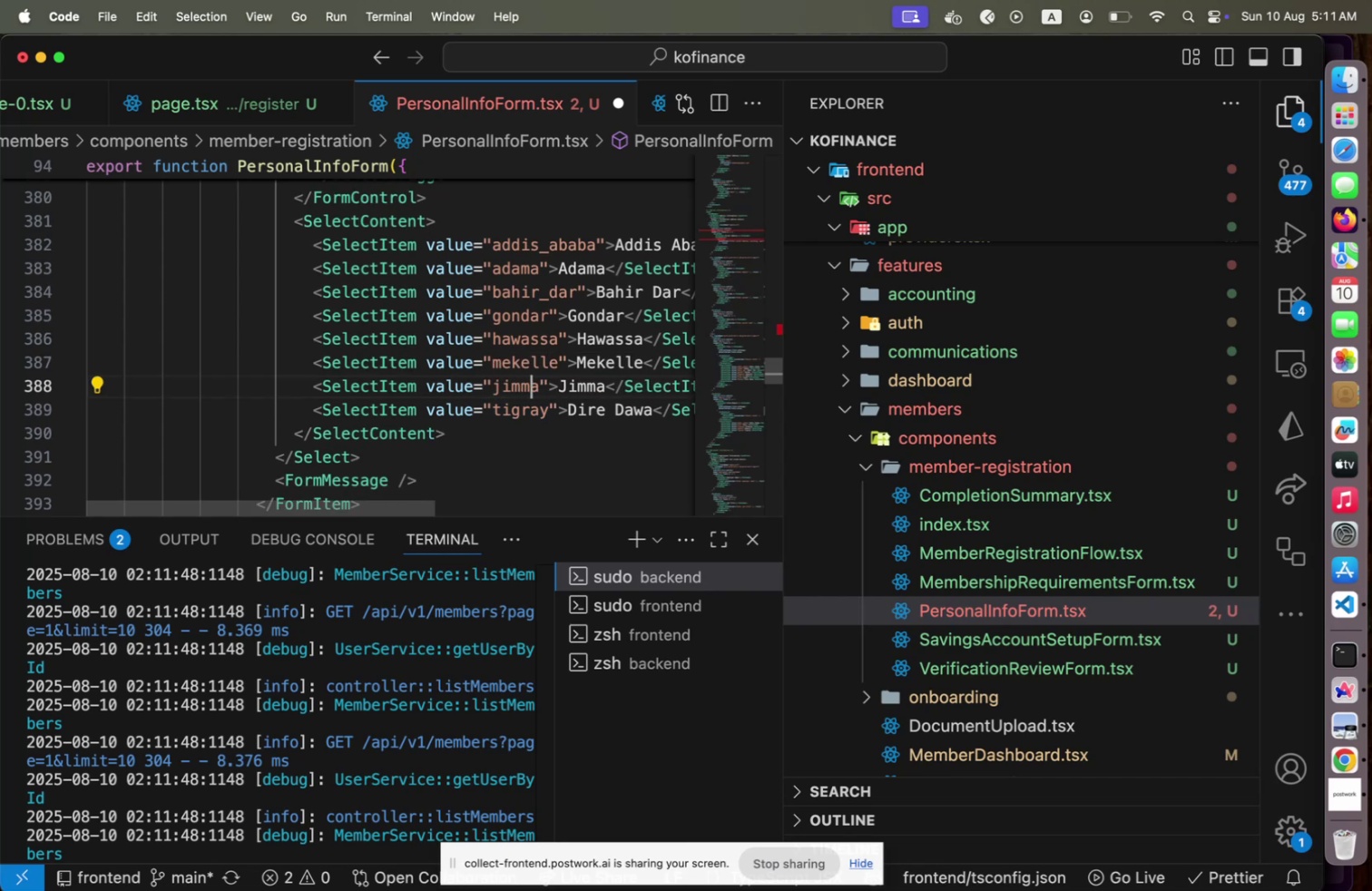 
hold_key(key=ArrowRight, duration=1.14)
 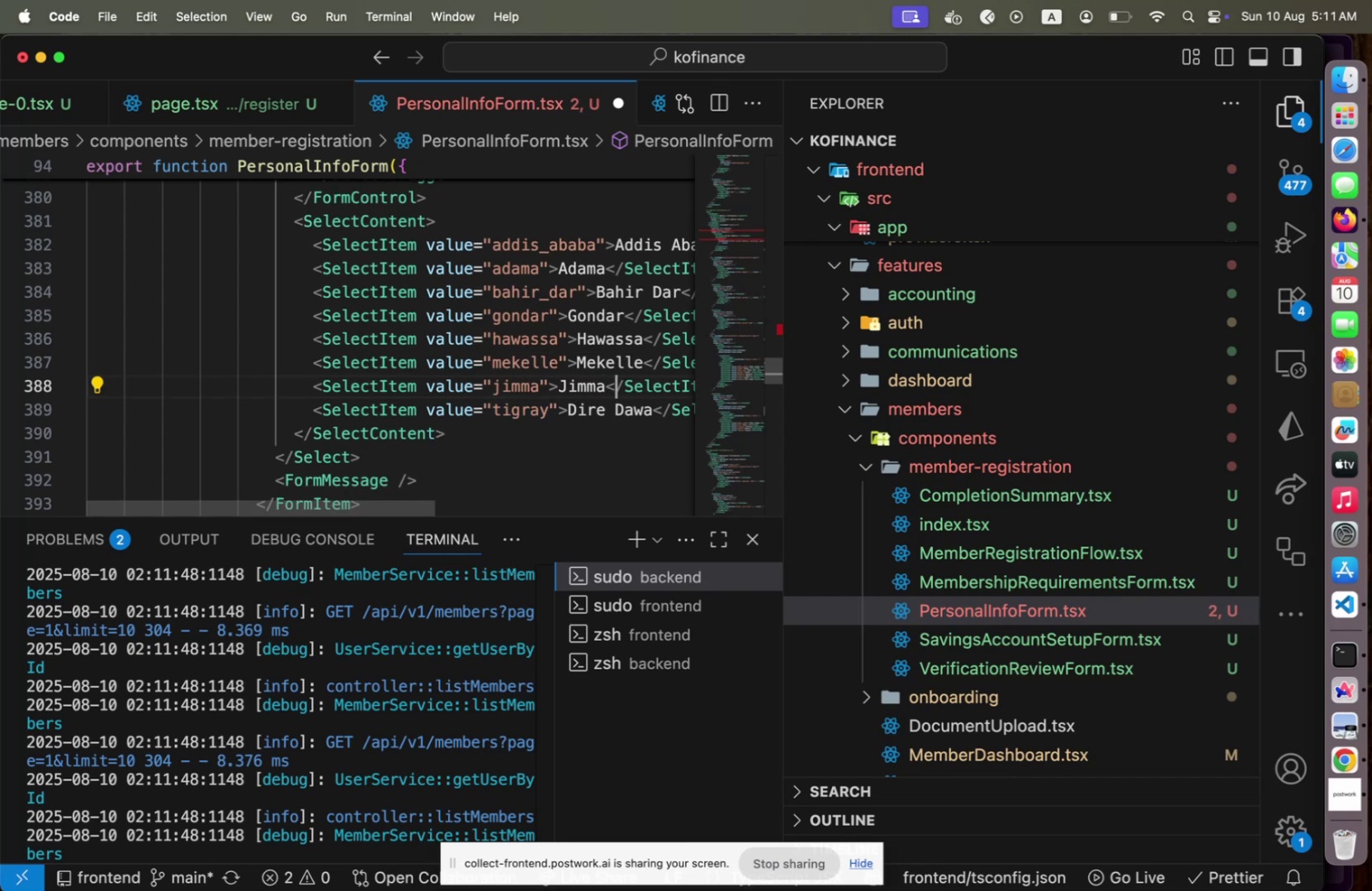 
key(ArrowUp)
 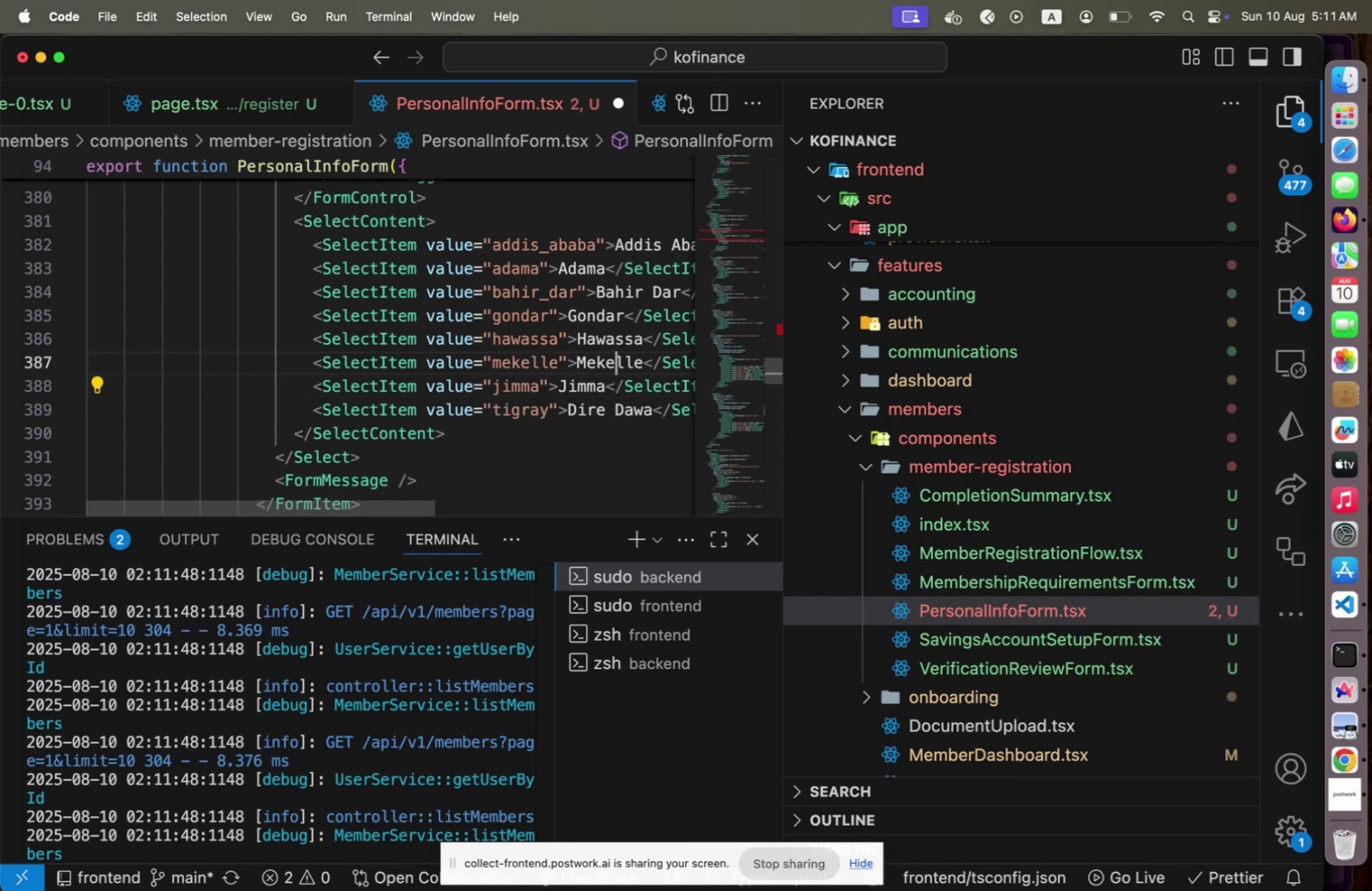 
key(Shift+ShiftLeft)
 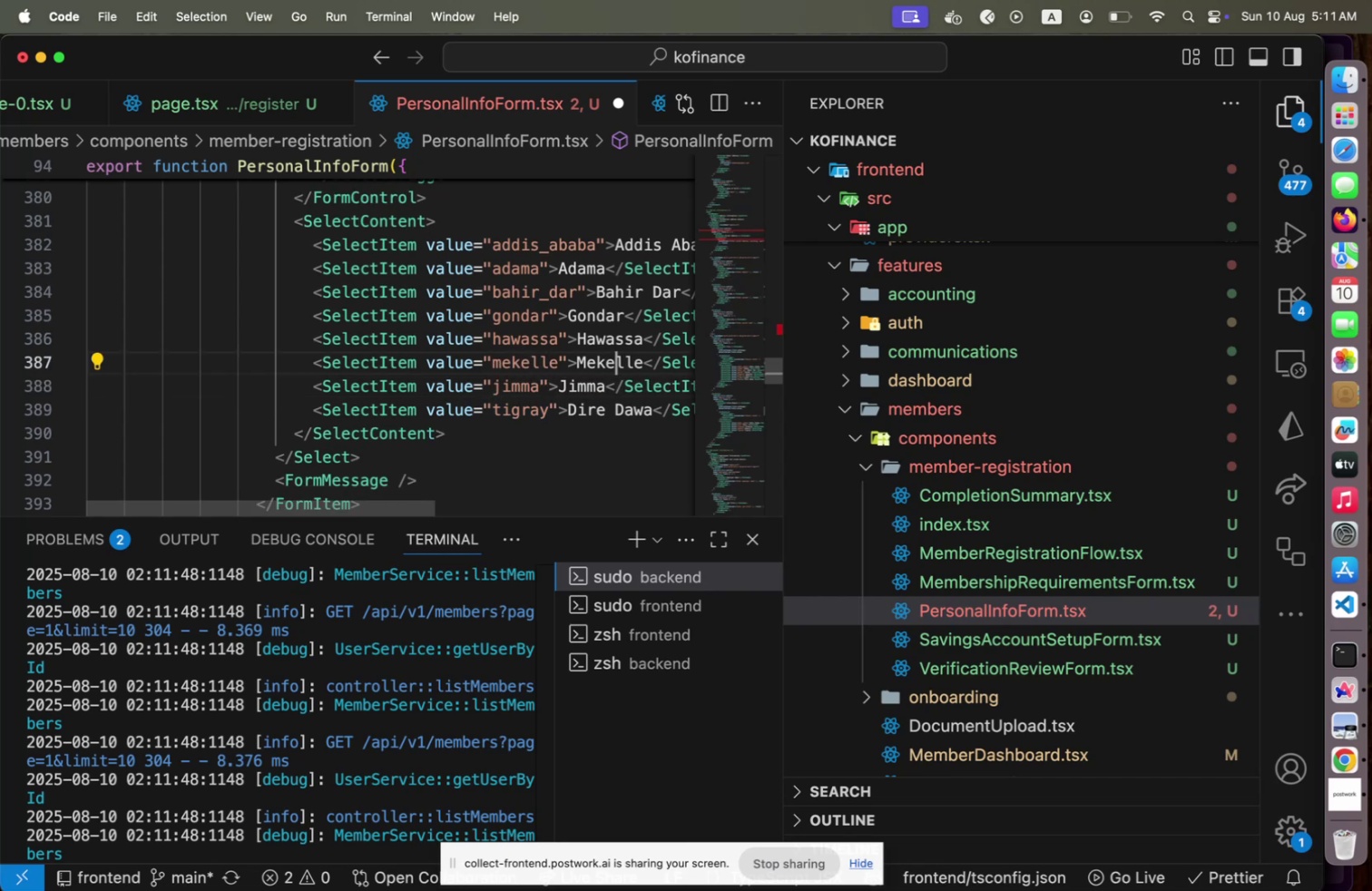 
key(Shift+ArrowRight)
 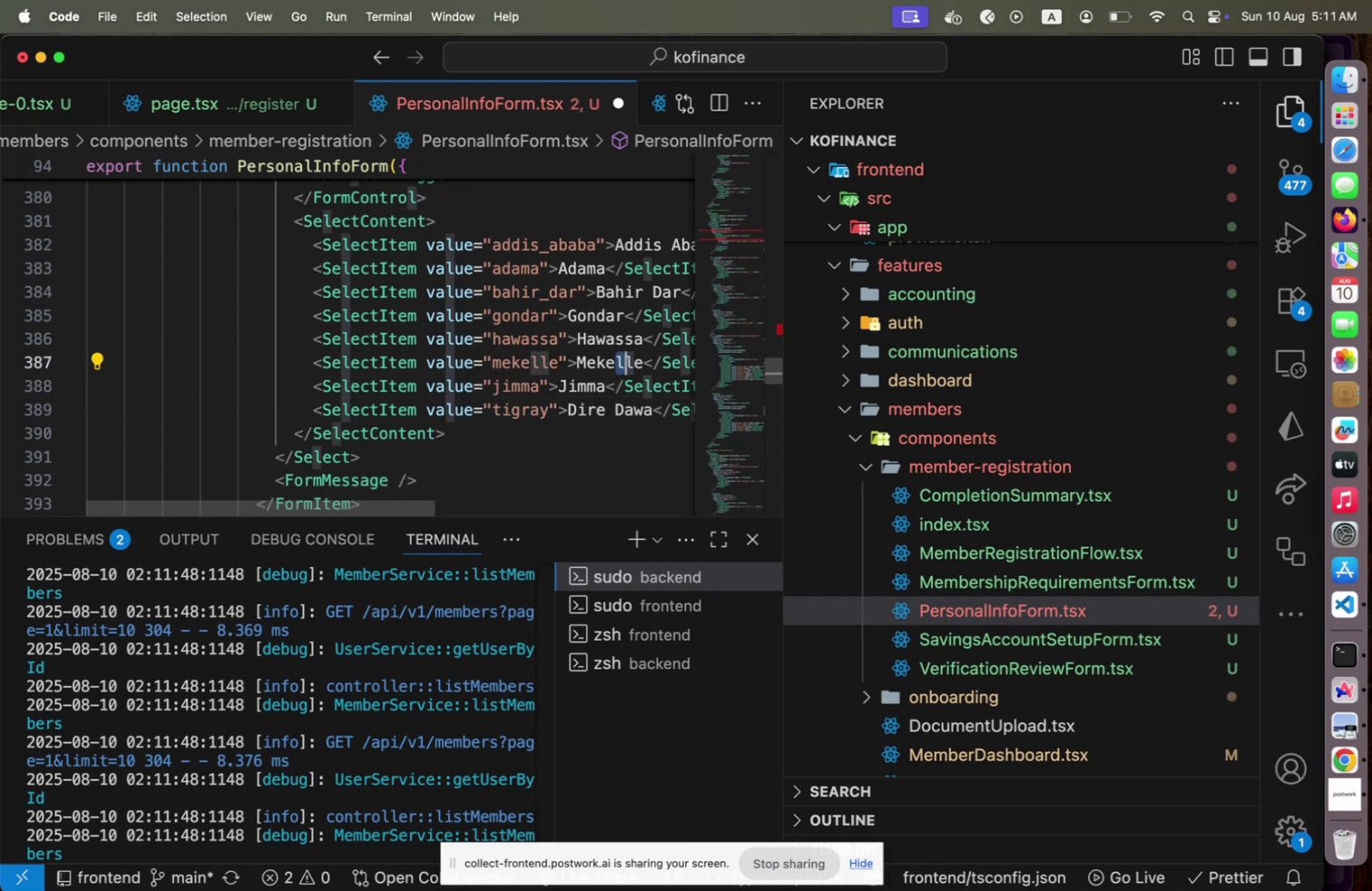 
key(Backspace)
 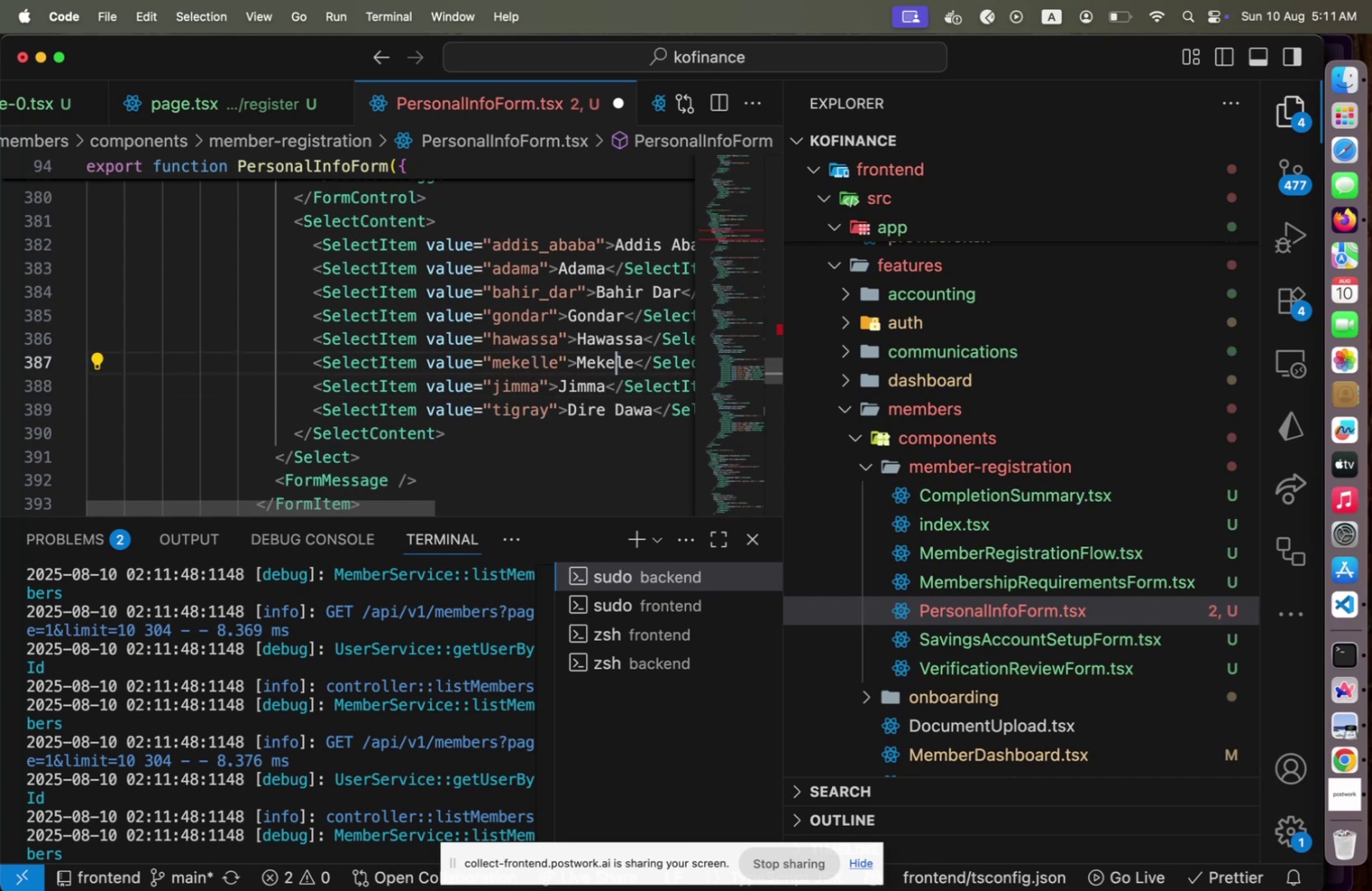 
hold_key(key=ArrowLeft, duration=1.01)
 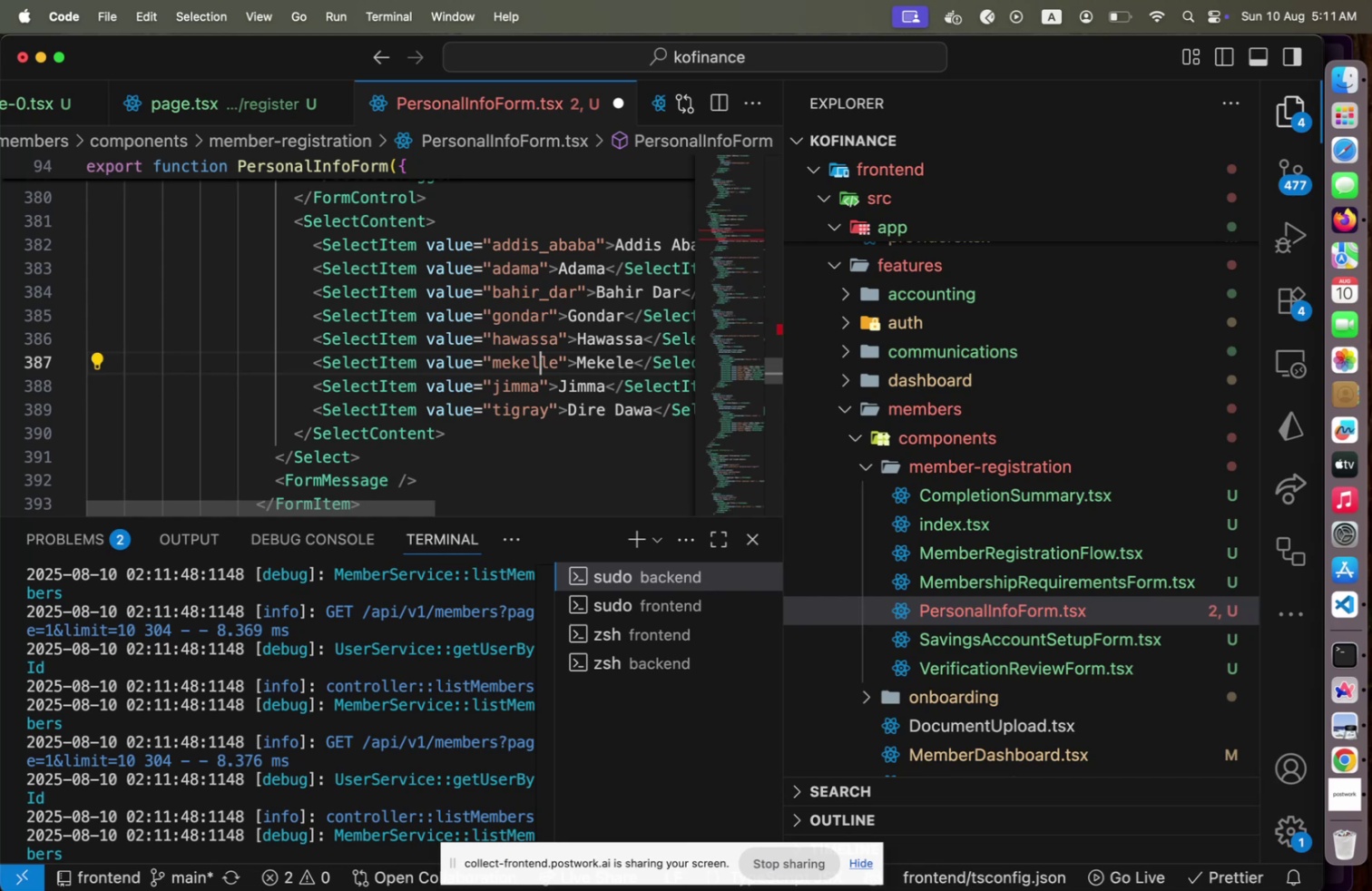 
key(Backspace)
 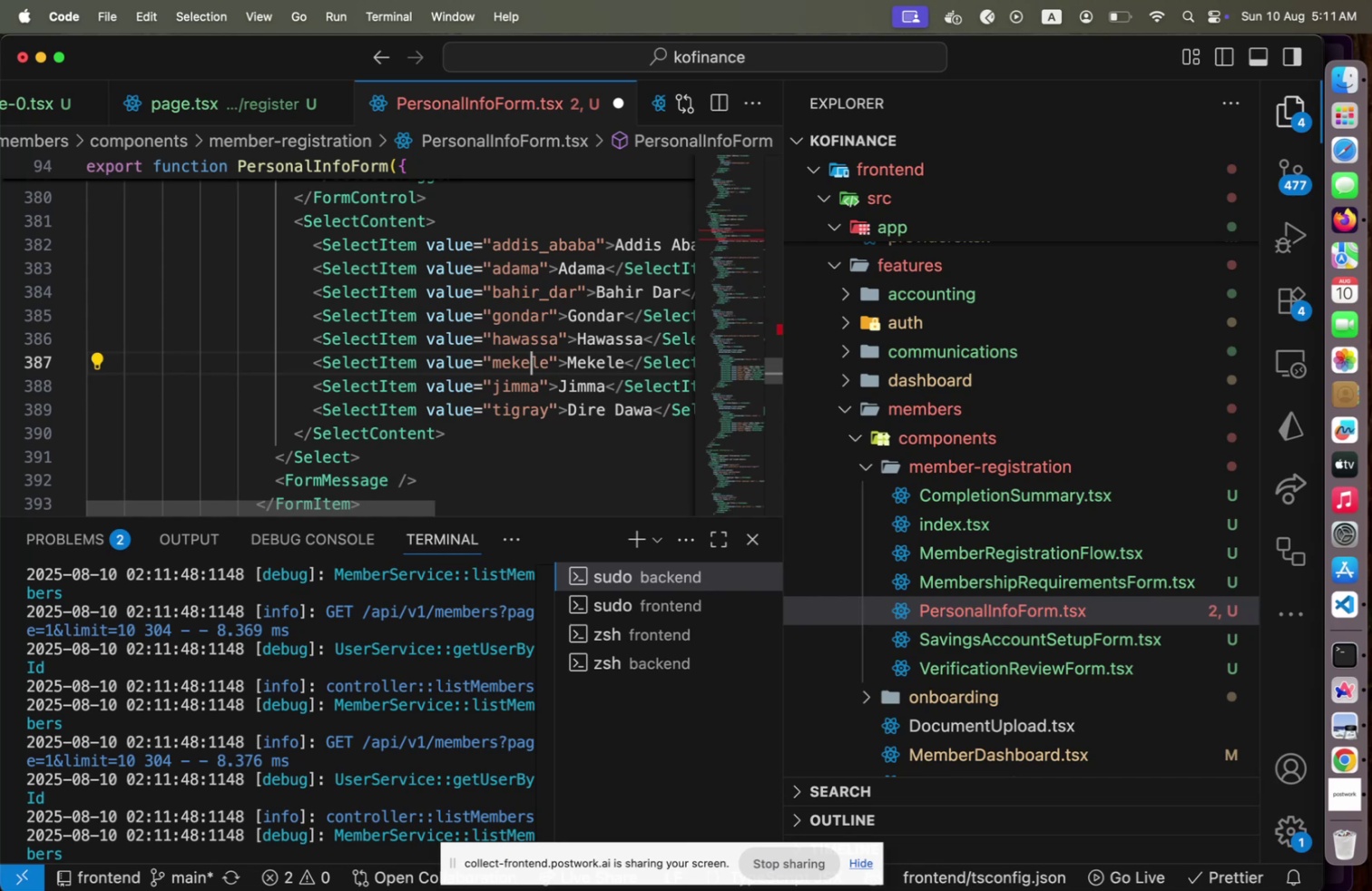 
key(ArrowDown)
 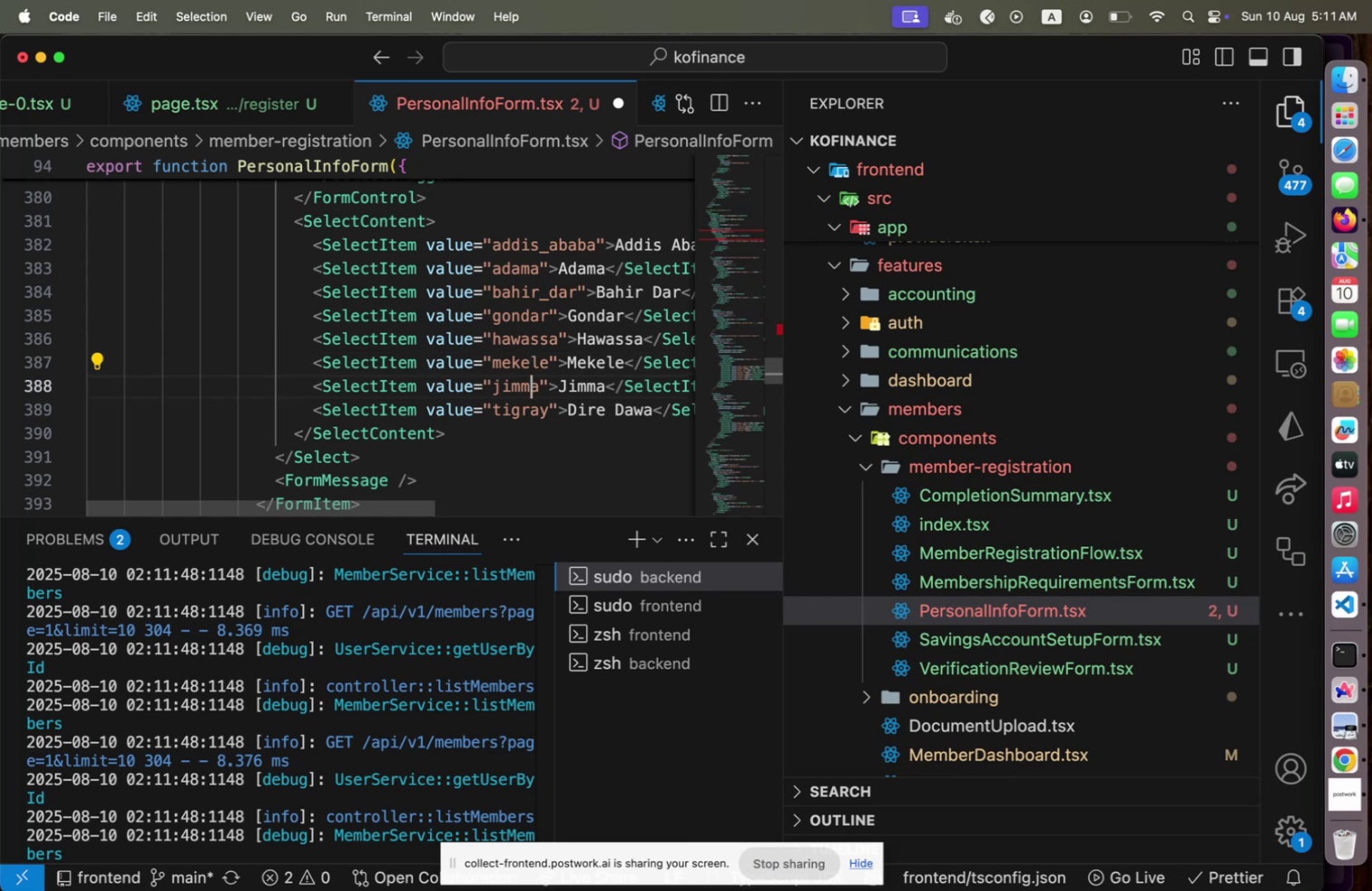 
key(ArrowDown)
 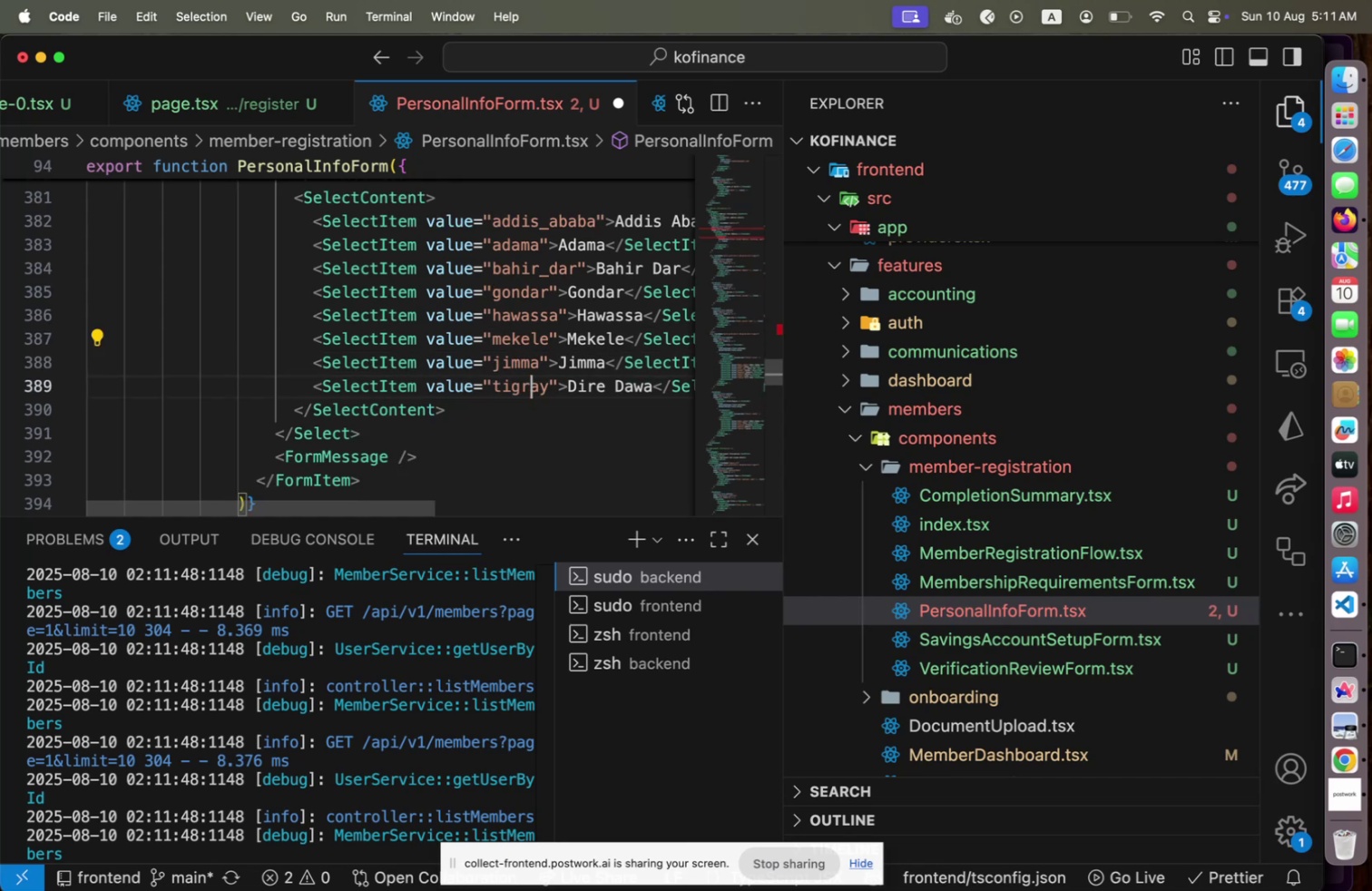 
key(ArrowRight)
 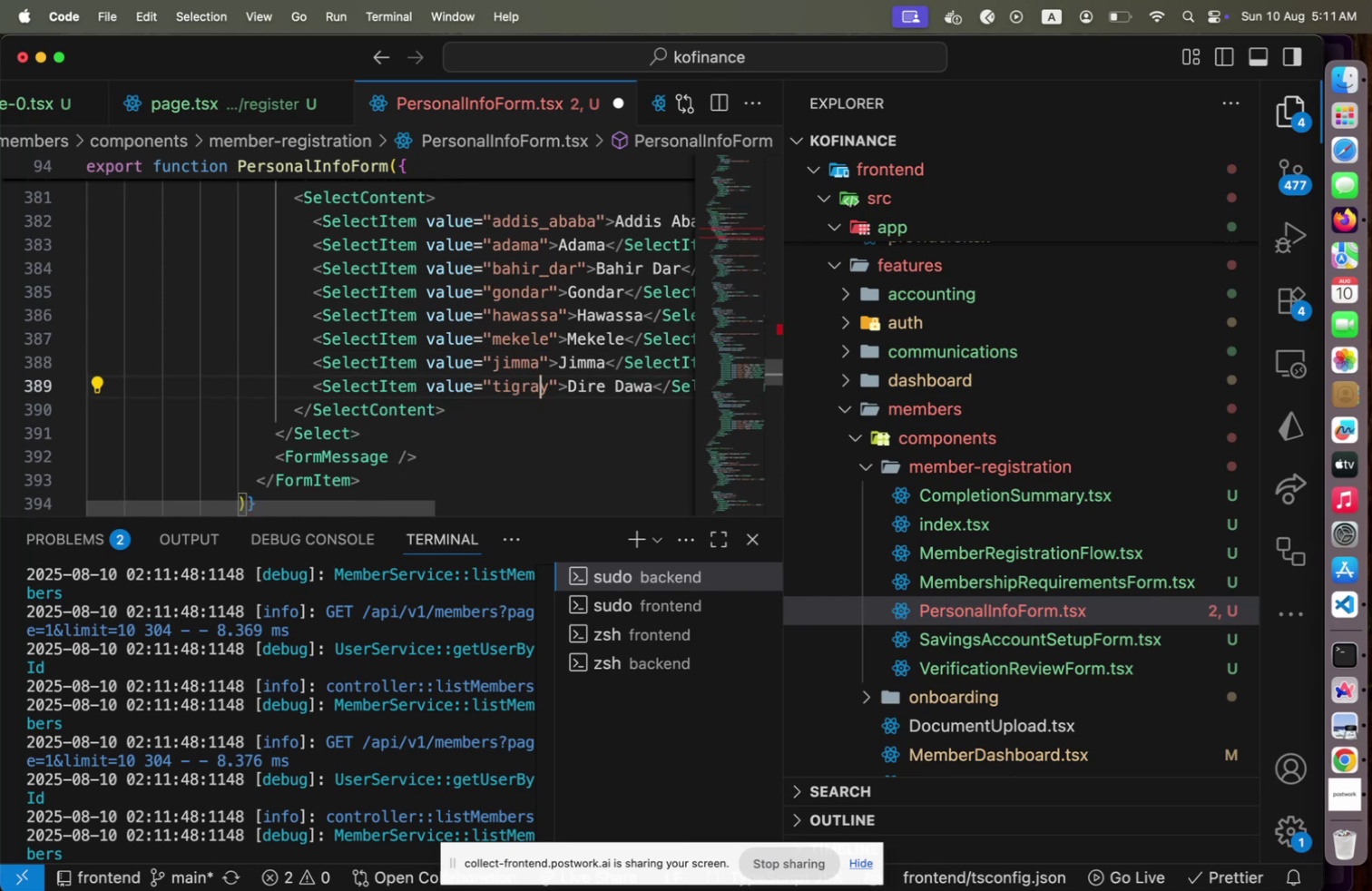 
key(ArrowRight)
 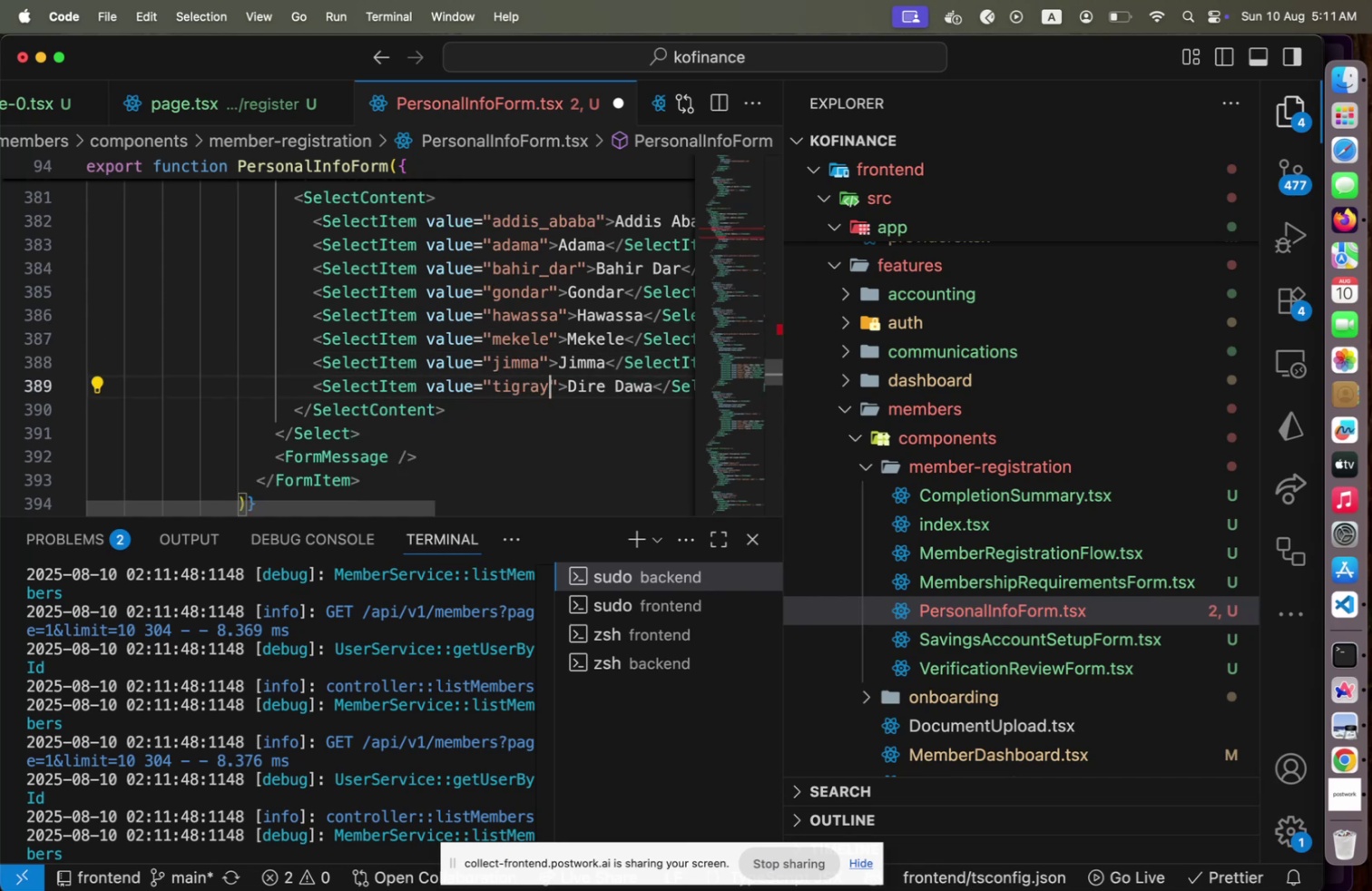 
hold_key(key=ArrowLeft, duration=0.83)
 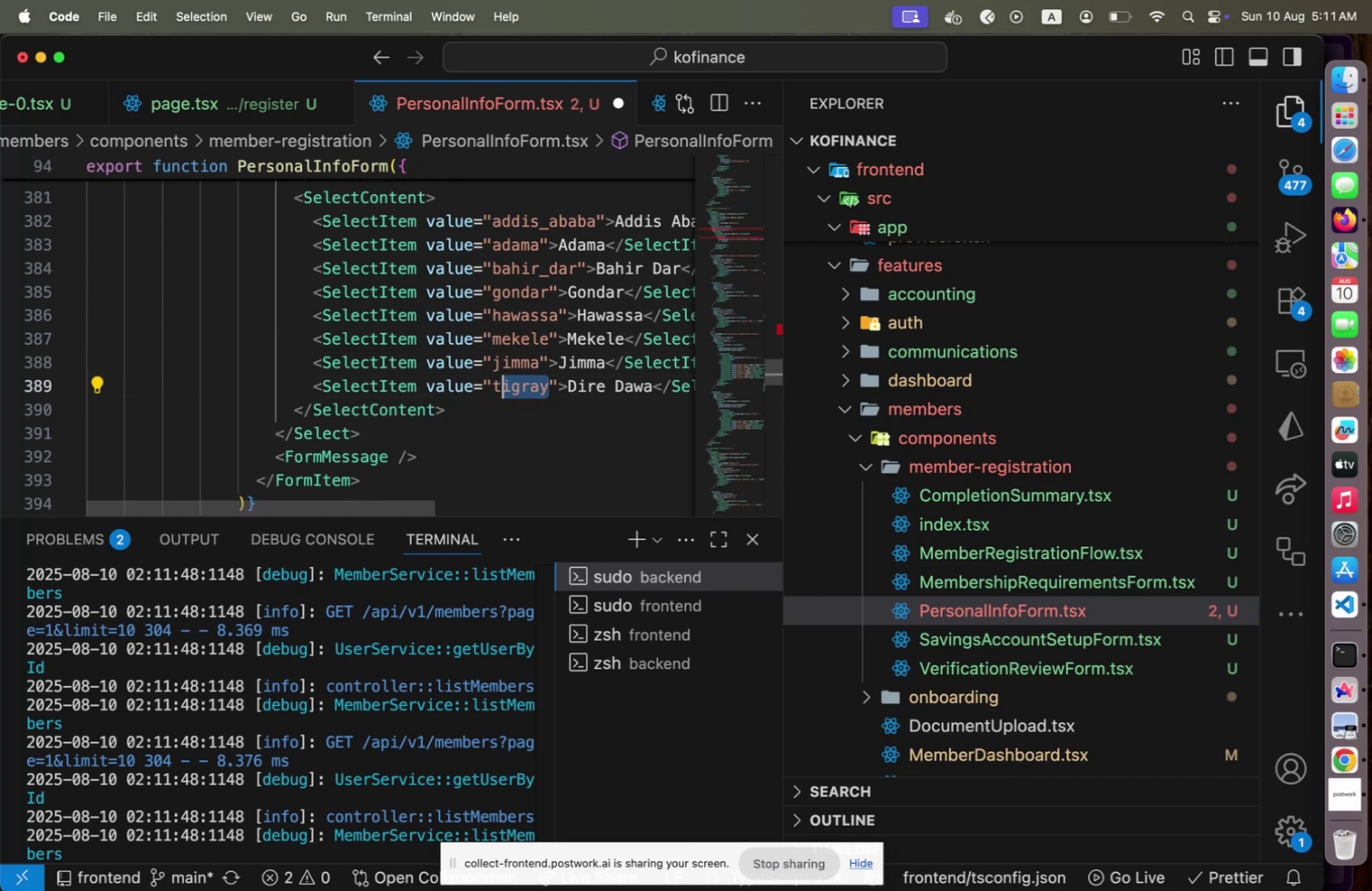 
key(Shift+ArrowLeft)
 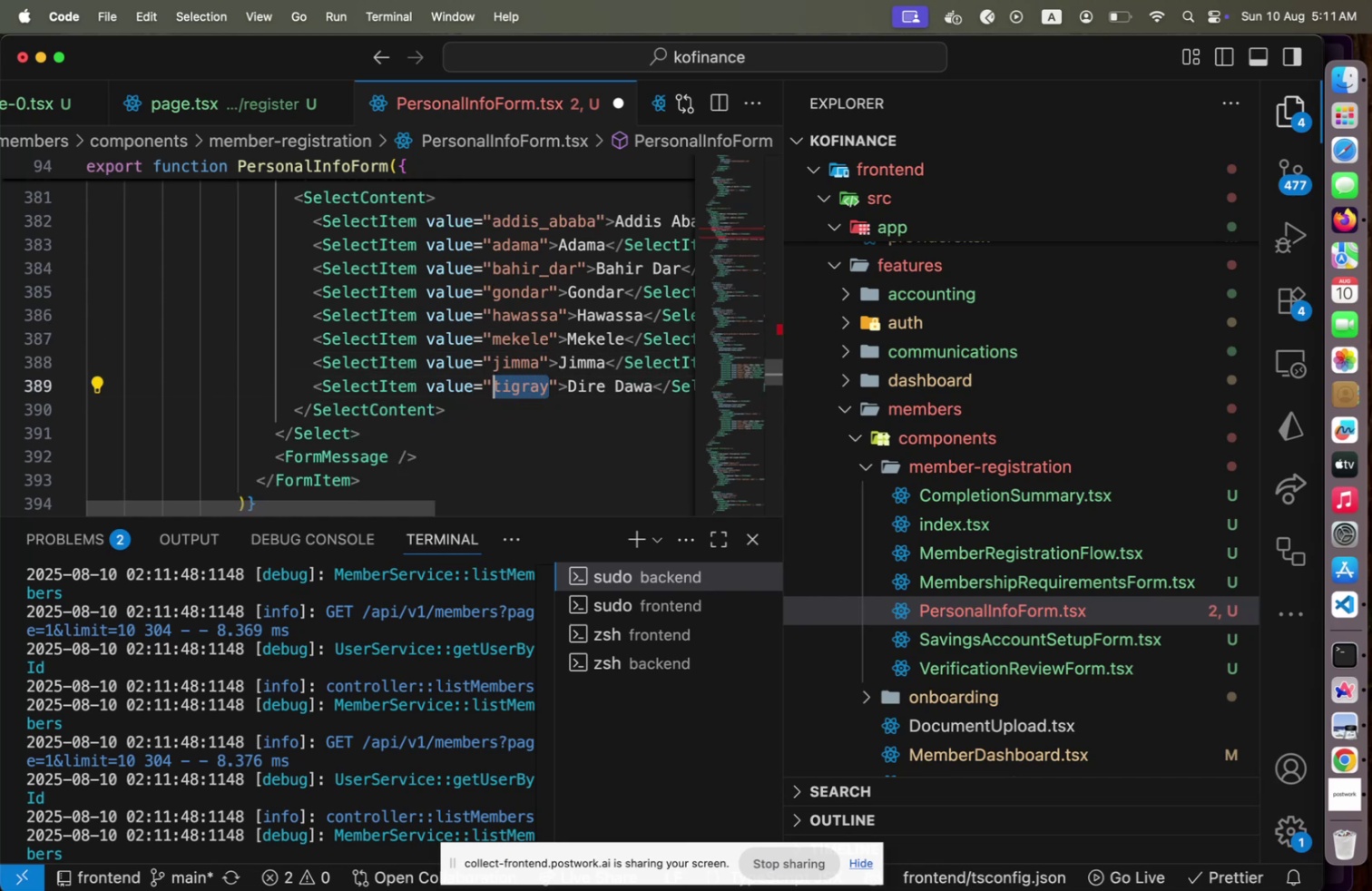 
type(dire_dawa)
 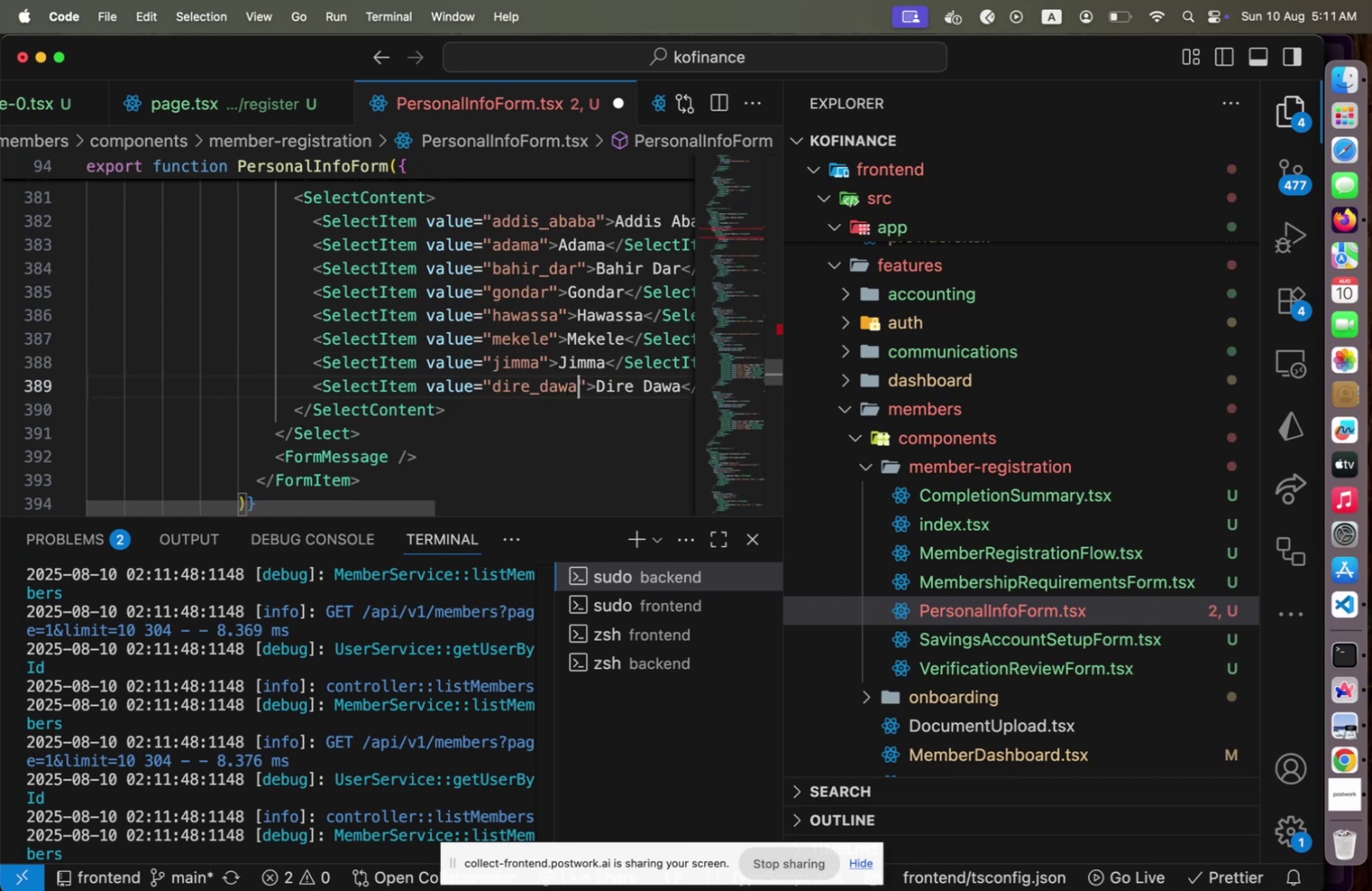 
hold_key(key=ArrowRight, duration=0.53)
 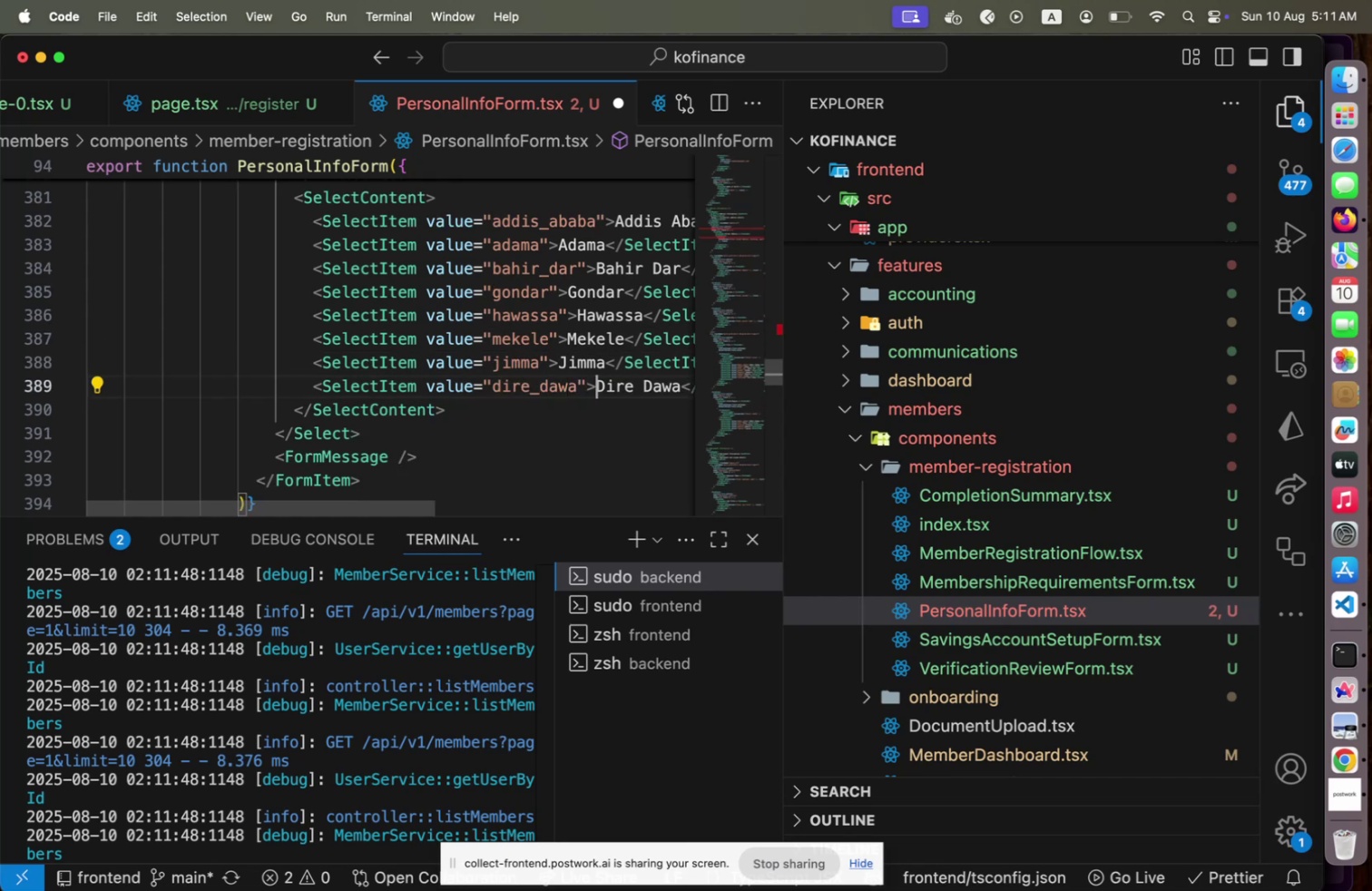 
hold_key(key=ArrowUp, duration=1.51)
 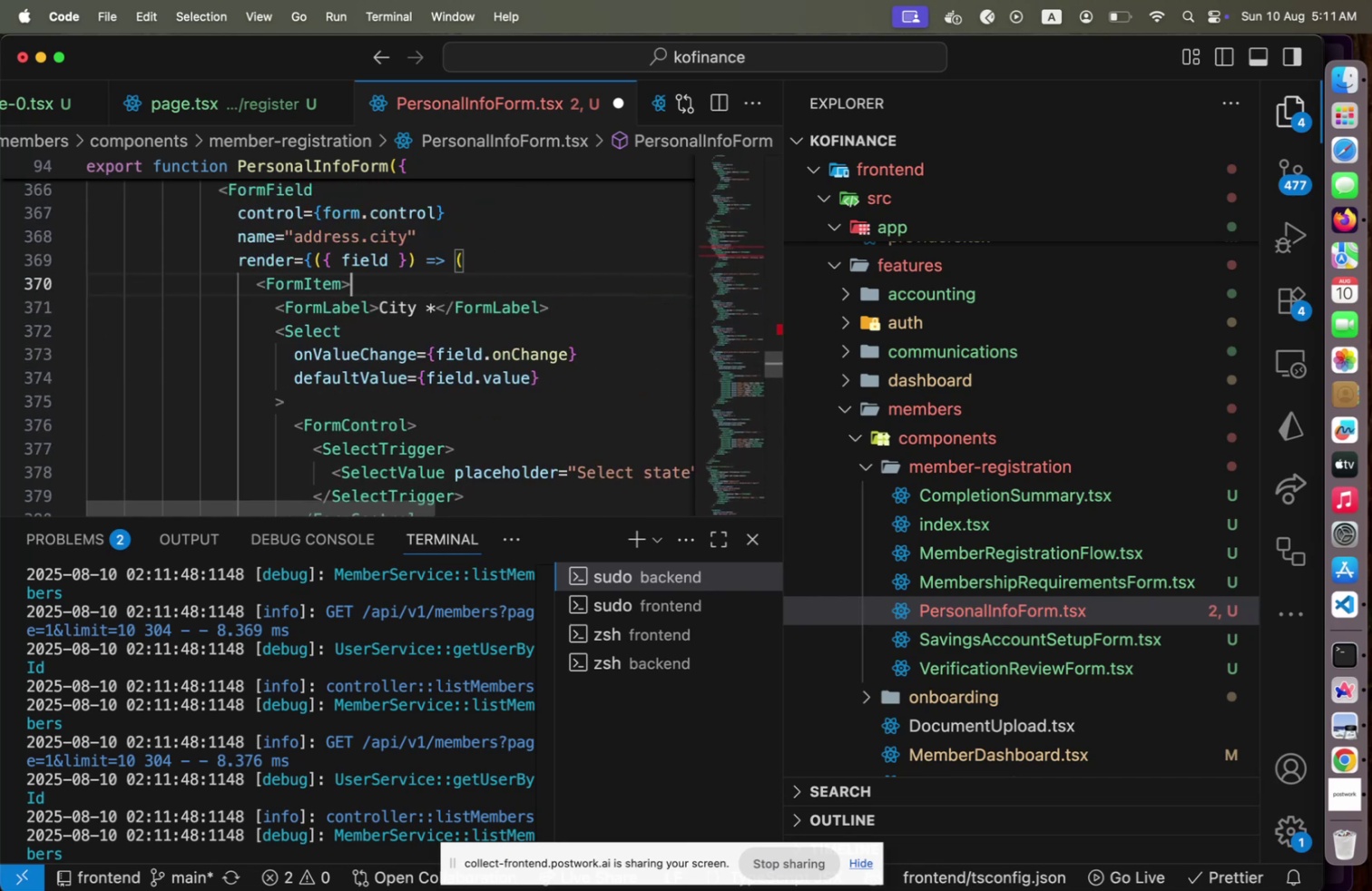 
hold_key(key=ArrowUp, duration=0.69)
 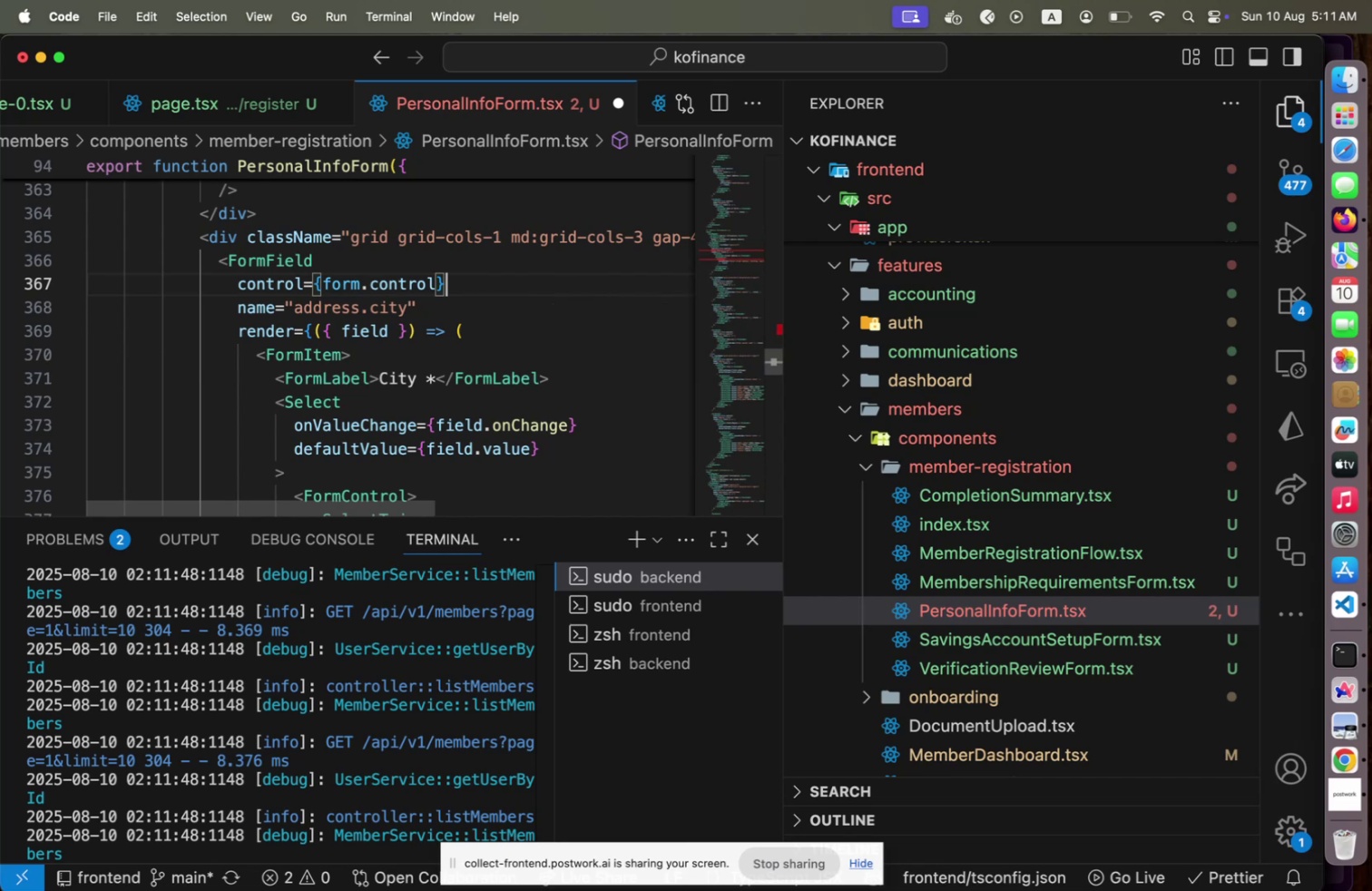 
key(ArrowUp)
 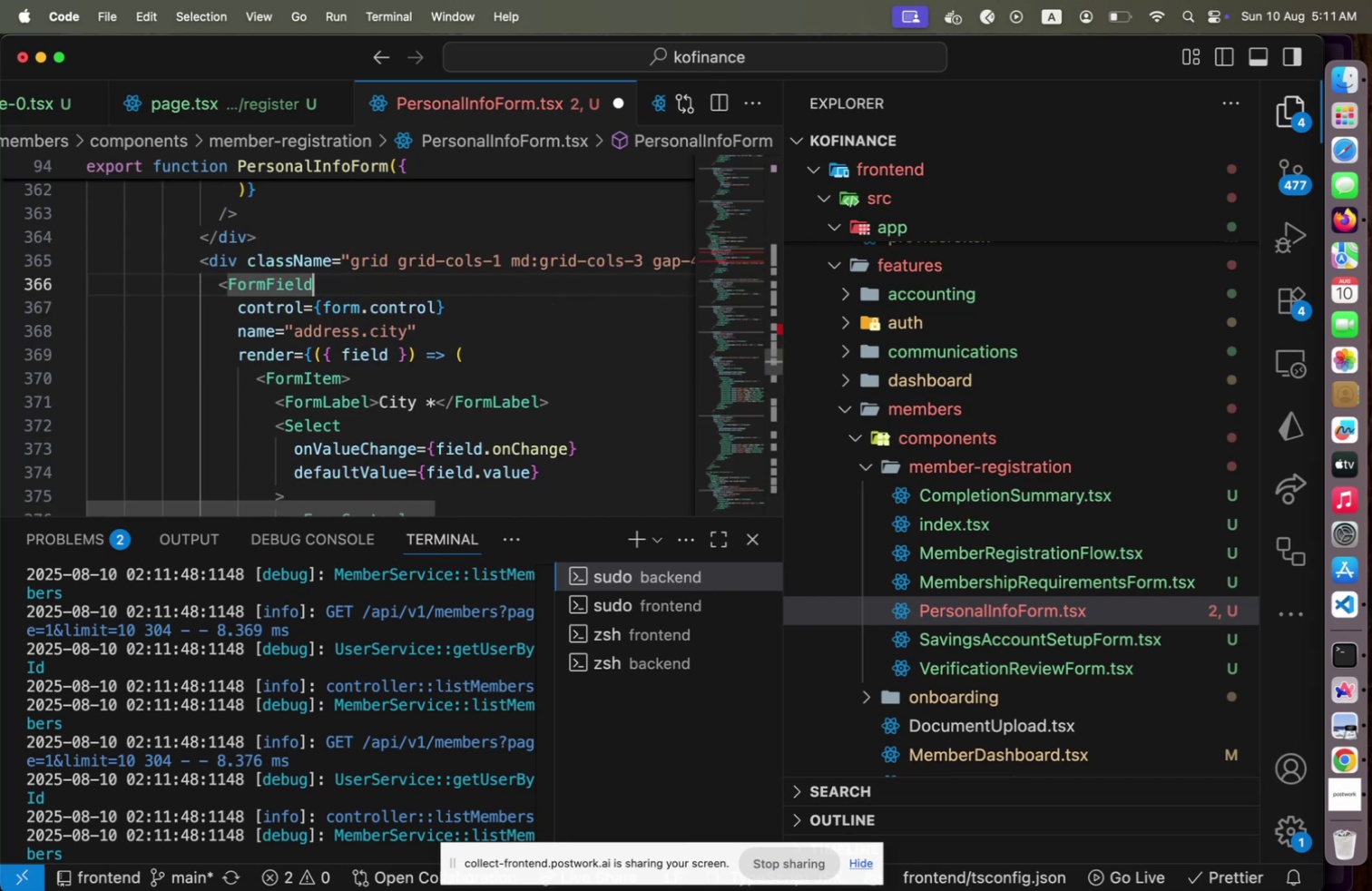 
key(ArrowUp)
 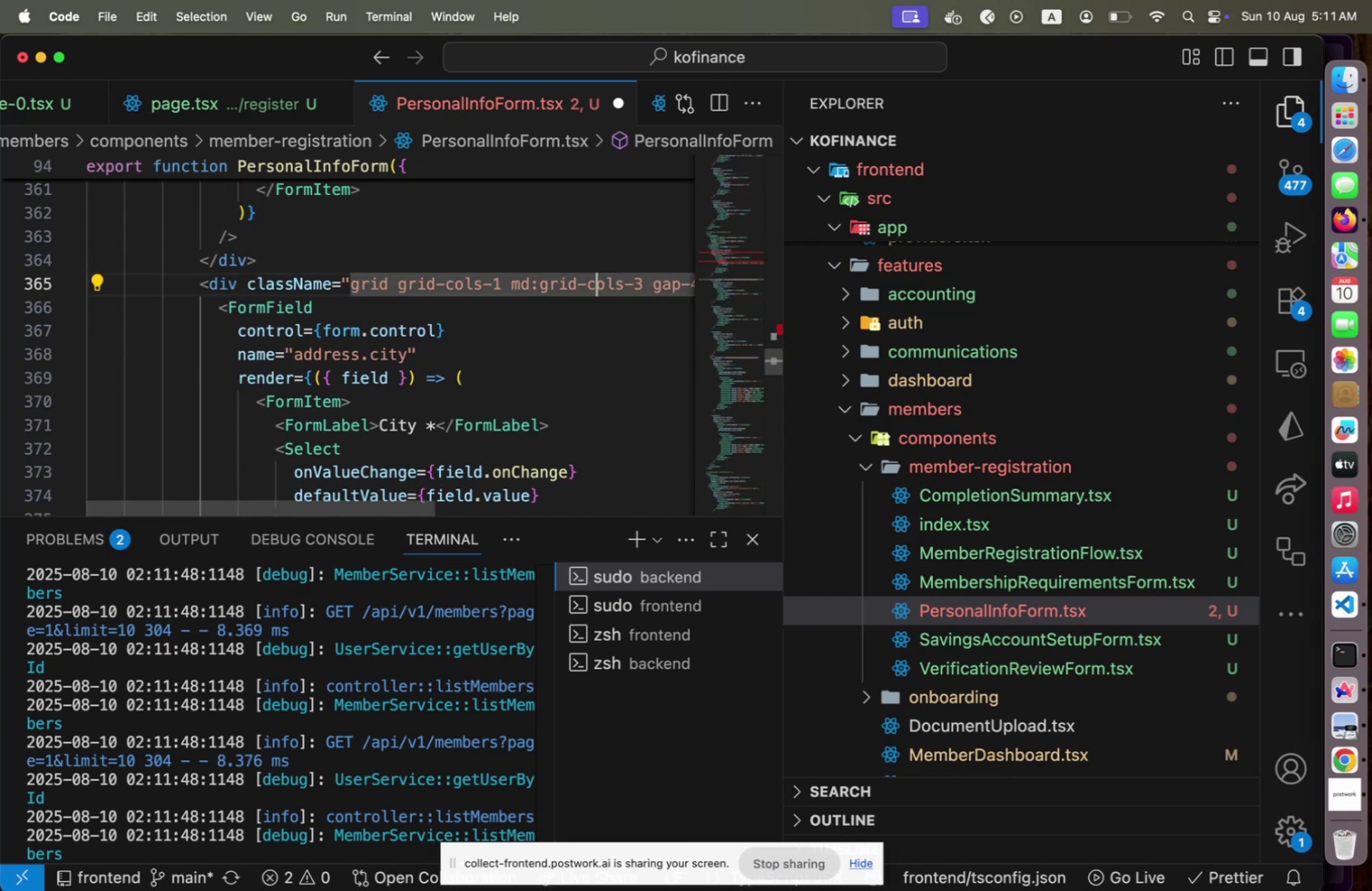 
hold_key(key=ArrowDown, duration=0.89)
 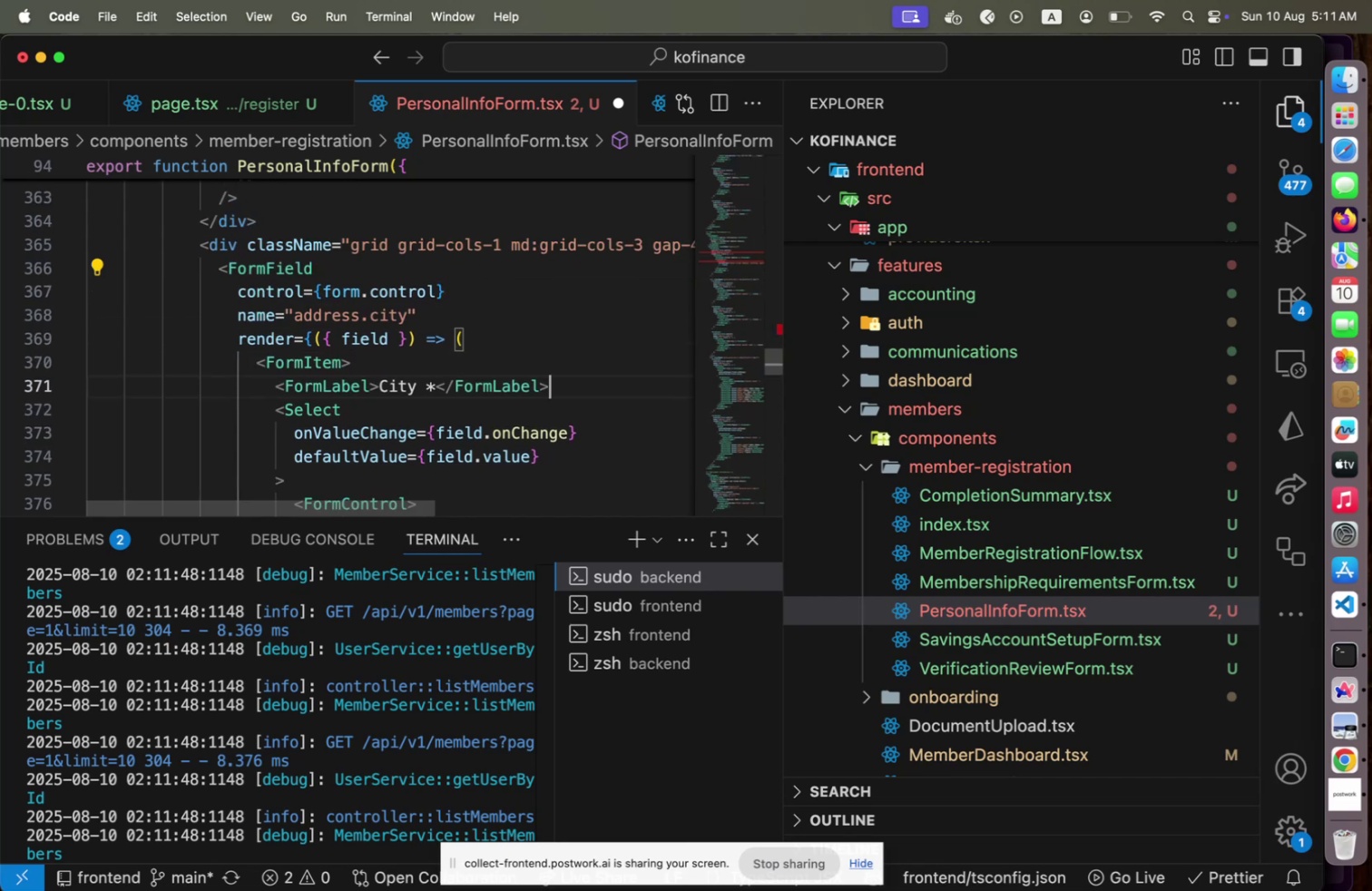 
key(ArrowDown)
 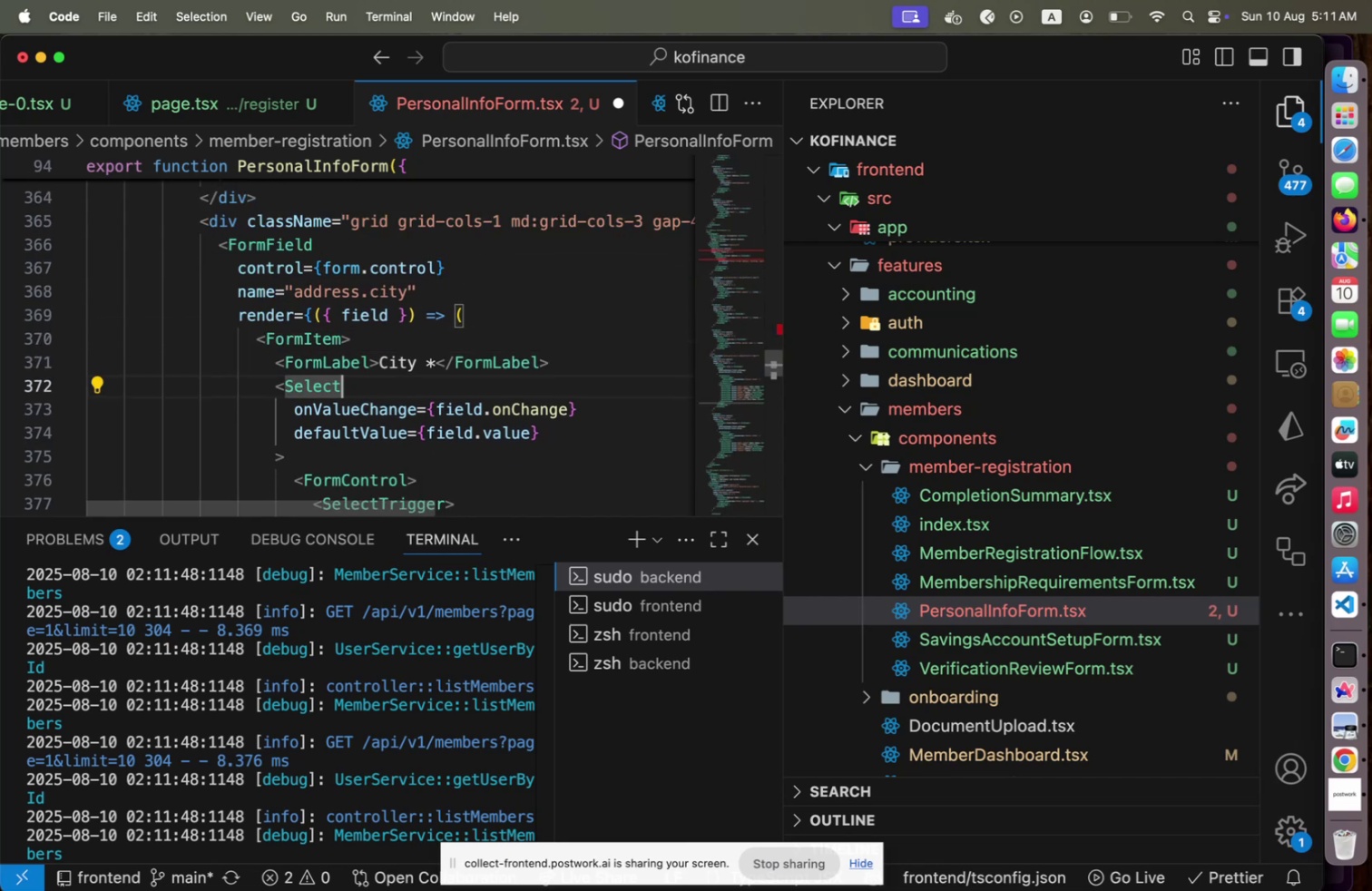 
scroll: coordinate [544, 288], scroll_direction: up, amount: 40.0
 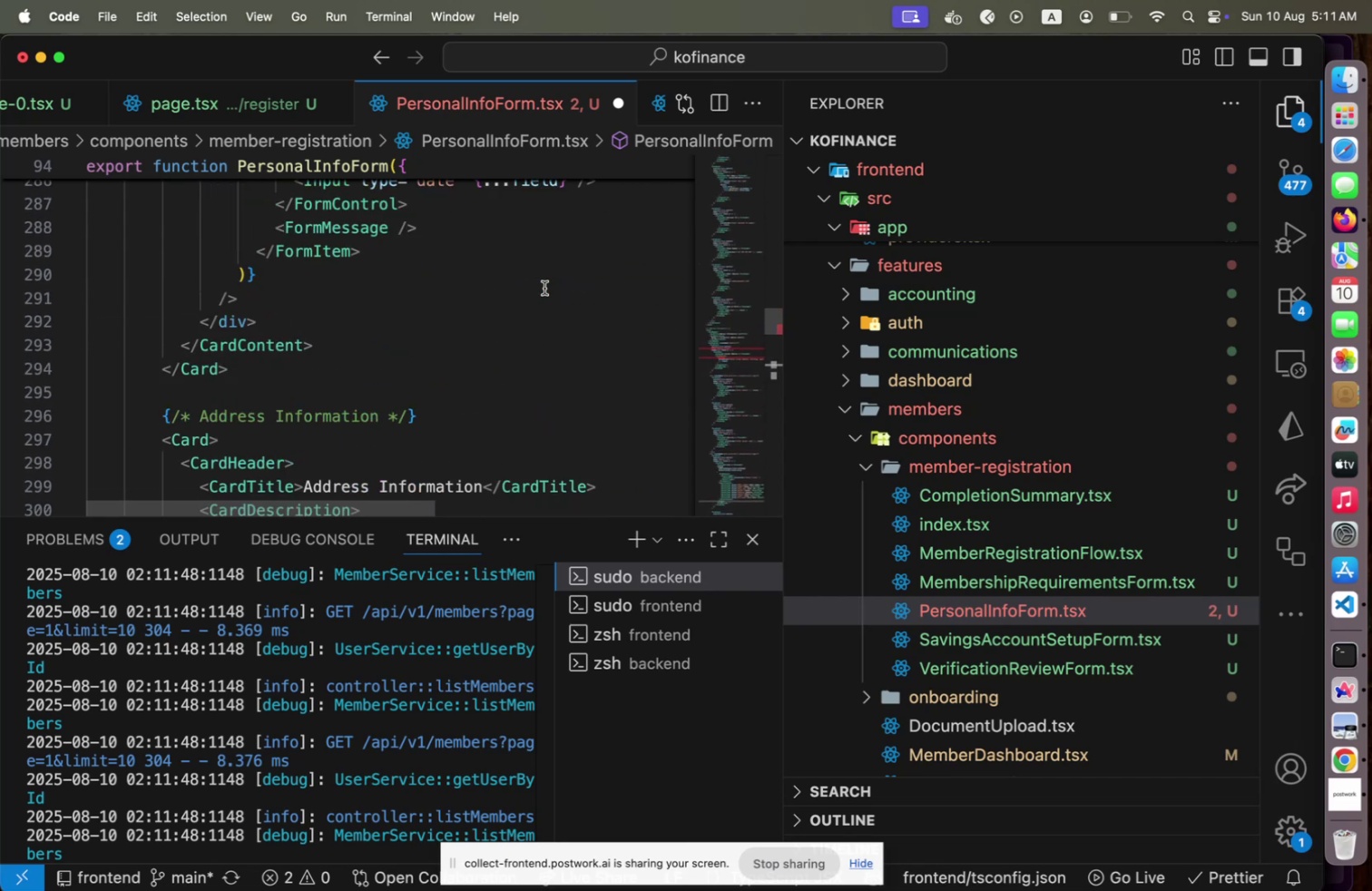 
scroll: coordinate [544, 288], scroll_direction: down, amount: 9.0
 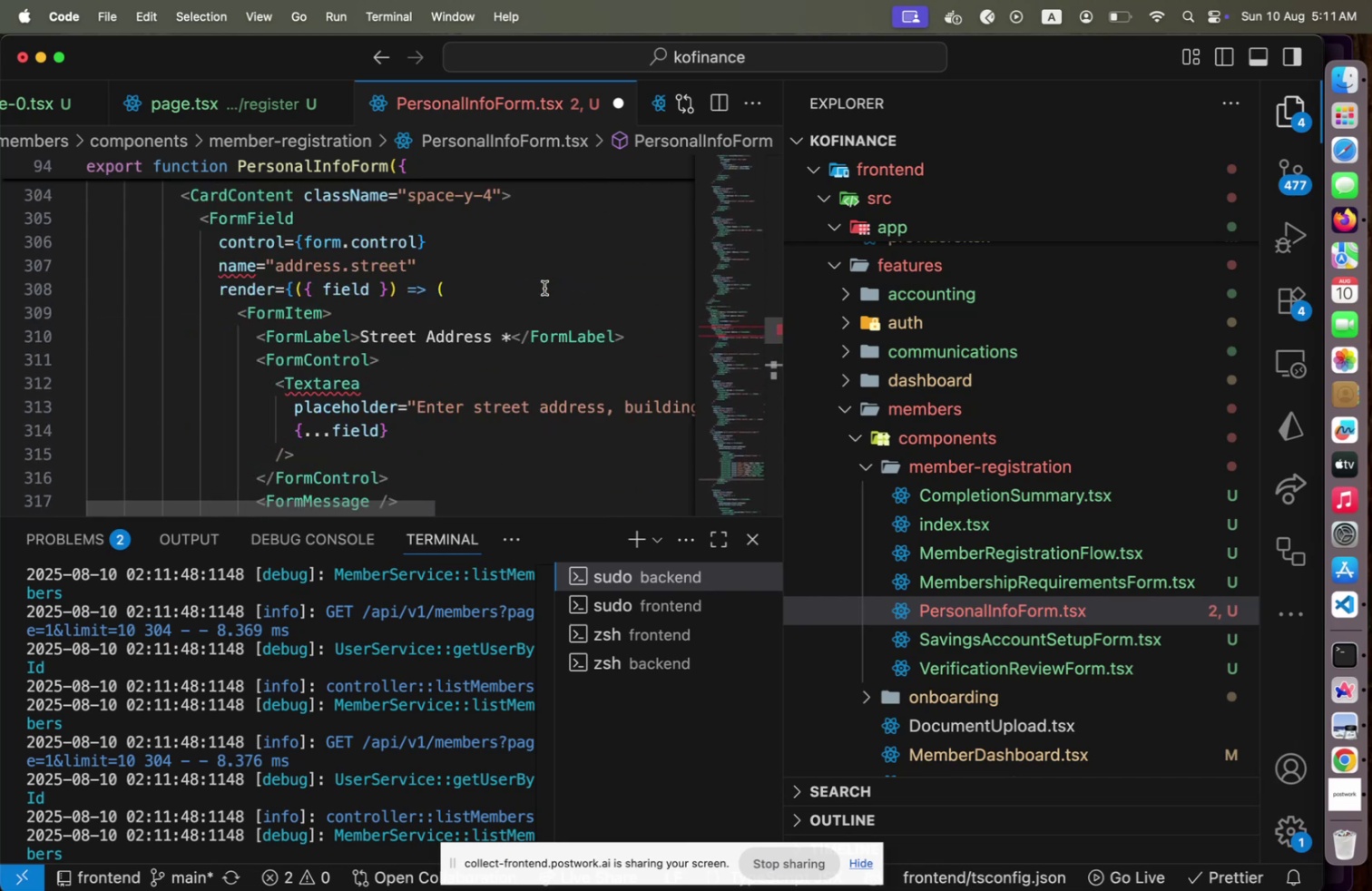 
scroll: coordinate [544, 289], scroll_direction: up, amount: 1.0
 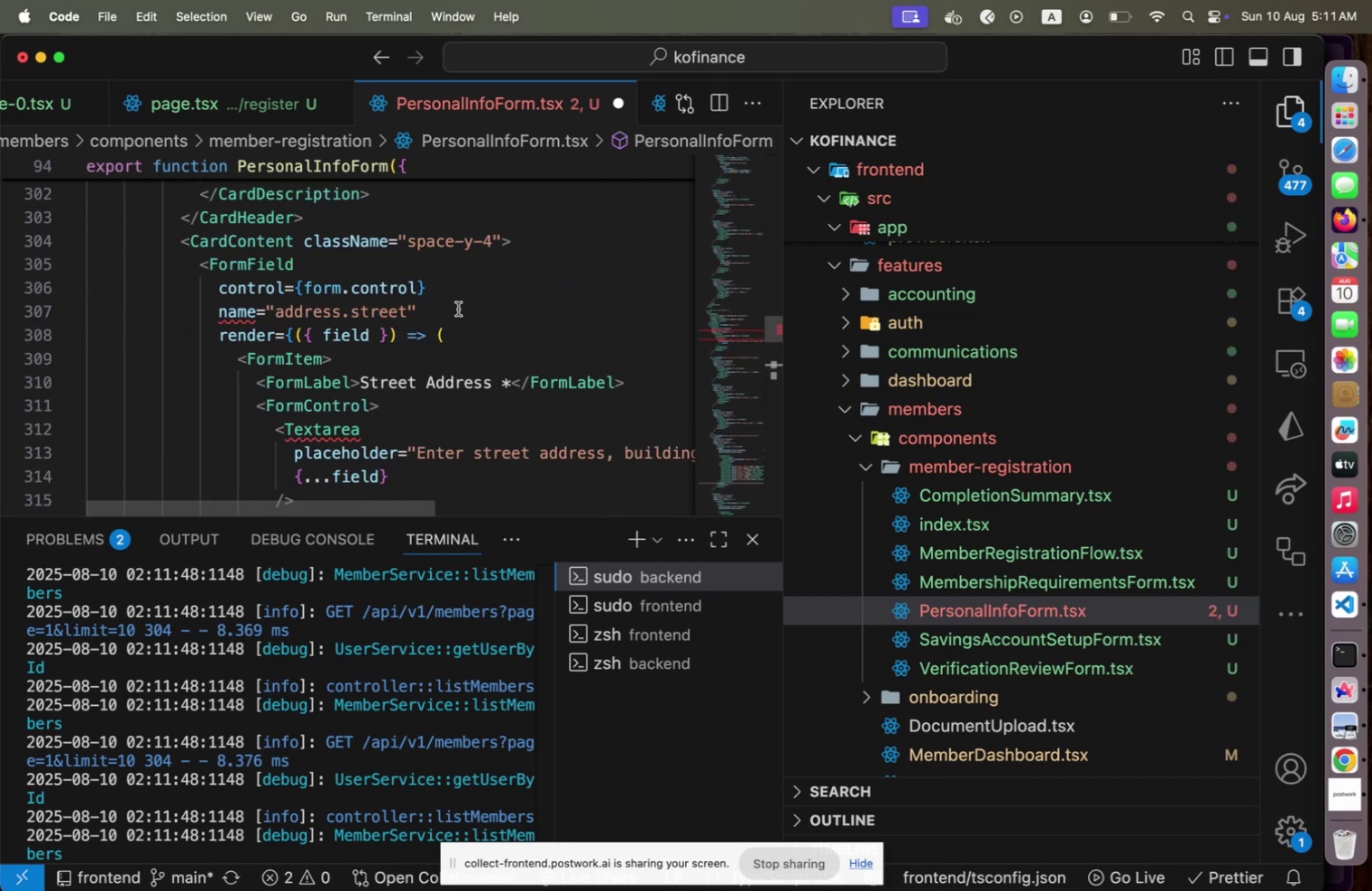 
left_click([456, 308])
 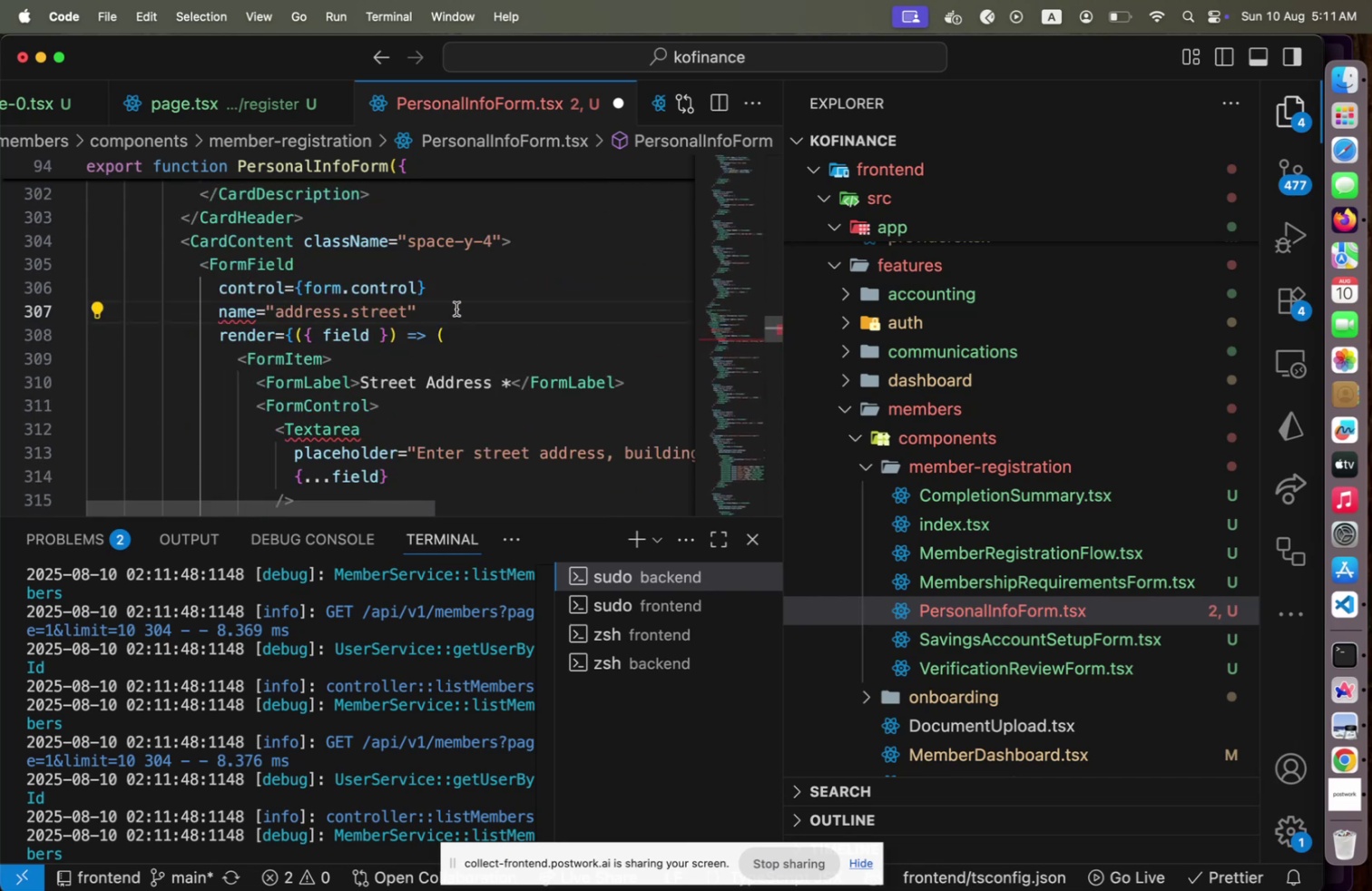 
key(ArrowLeft)
 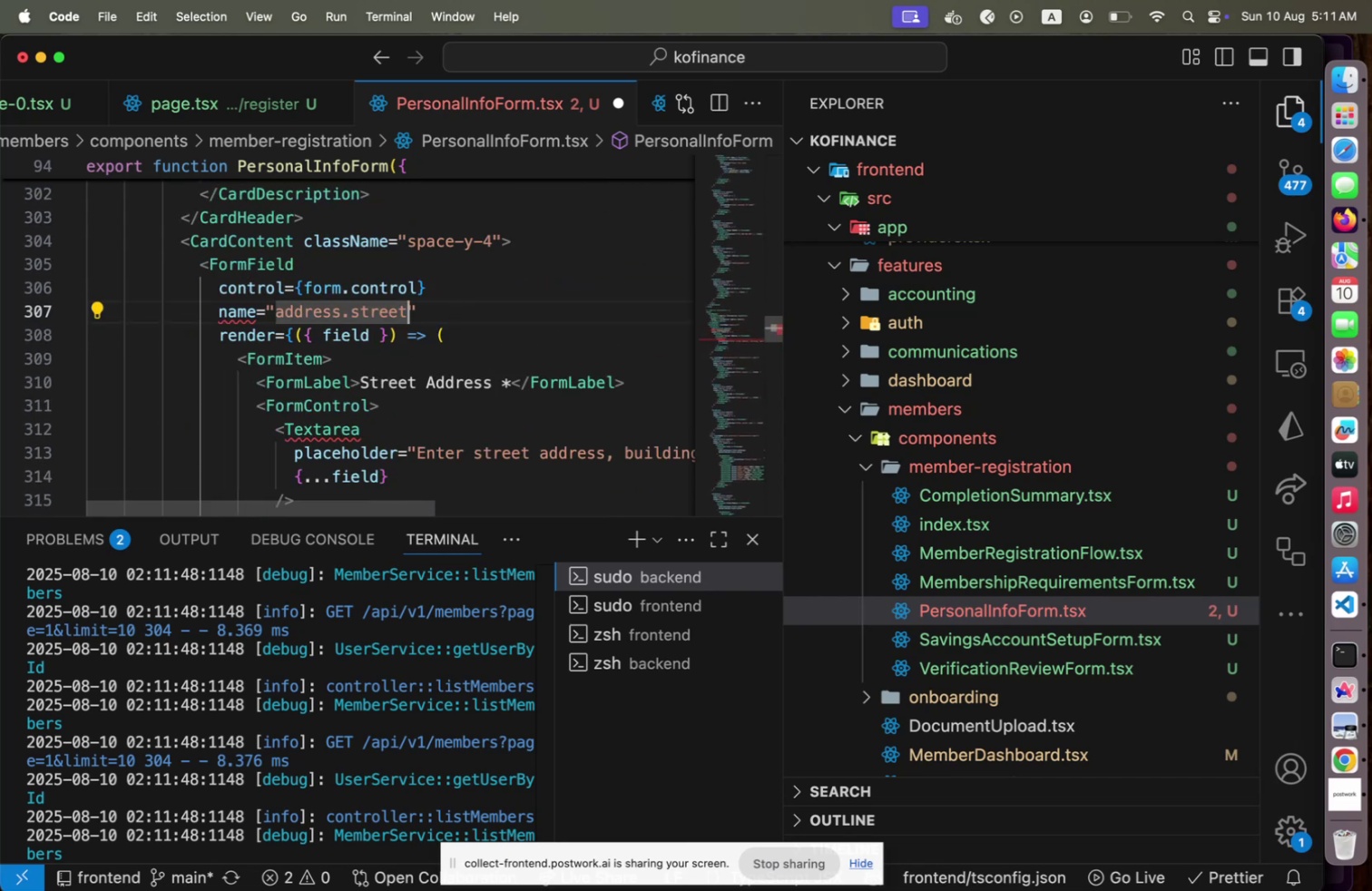 
key(Shift+ArrowLeft)
 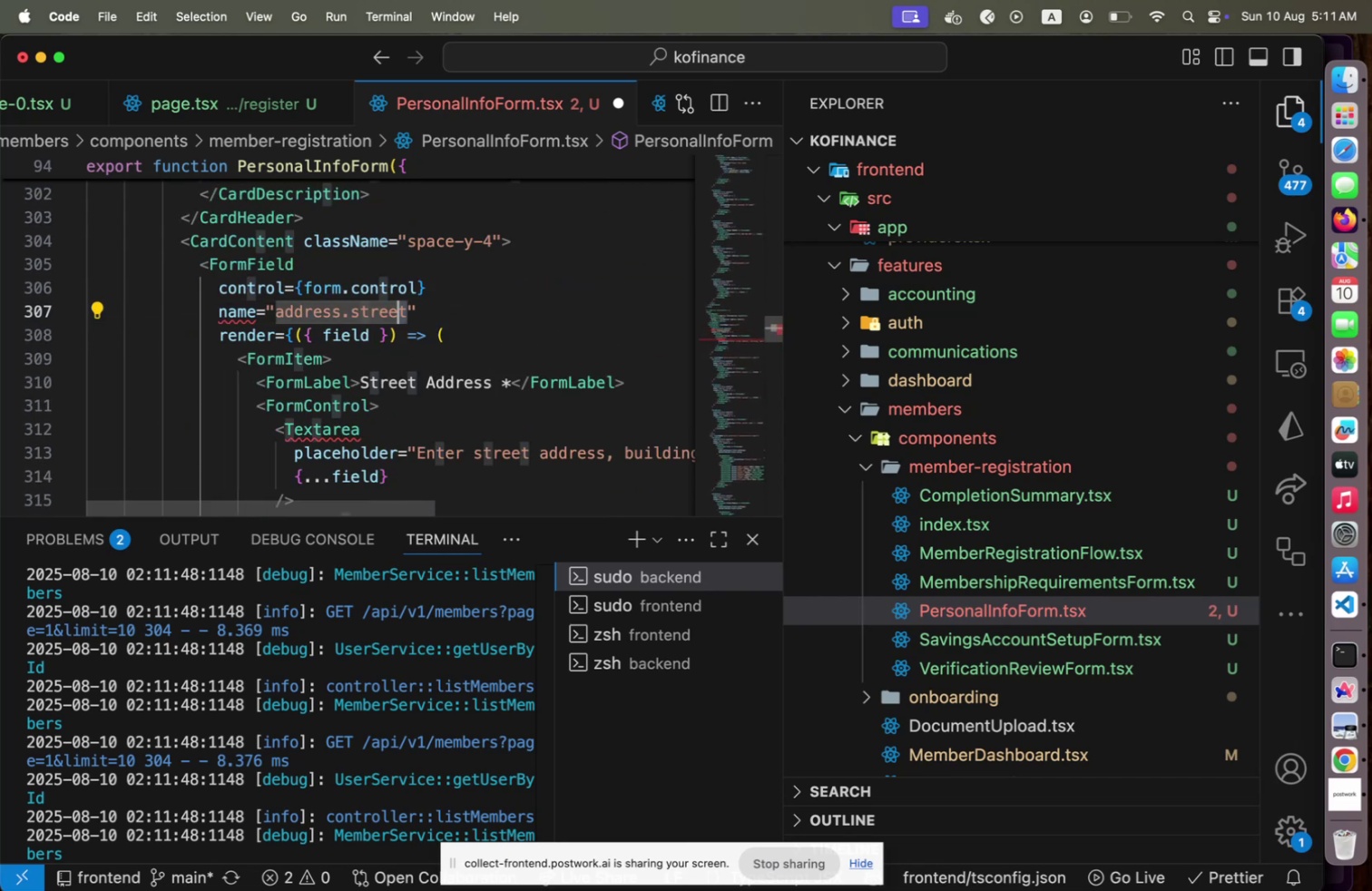 
key(Shift+ArrowLeft)
 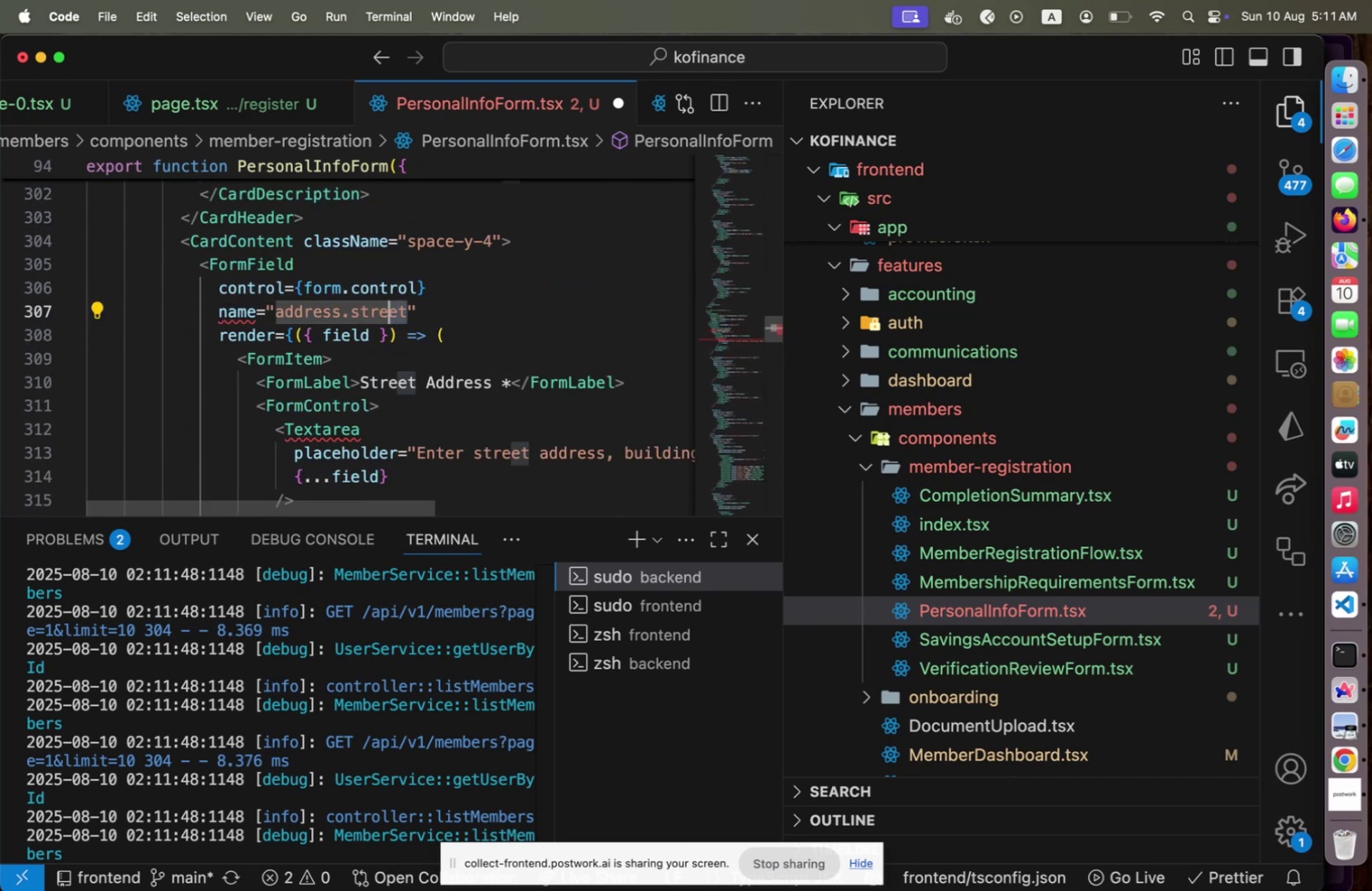 
key(Shift+ArrowLeft)
 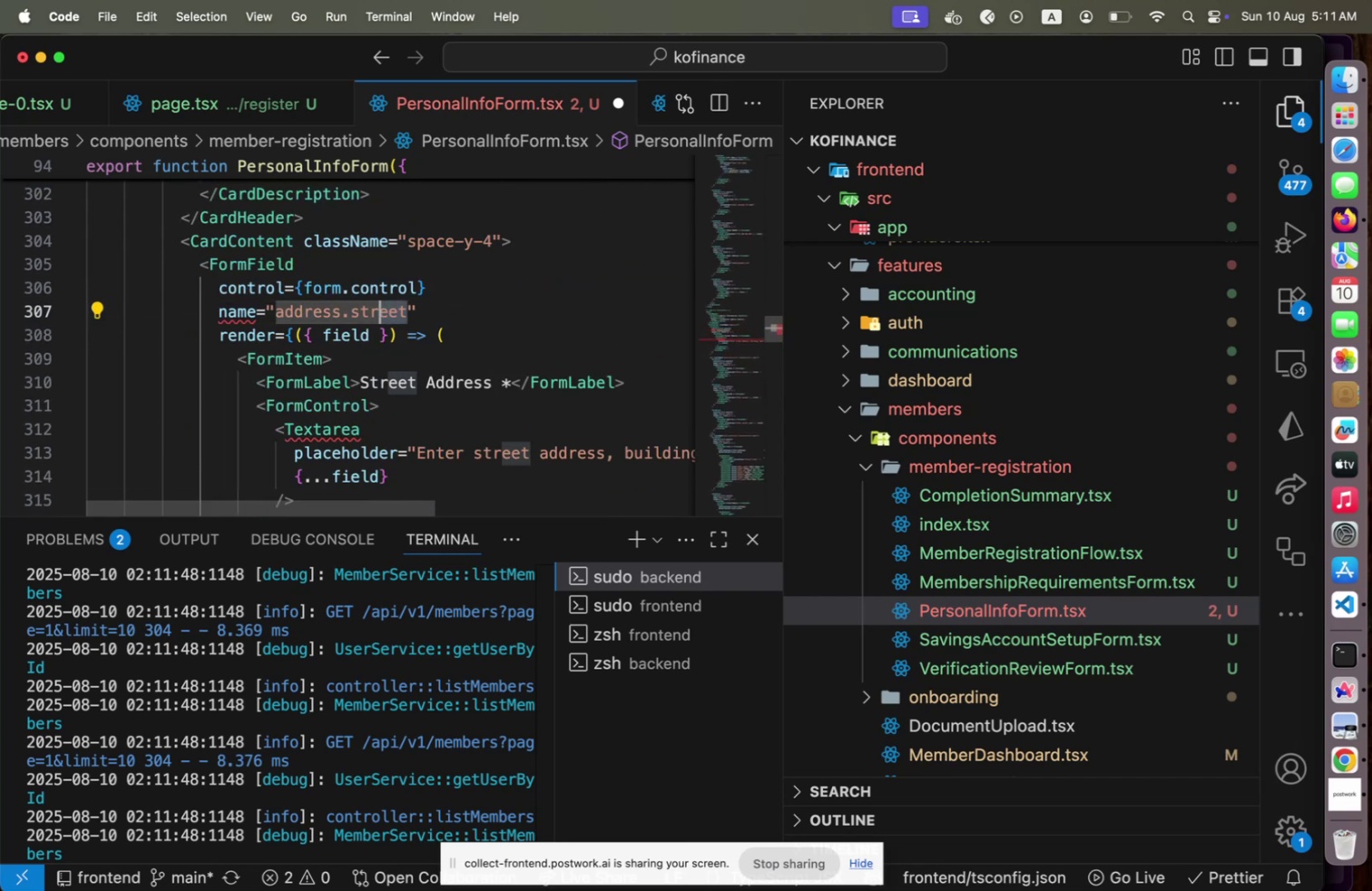 
key(Shift+ArrowLeft)
 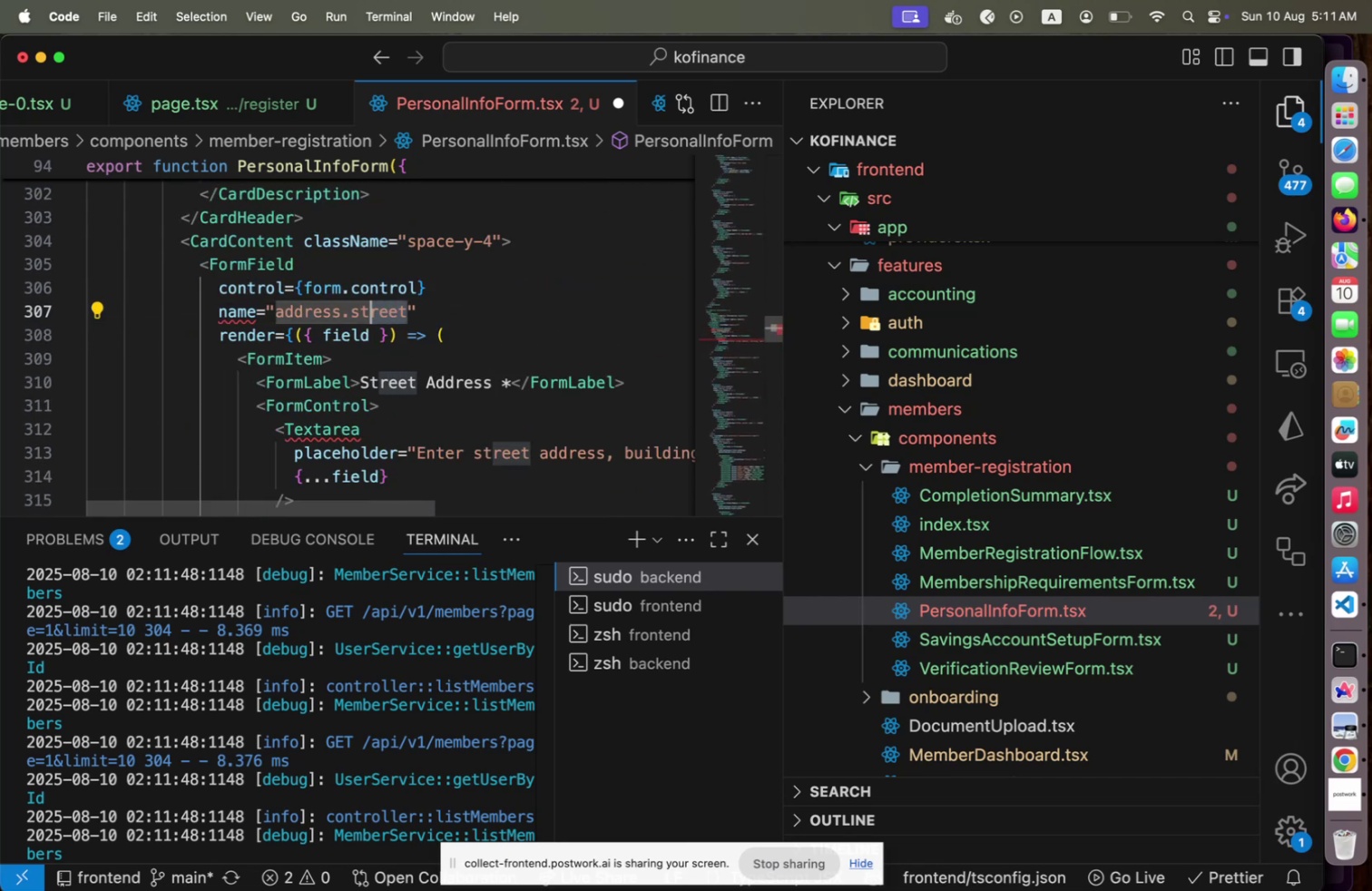 
key(Shift+ArrowLeft)
 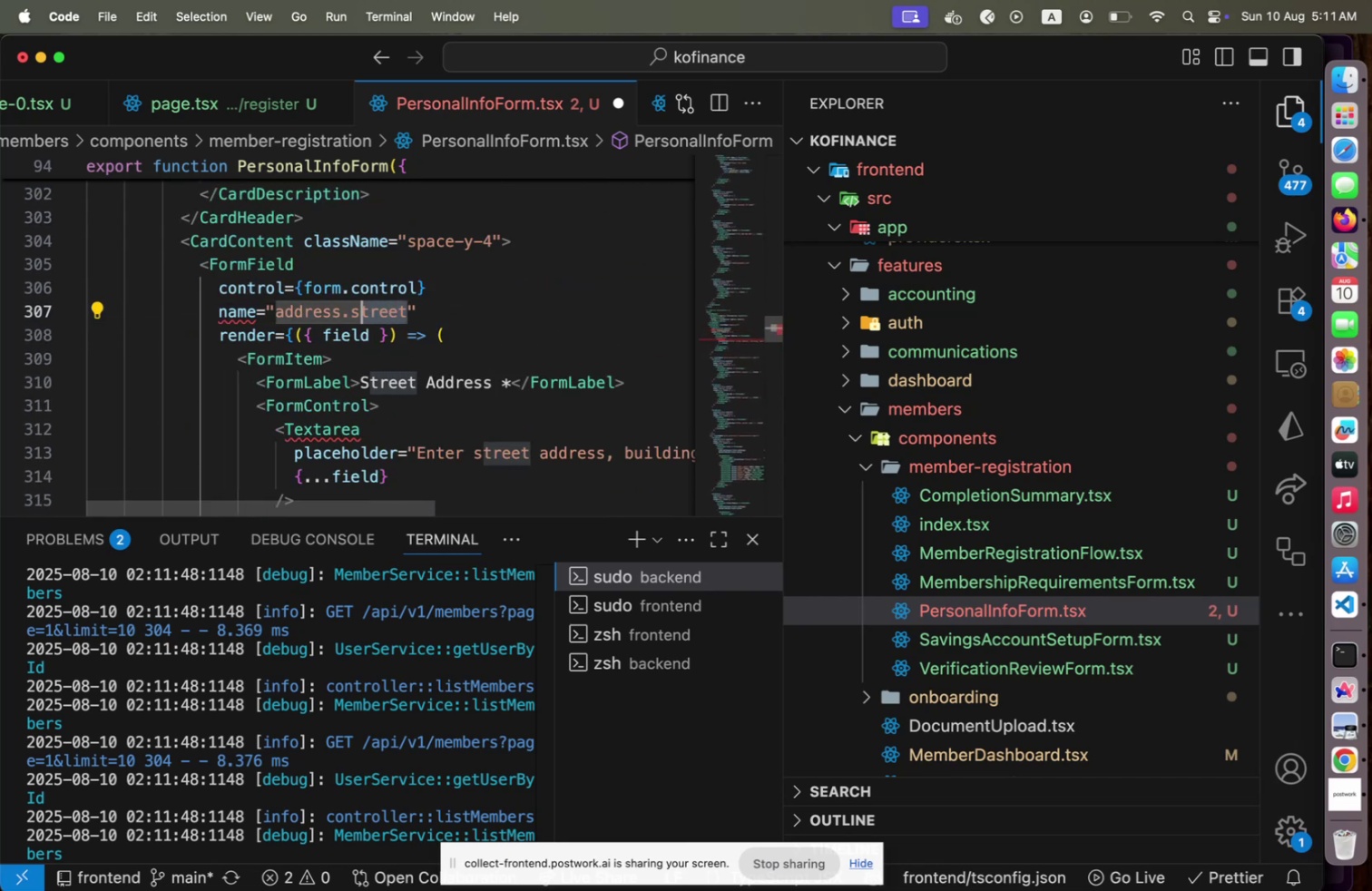 
key(Shift+ArrowLeft)
 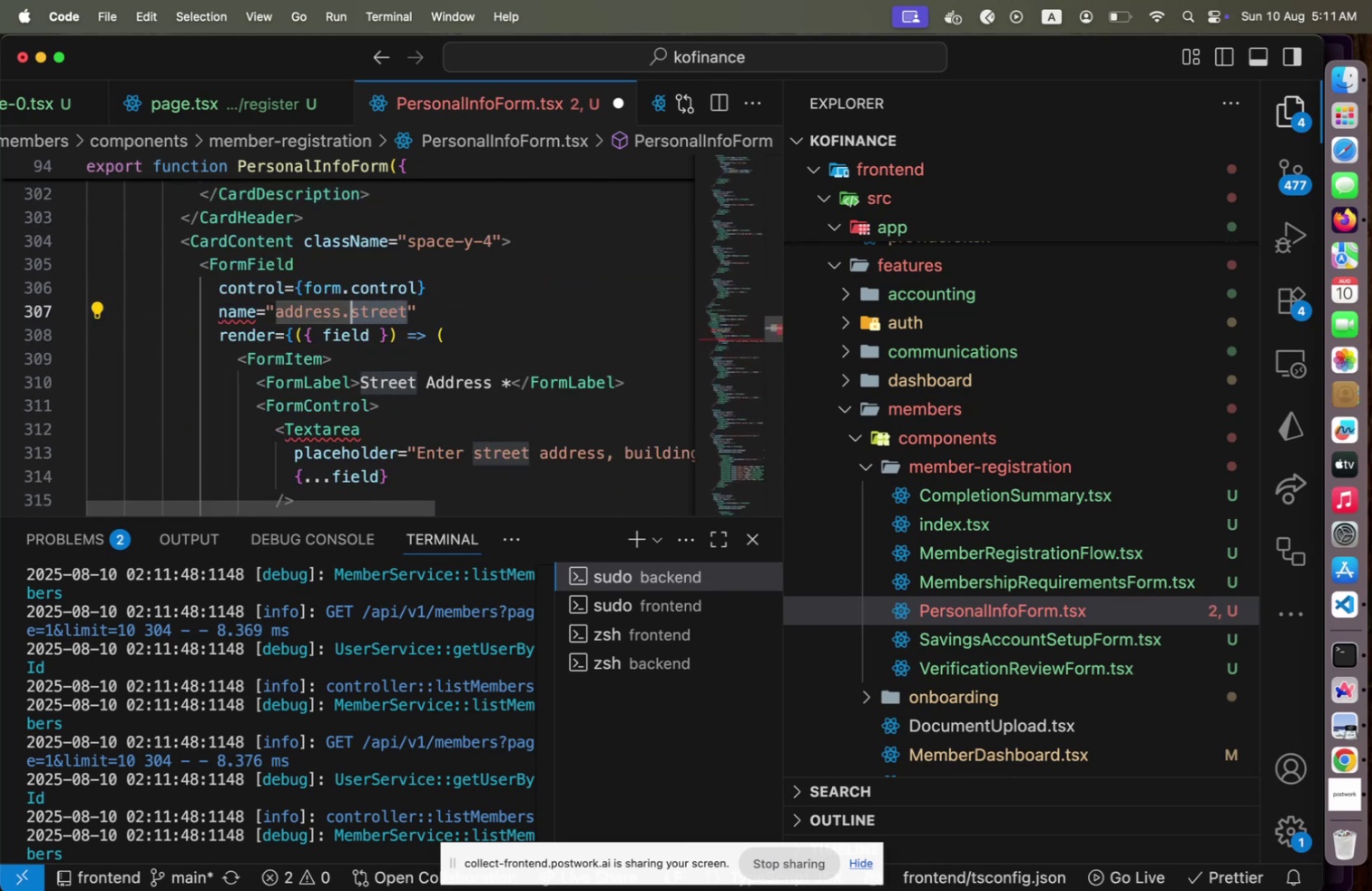 
key(ArrowUp)
 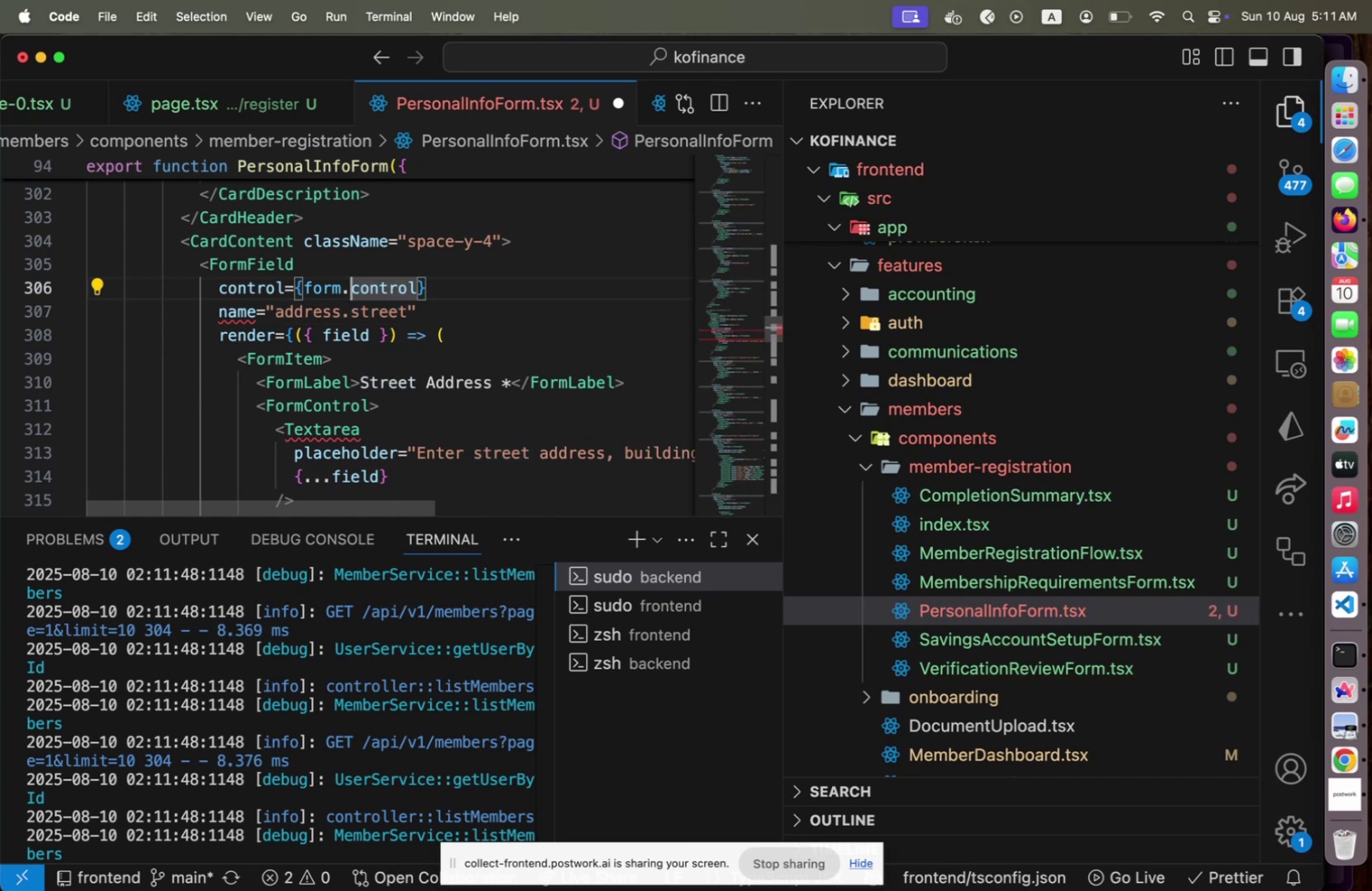 
key(ArrowDown)
 